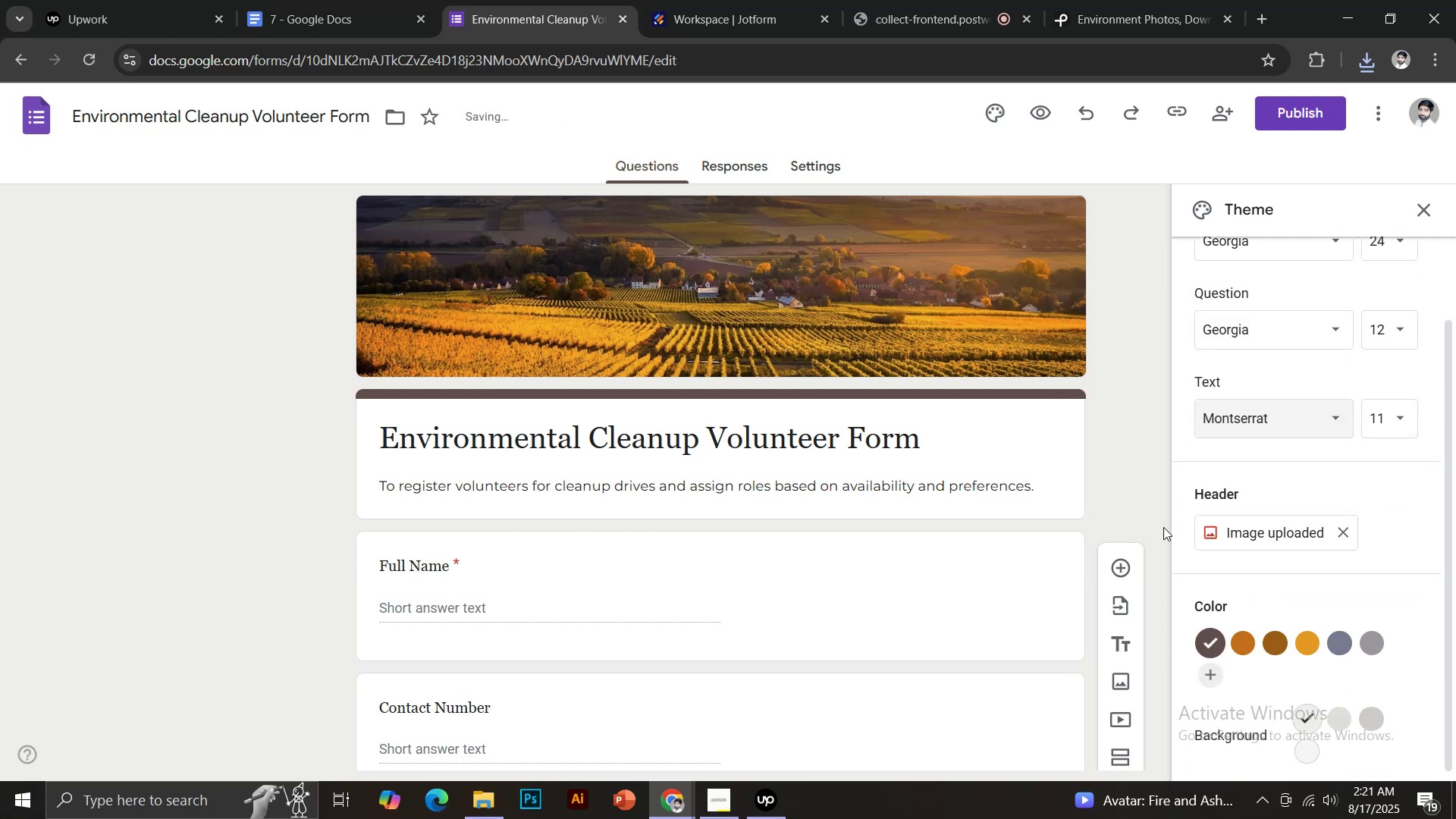 
scroll: coordinate [1337, 536], scroll_direction: down, amount: 3.0
 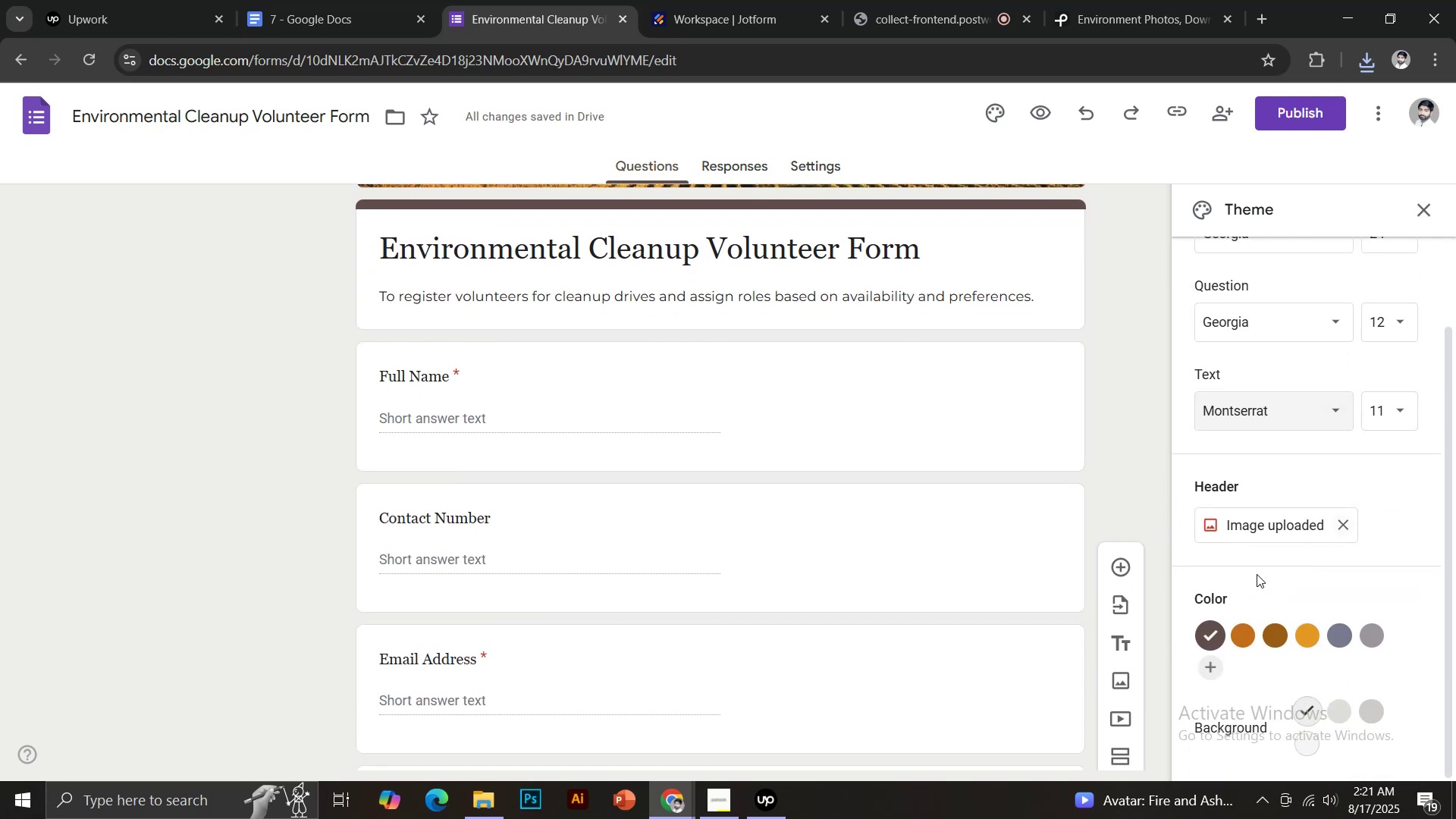 
scroll: coordinate [1315, 453], scroll_direction: up, amount: 11.0
 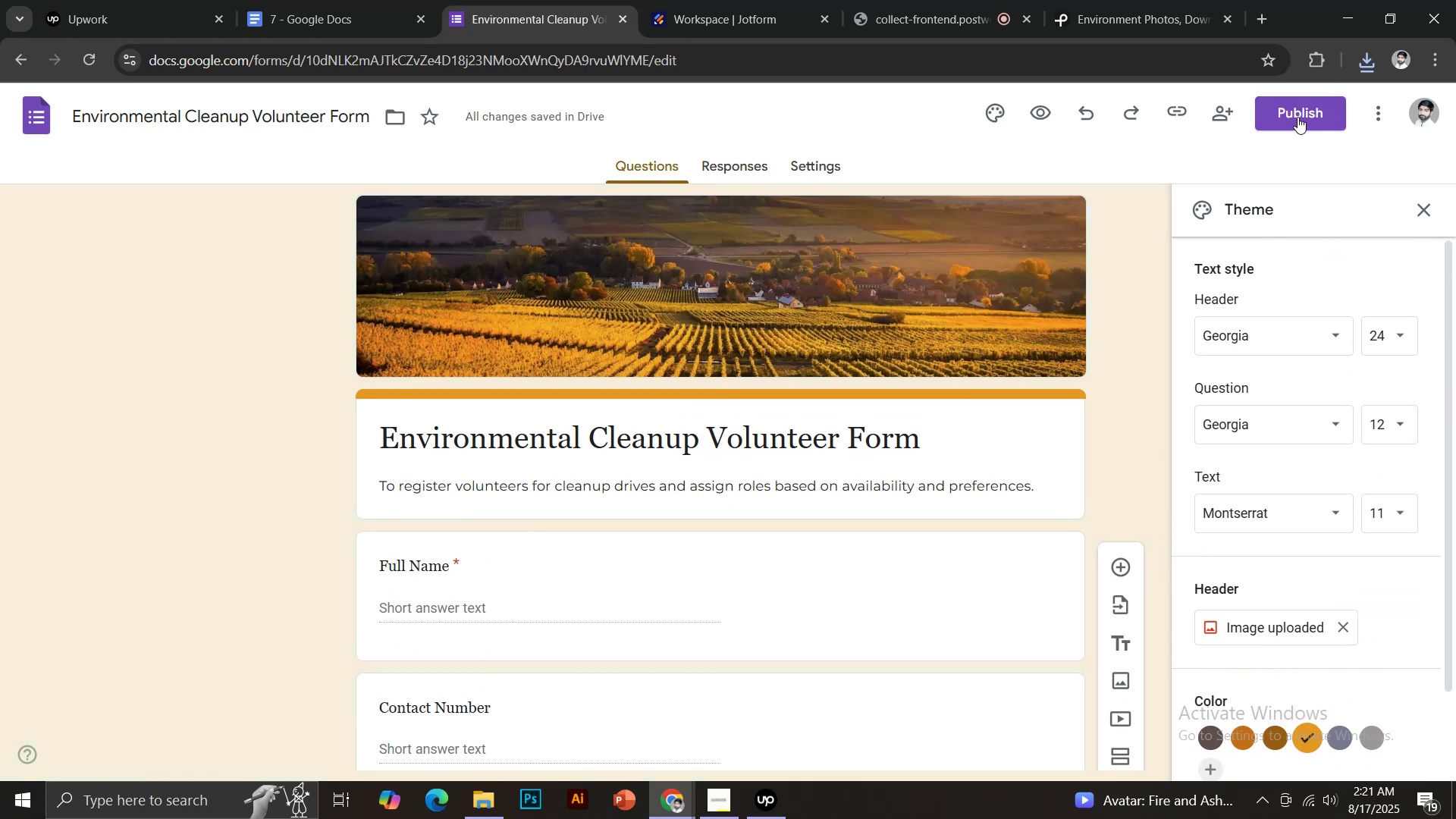 
left_click([1298, 117])
 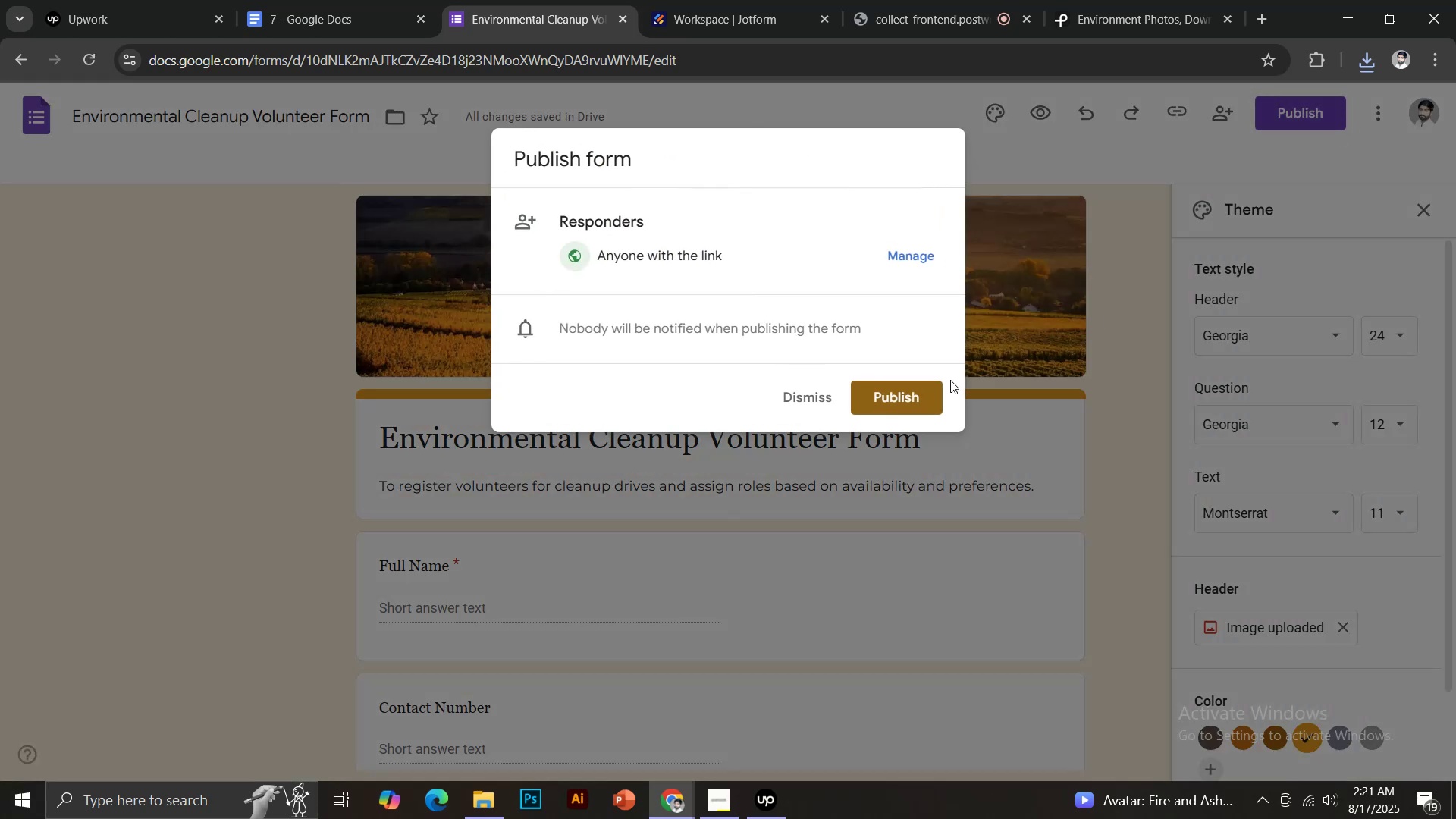 
left_click([898, 394])
 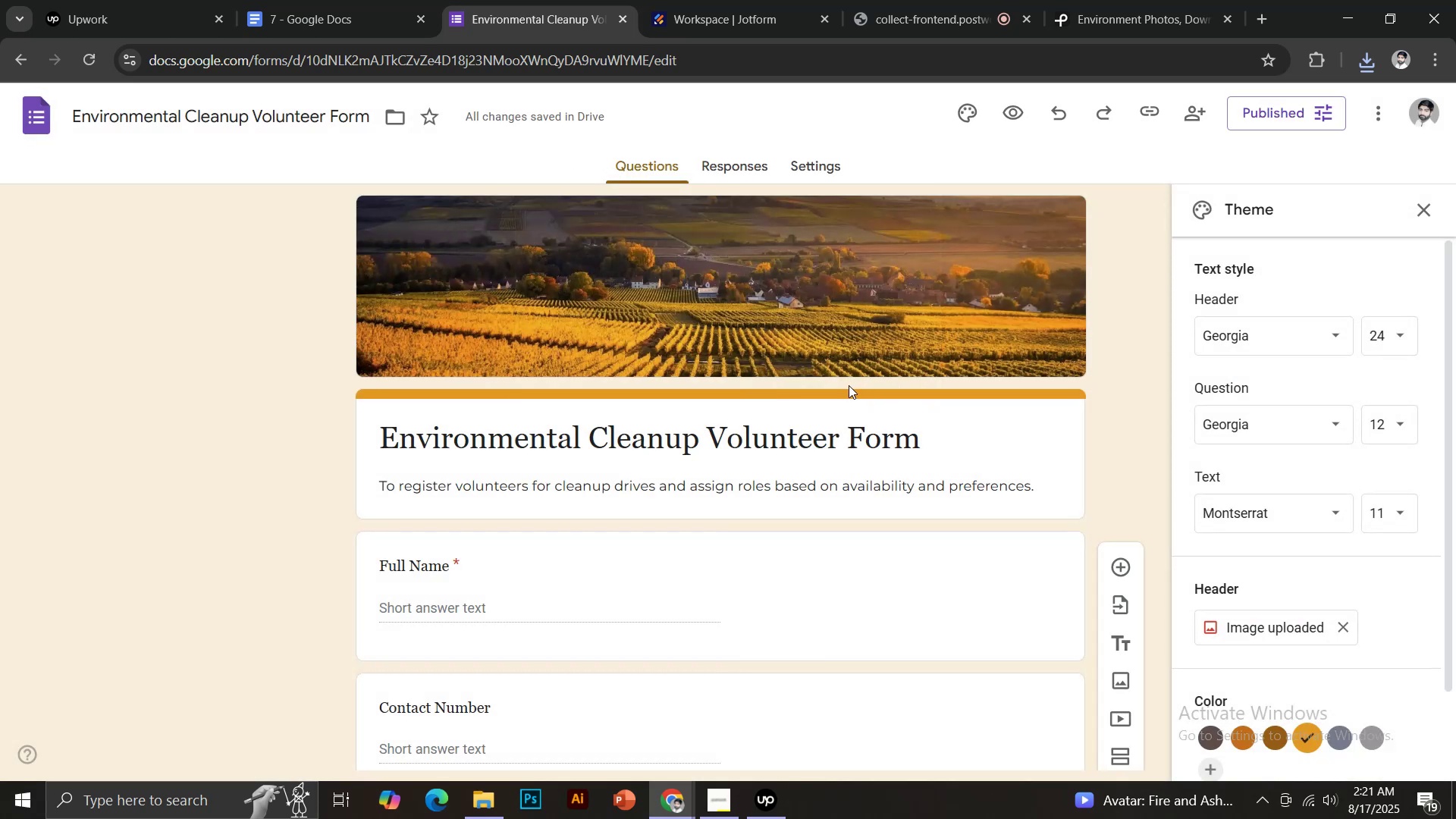 
wait(8.91)
 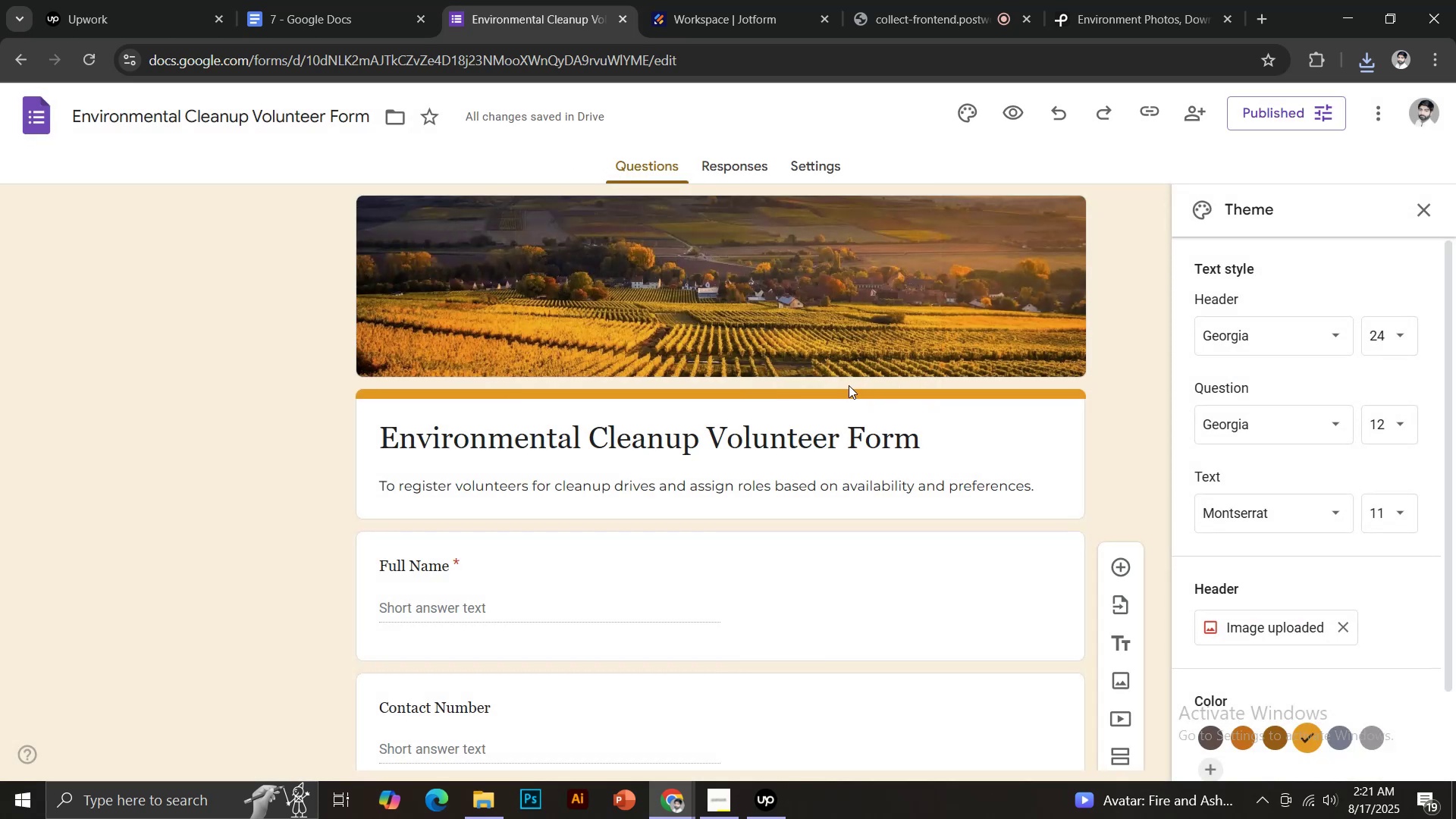 
left_click([33, 121])
 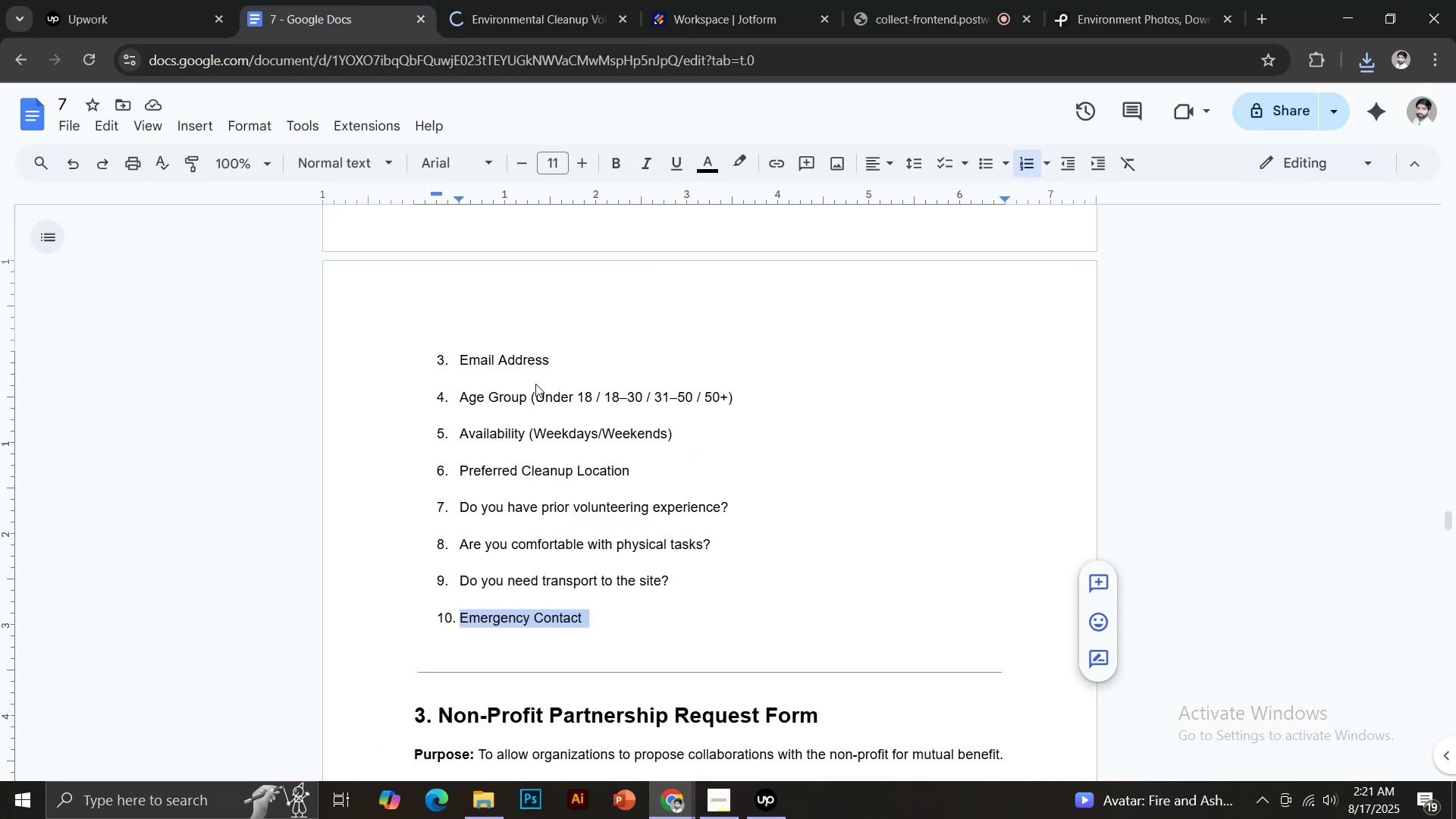 
scroll: coordinate [714, 453], scroll_direction: down, amount: 4.0
 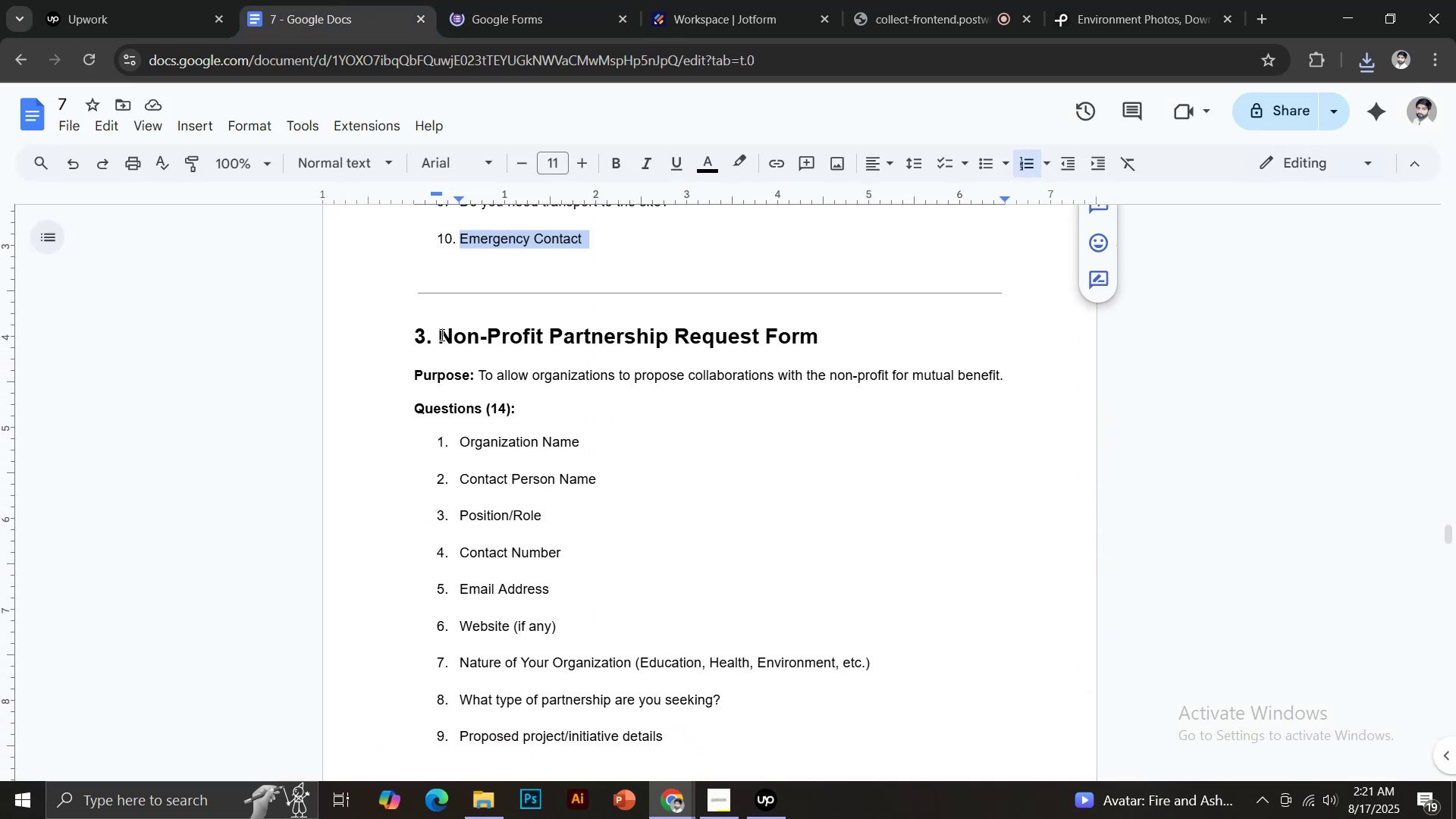 
left_click_drag(start_coordinate=[441, 334], to_coordinate=[820, 334])
 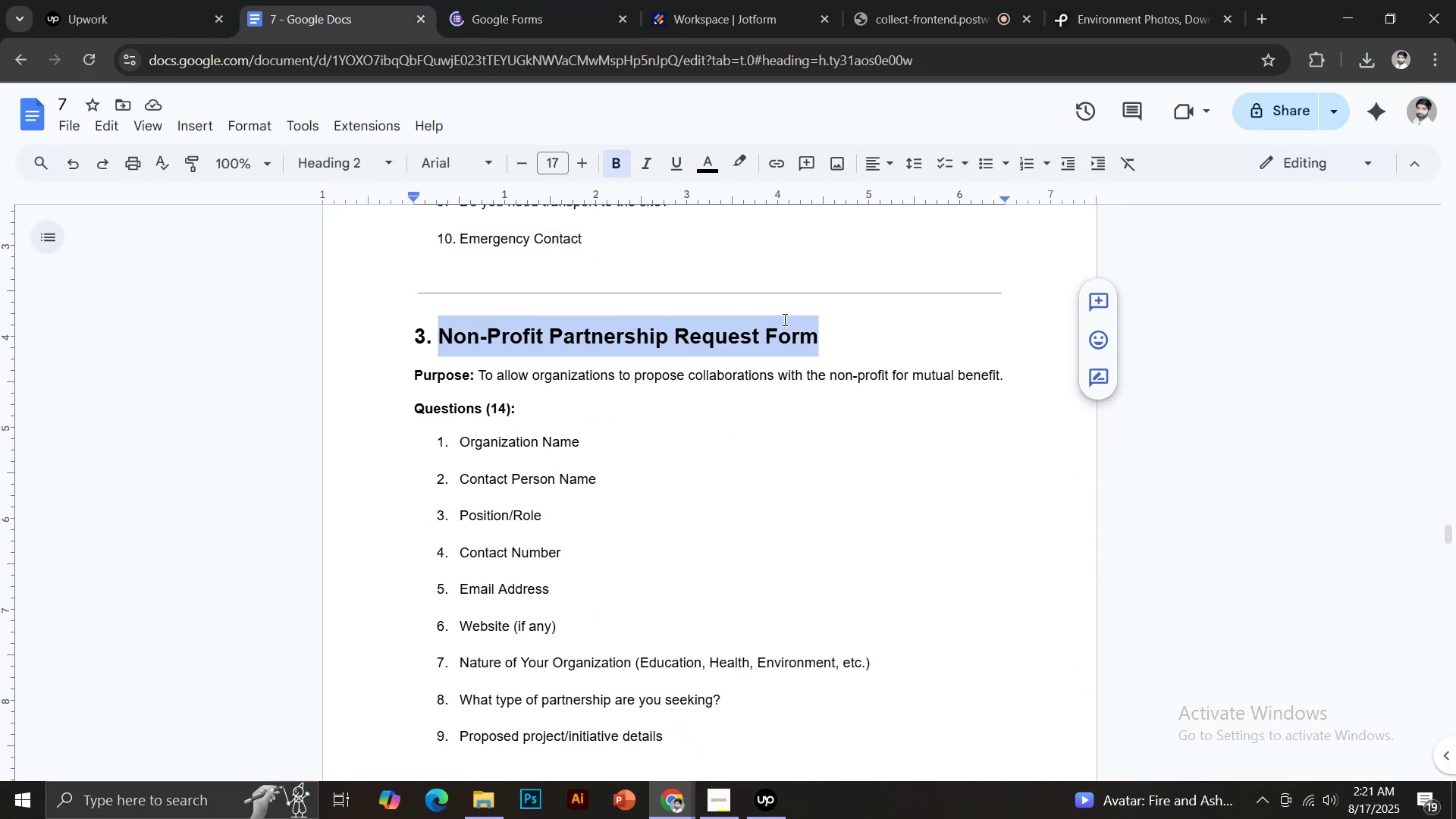 
key(Control+C)
 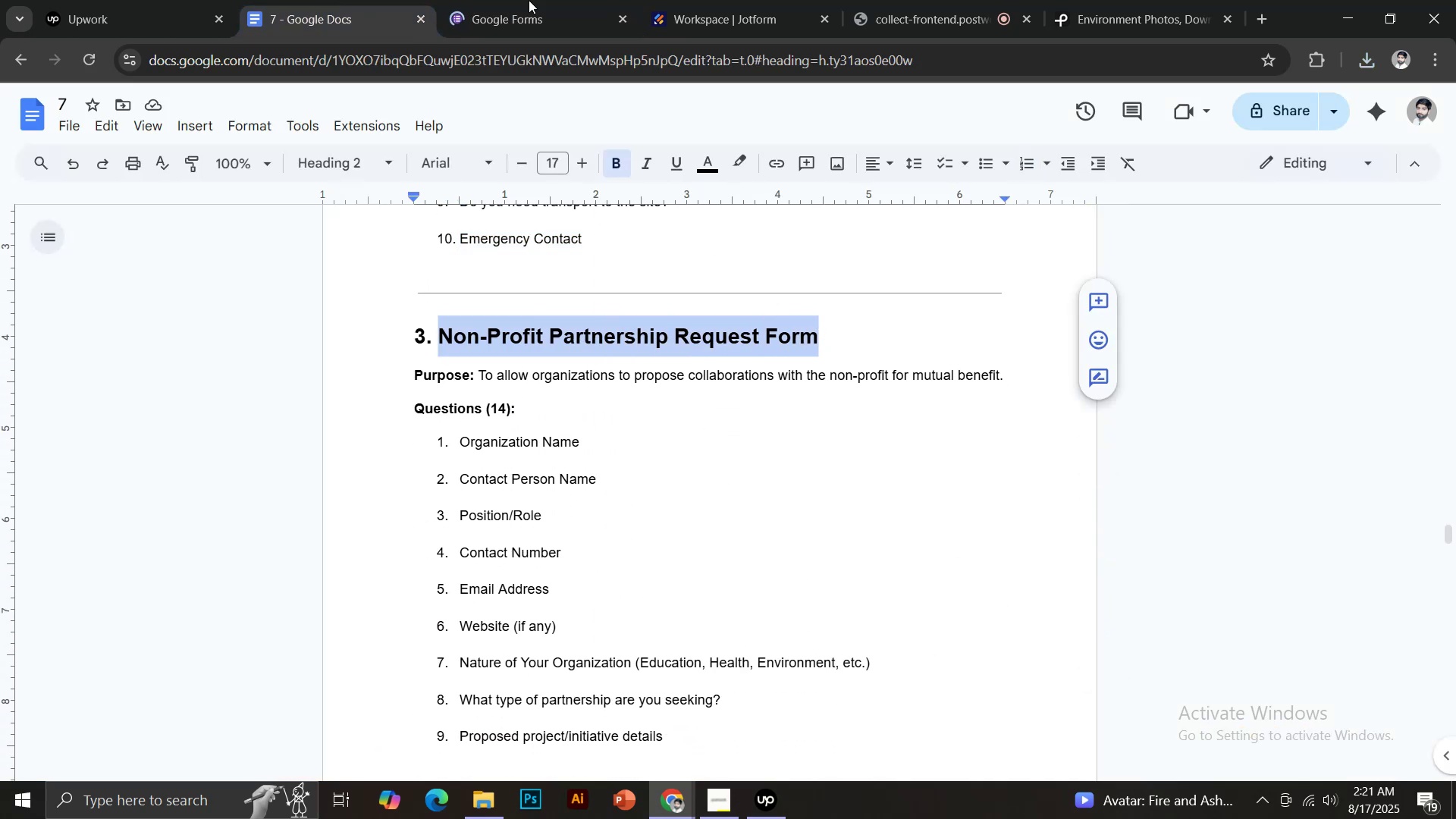 
left_click([523, 0])
 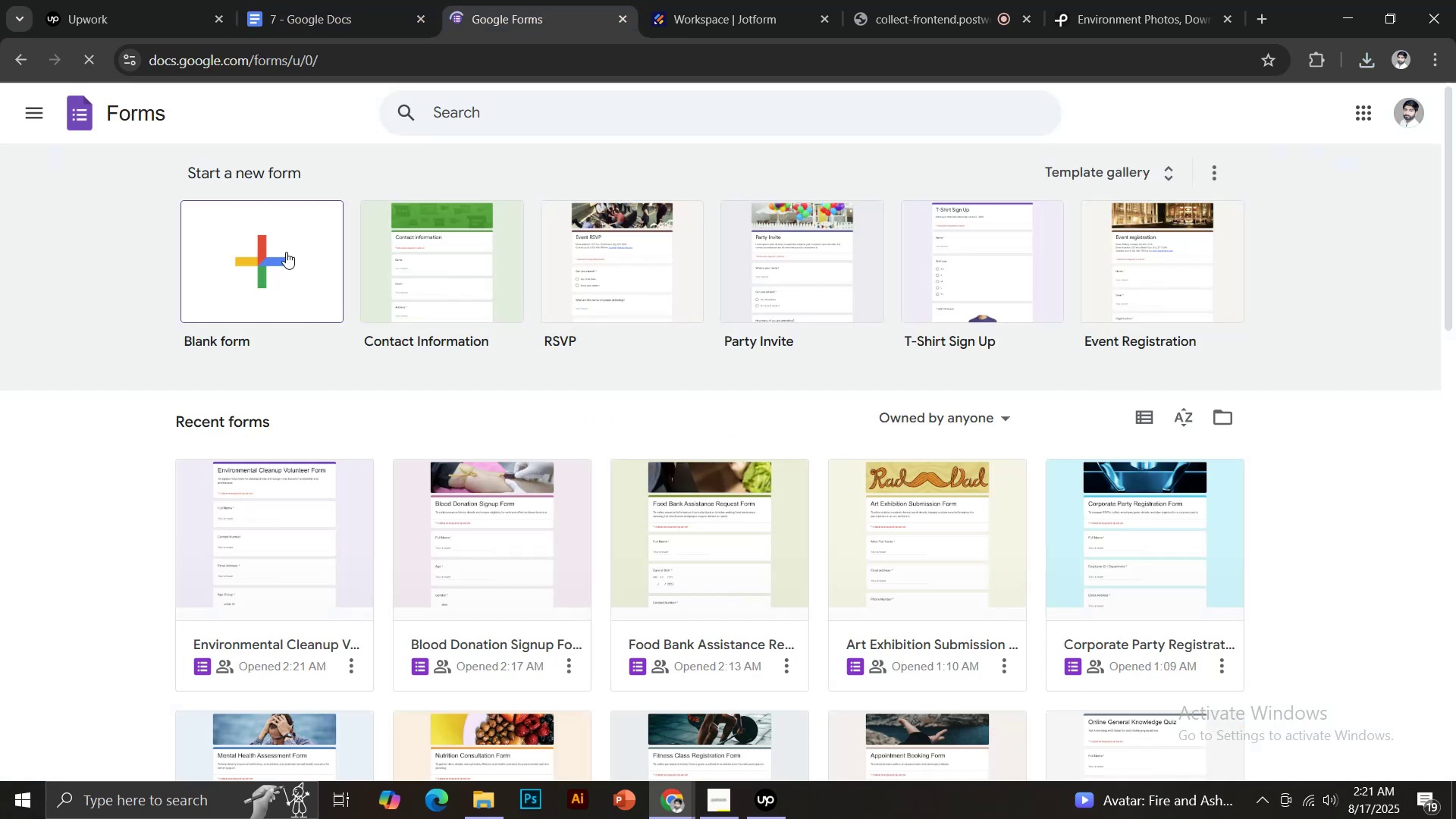 
left_click([259, 253])
 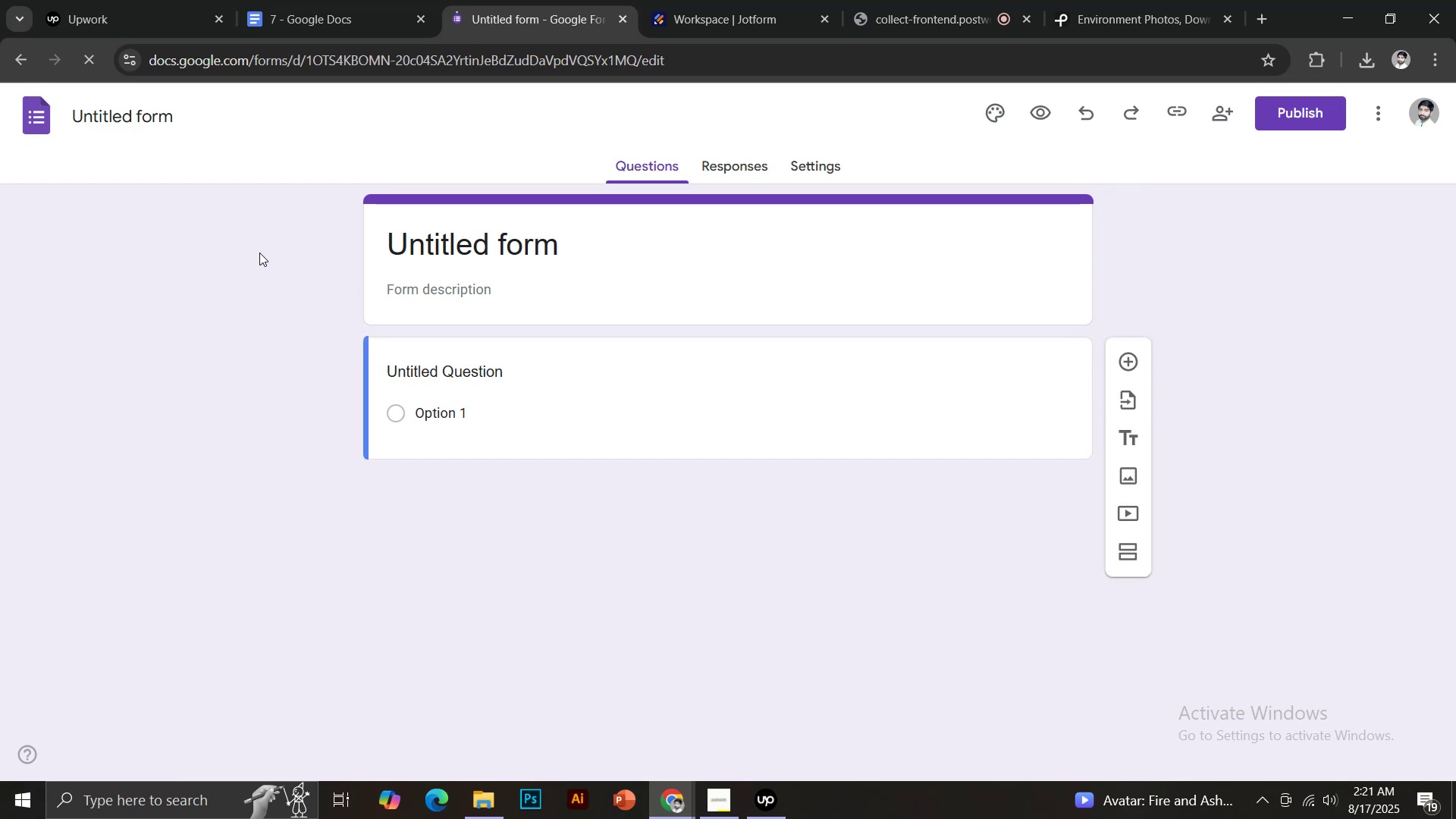 
wait(6.5)
 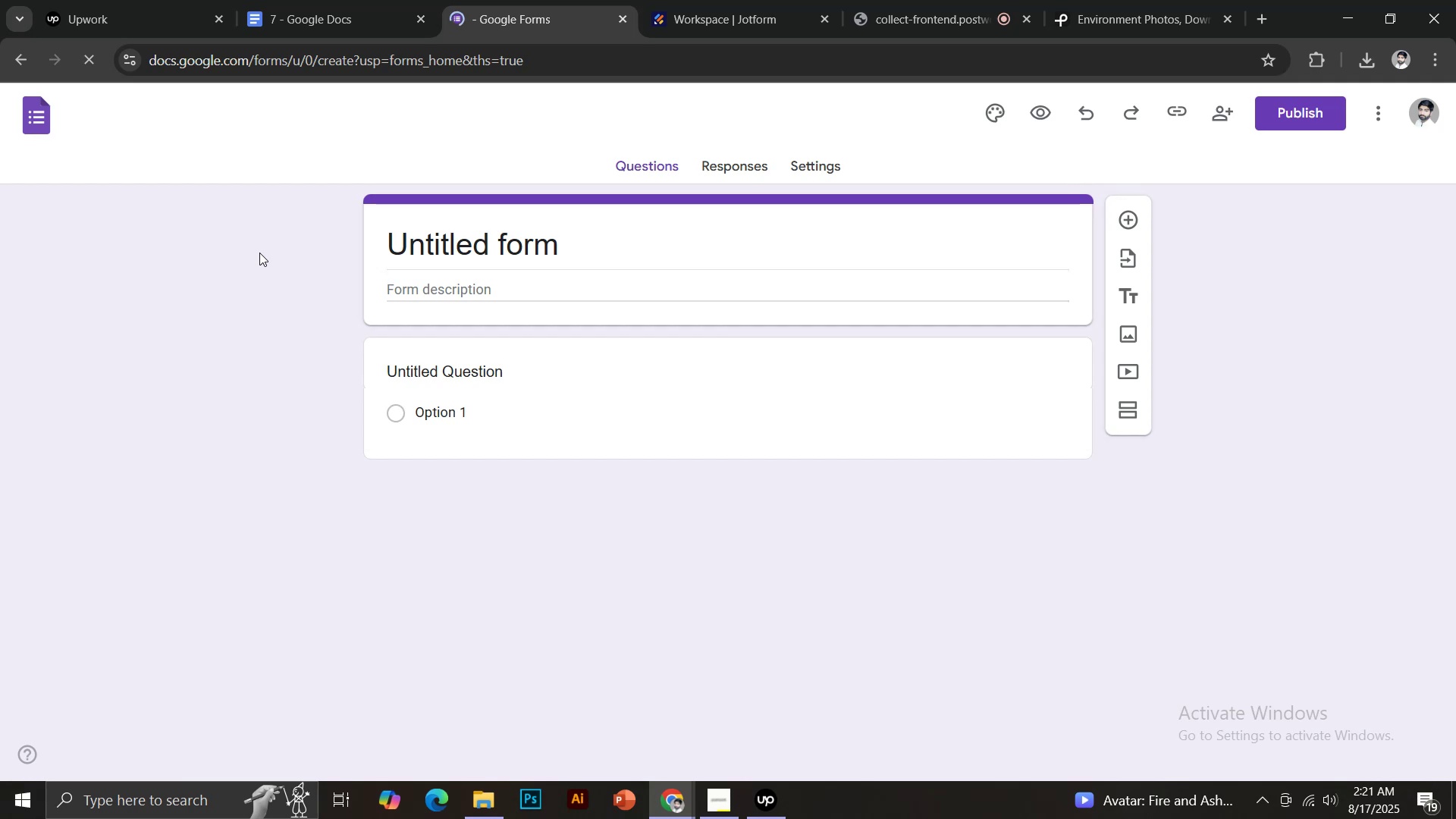 
left_click([447, 262])
 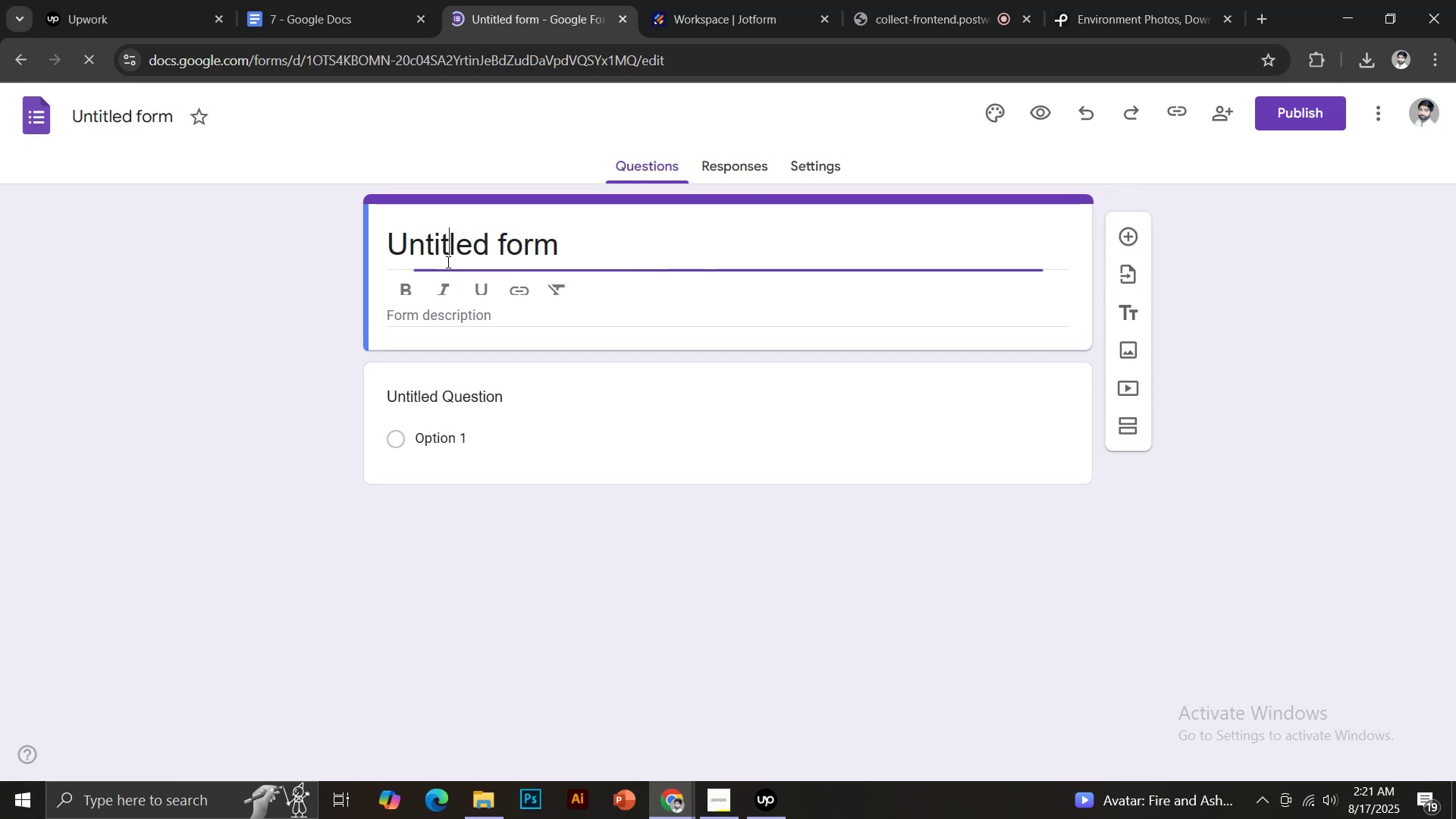 
key(Control+Shift+V)
 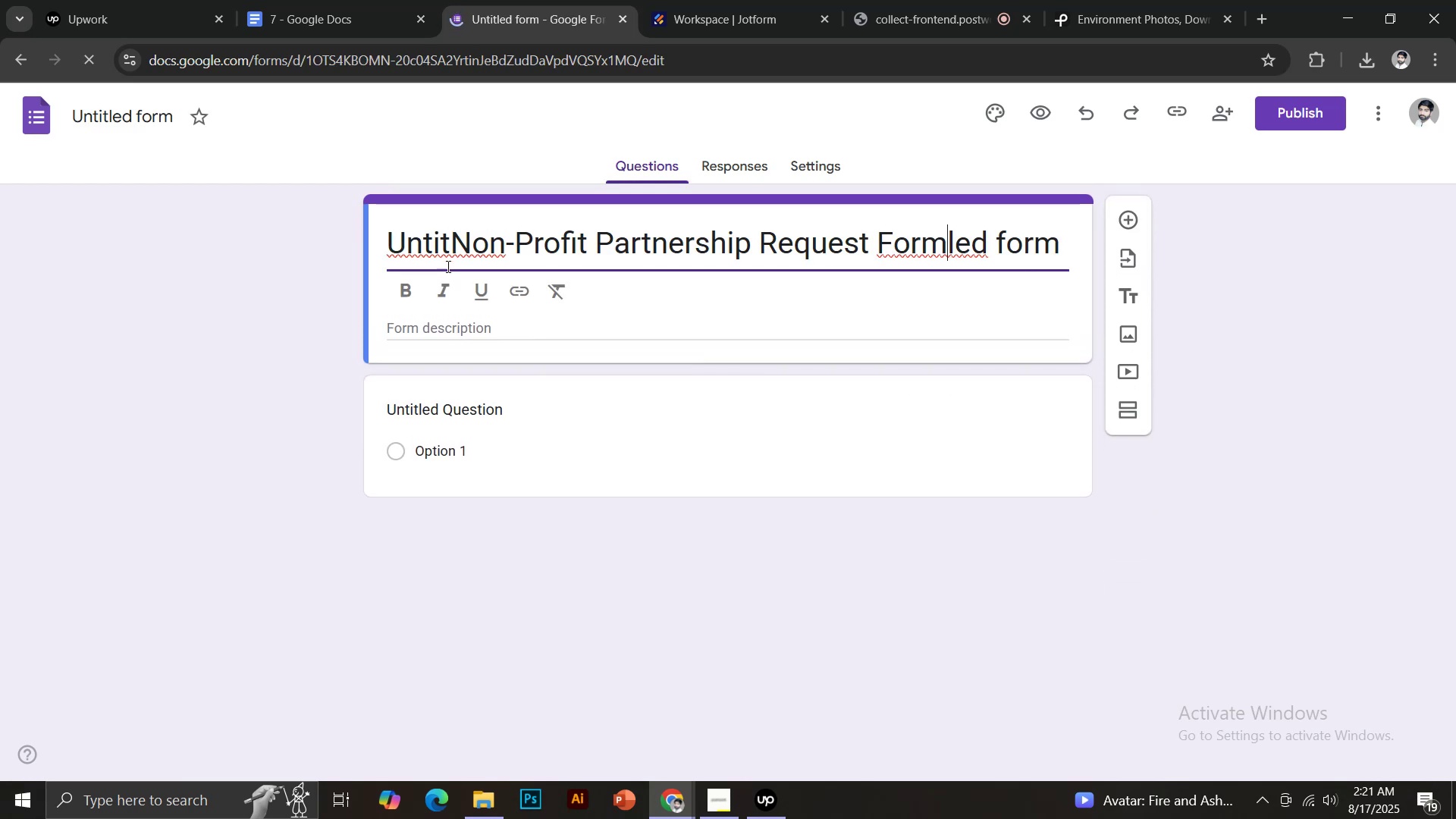 
key(Control+ControlLeft)
 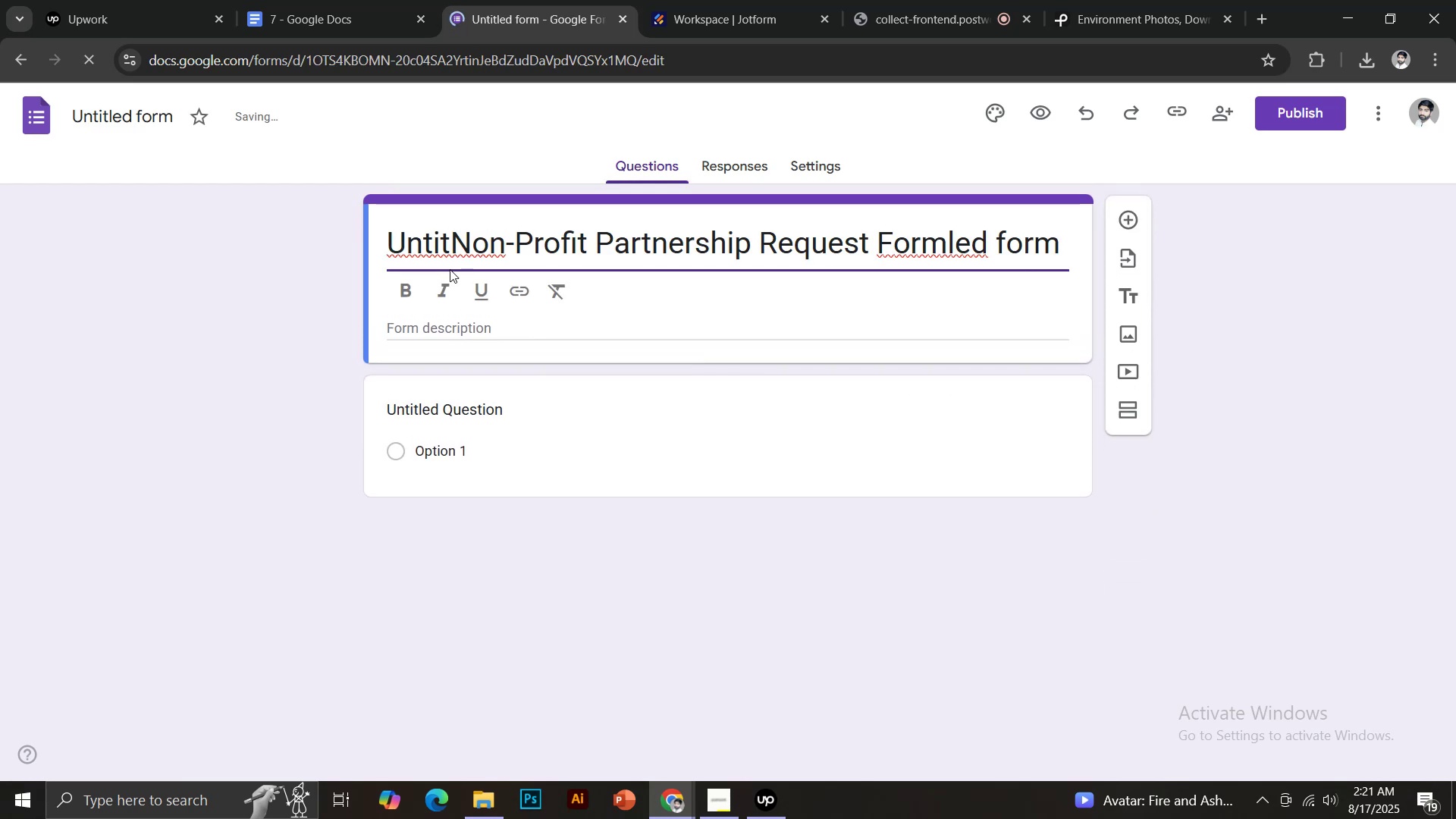 
key(Control+A)
 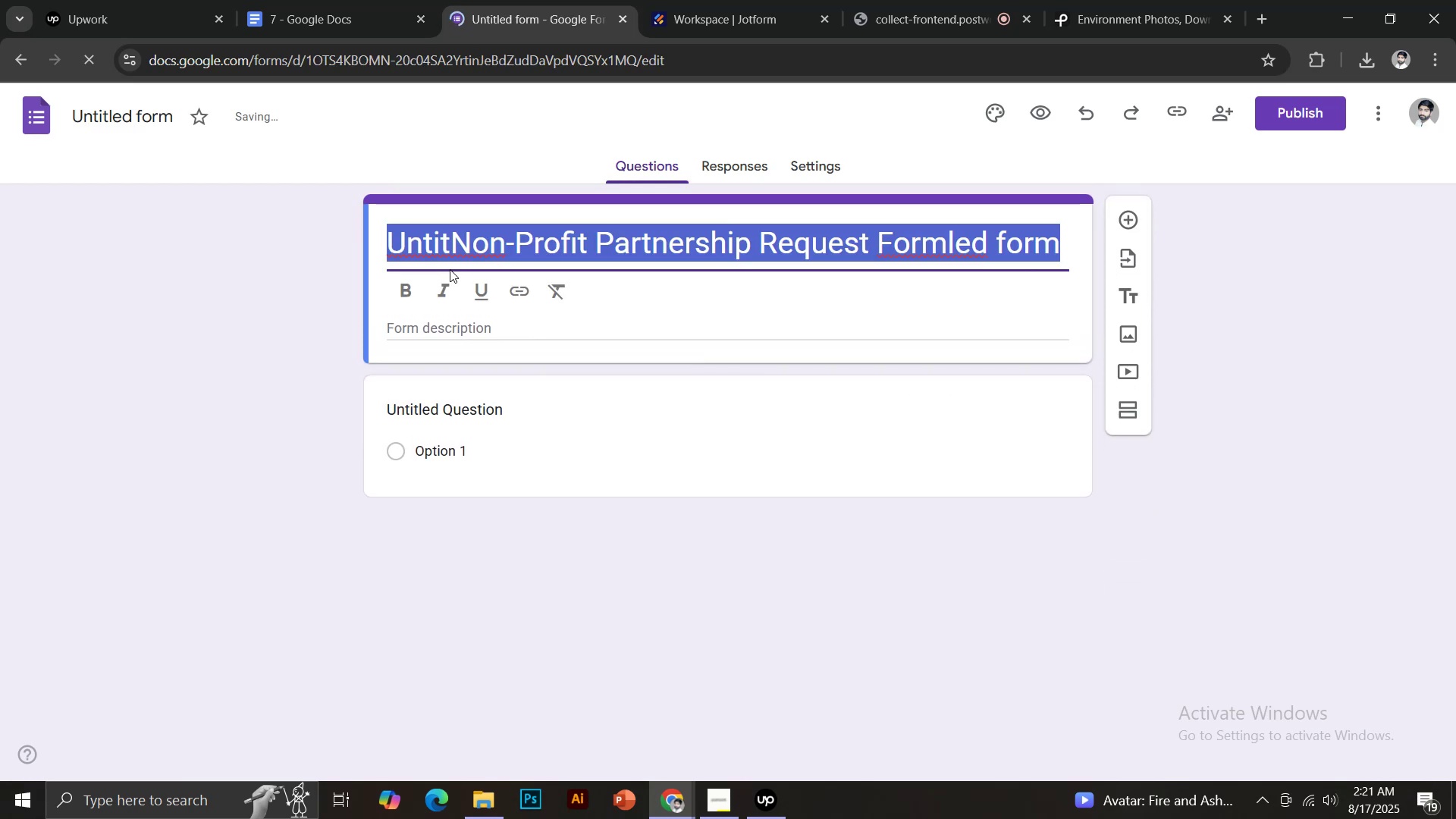 
key(Control+Shift+V)
 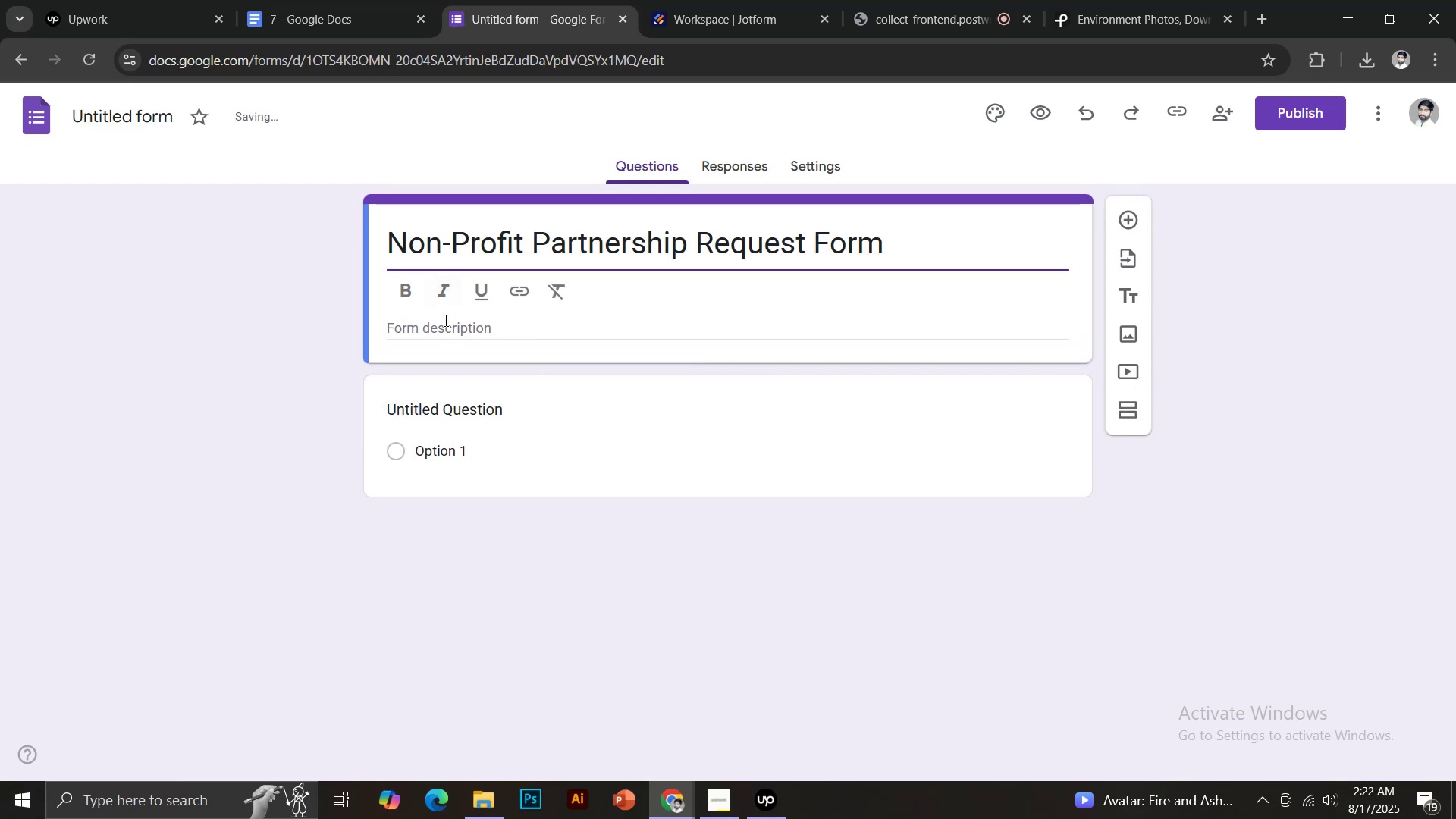 
left_click([447, 330])
 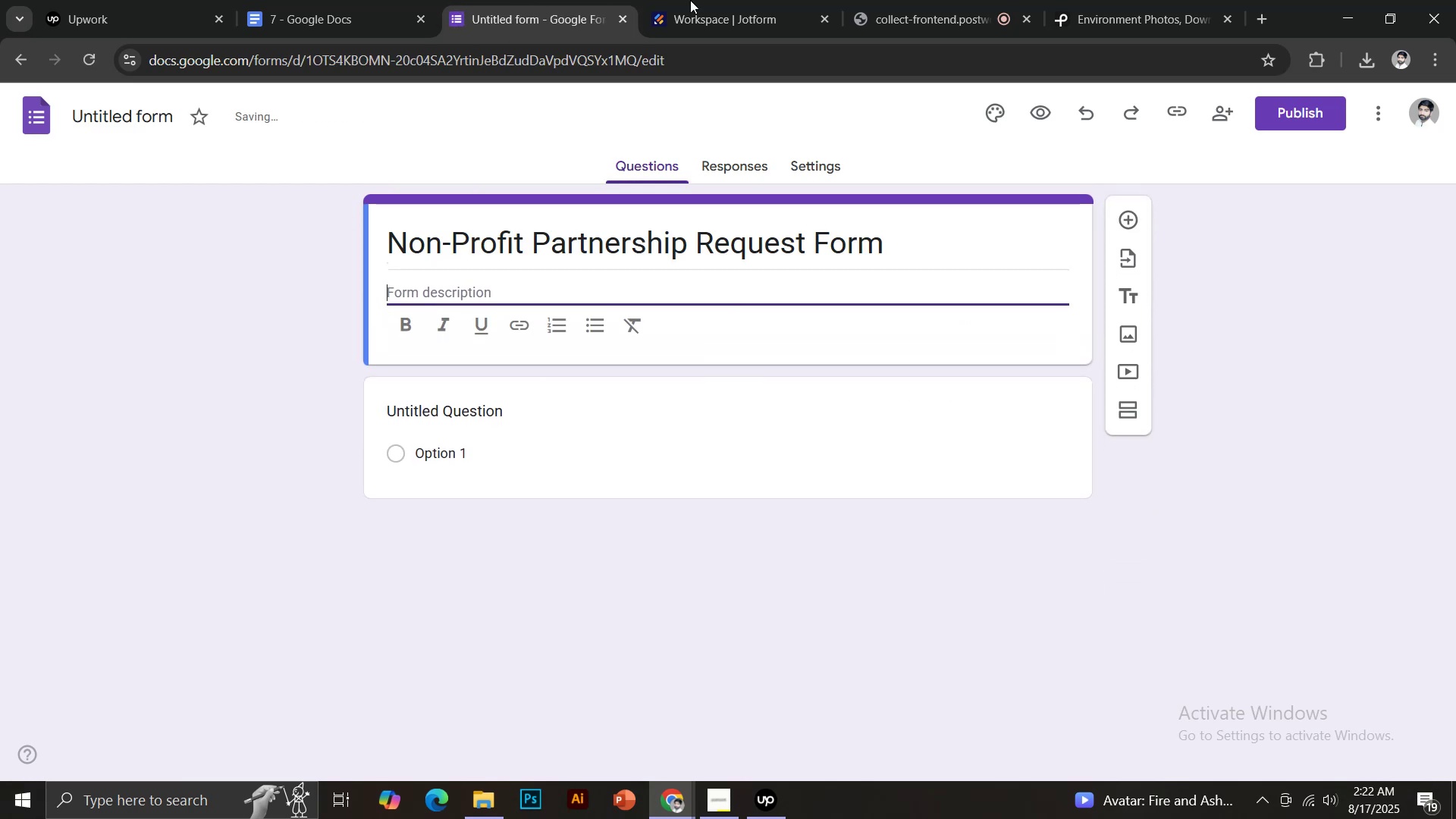 
left_click([730, 0])
 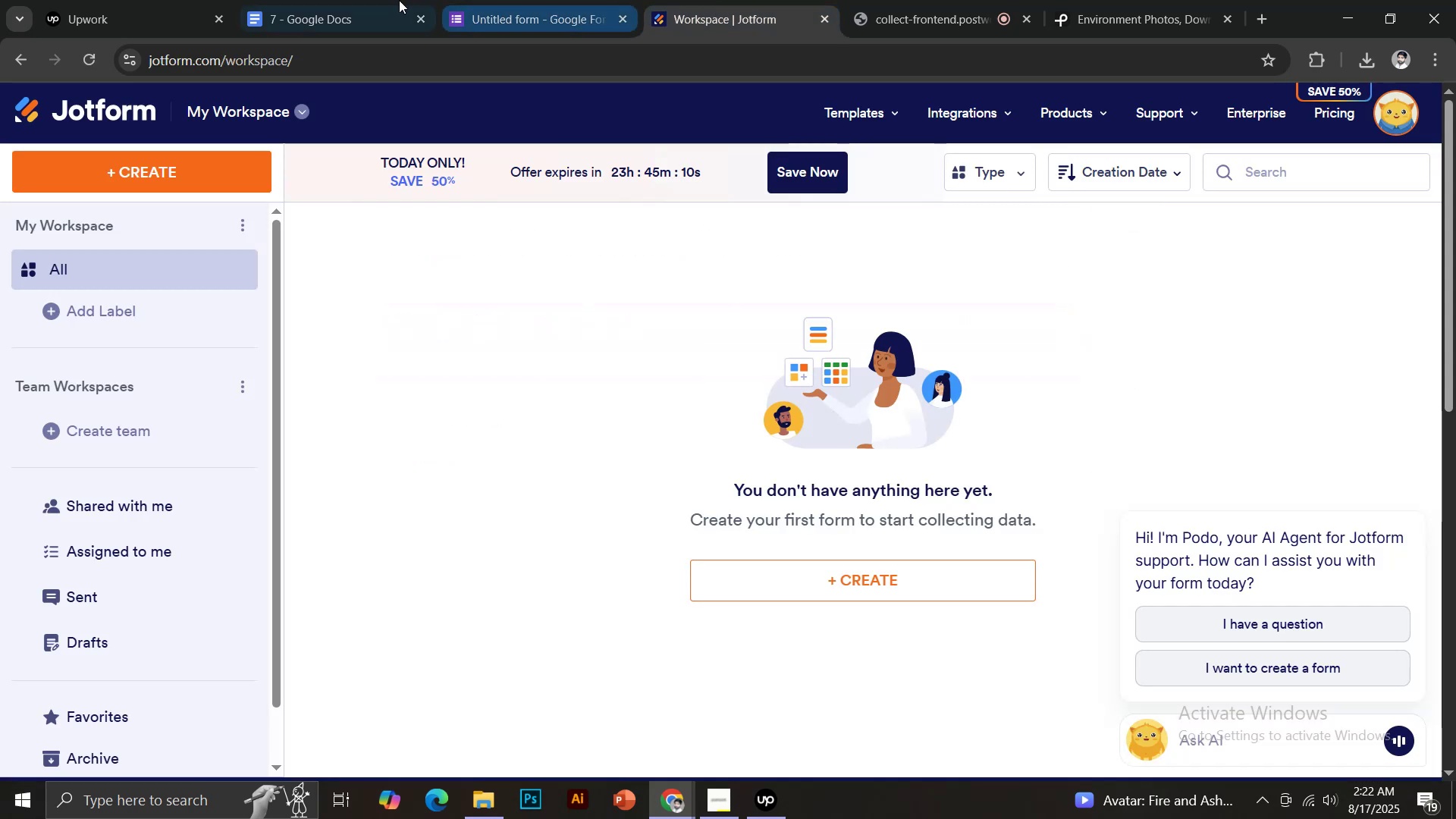 
left_click([391, 0])
 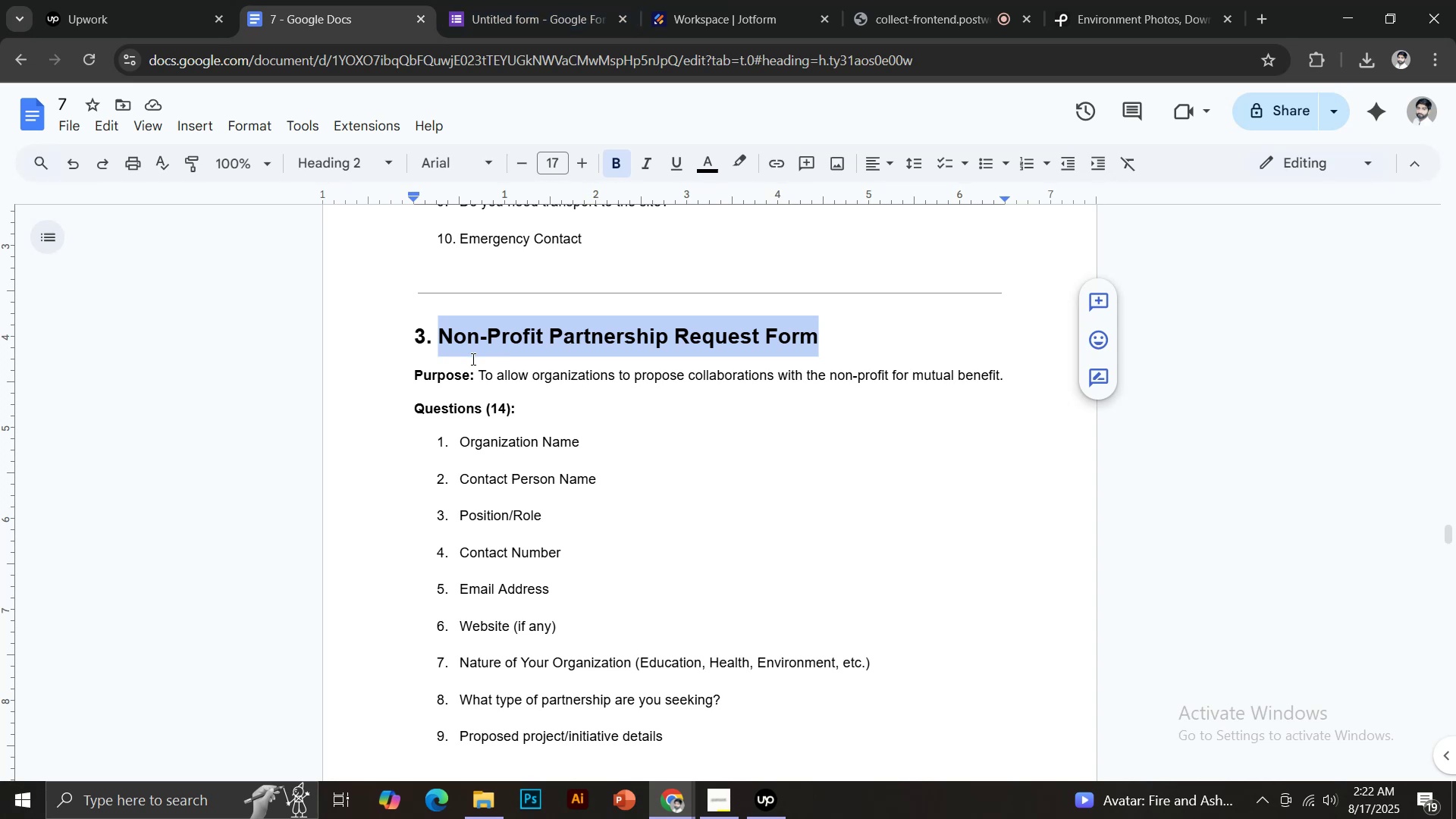 
left_click_drag(start_coordinate=[480, 375], to_coordinate=[1014, 378])
 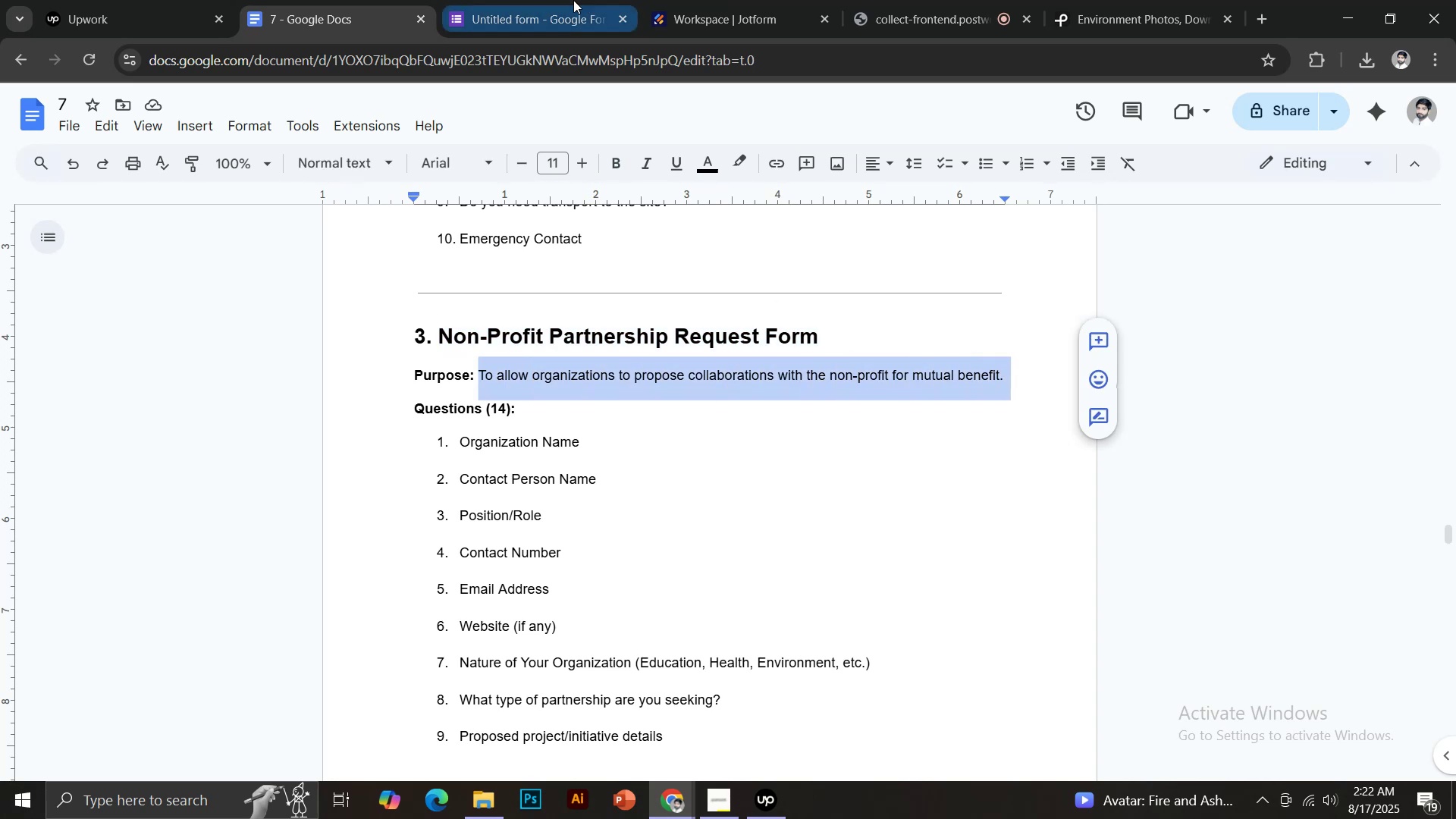 
key(Control+ControlLeft)
 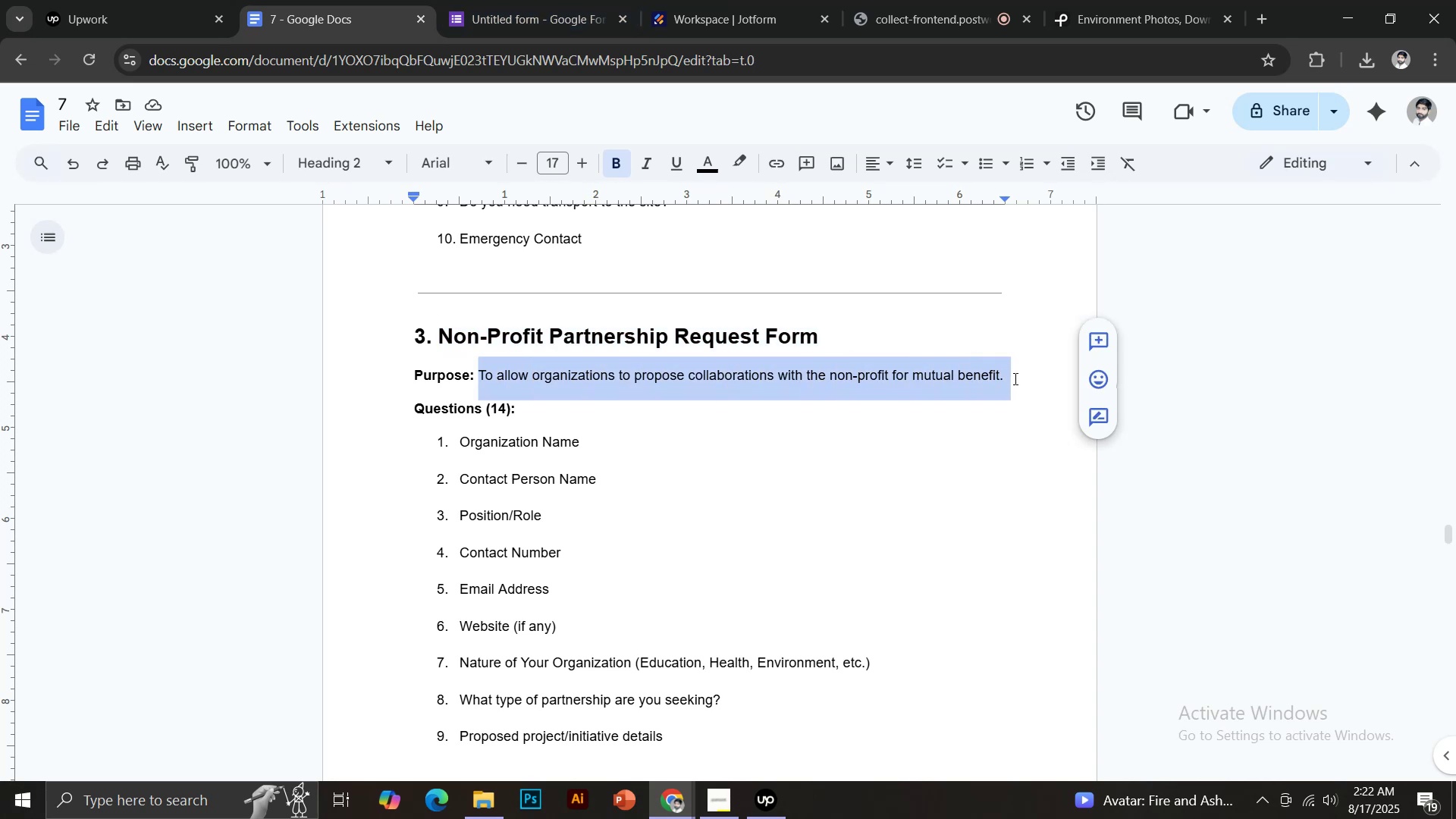 
key(Control+C)
 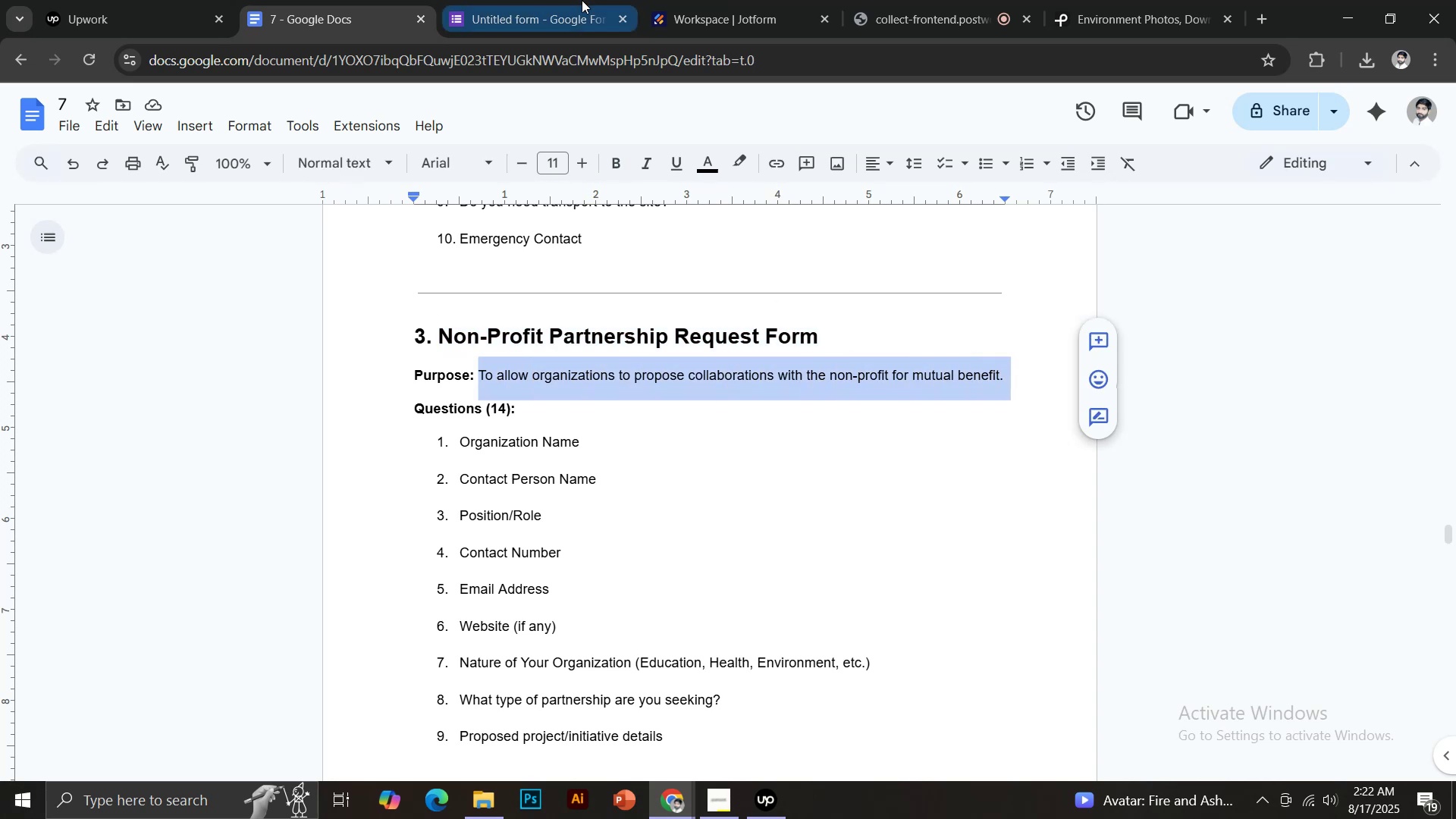 
left_click([569, 0])
 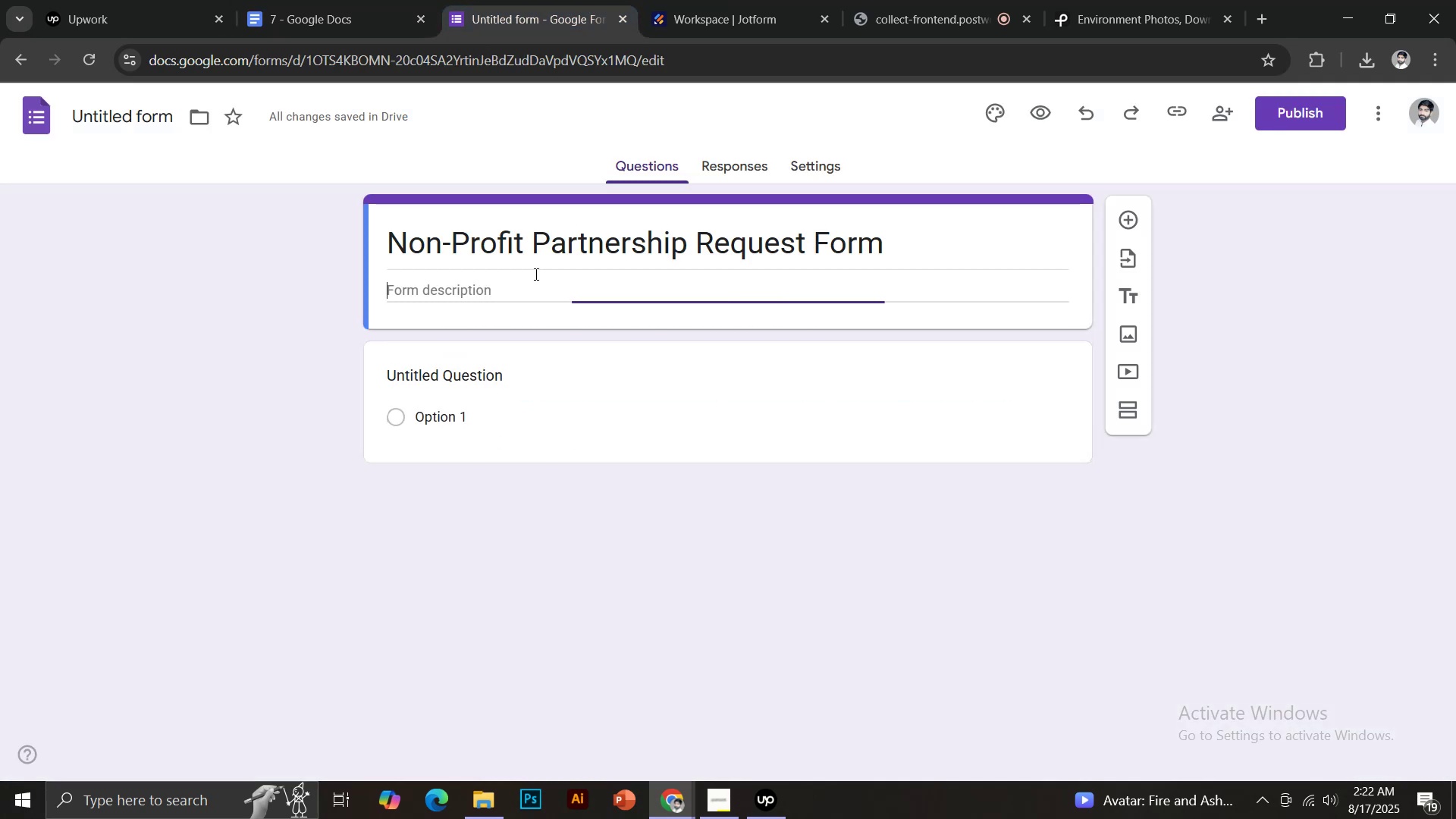 
key(Control+Shift+V)
 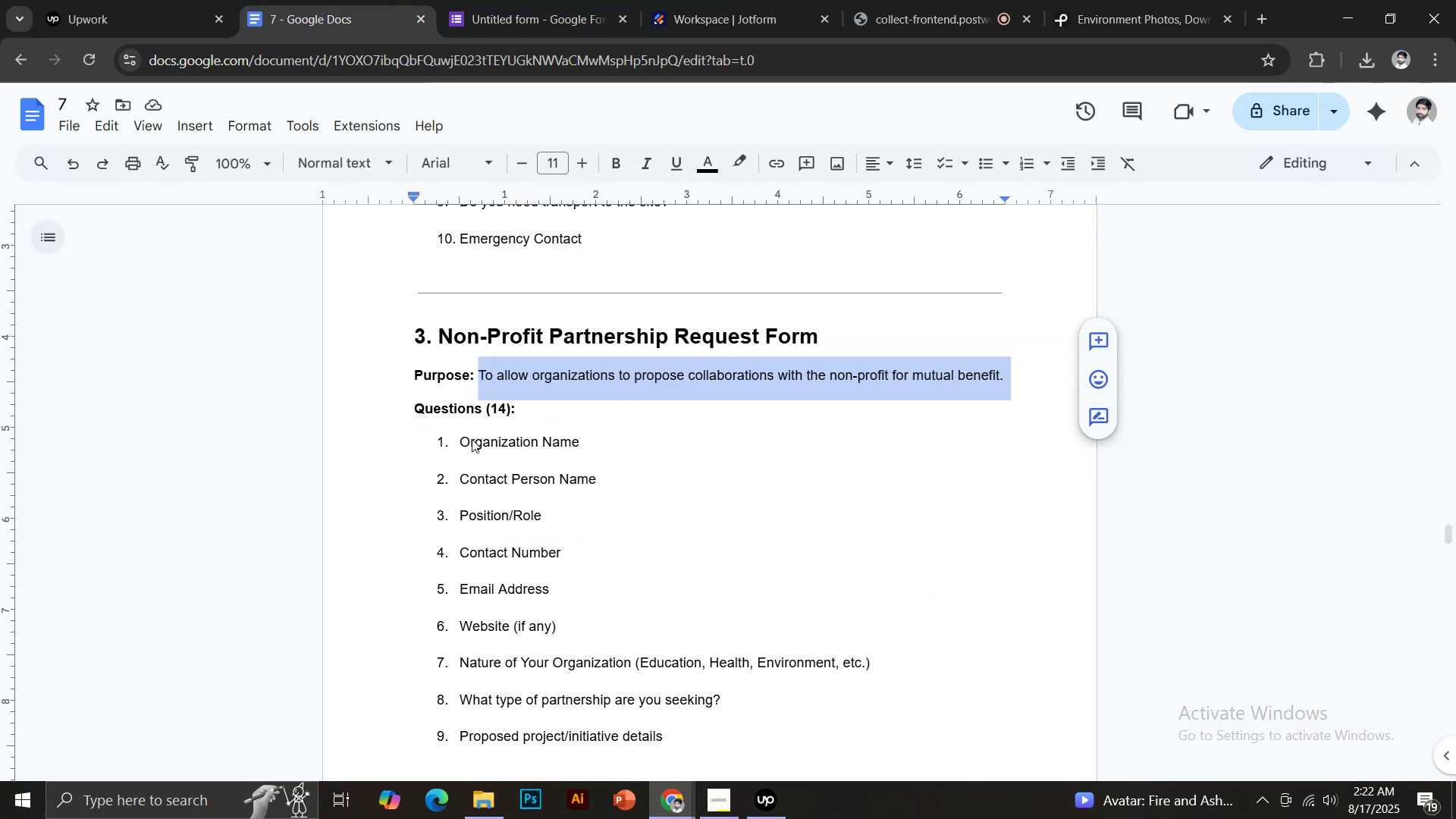 
left_click_drag(start_coordinate=[463, 439], to_coordinate=[579, 439])
 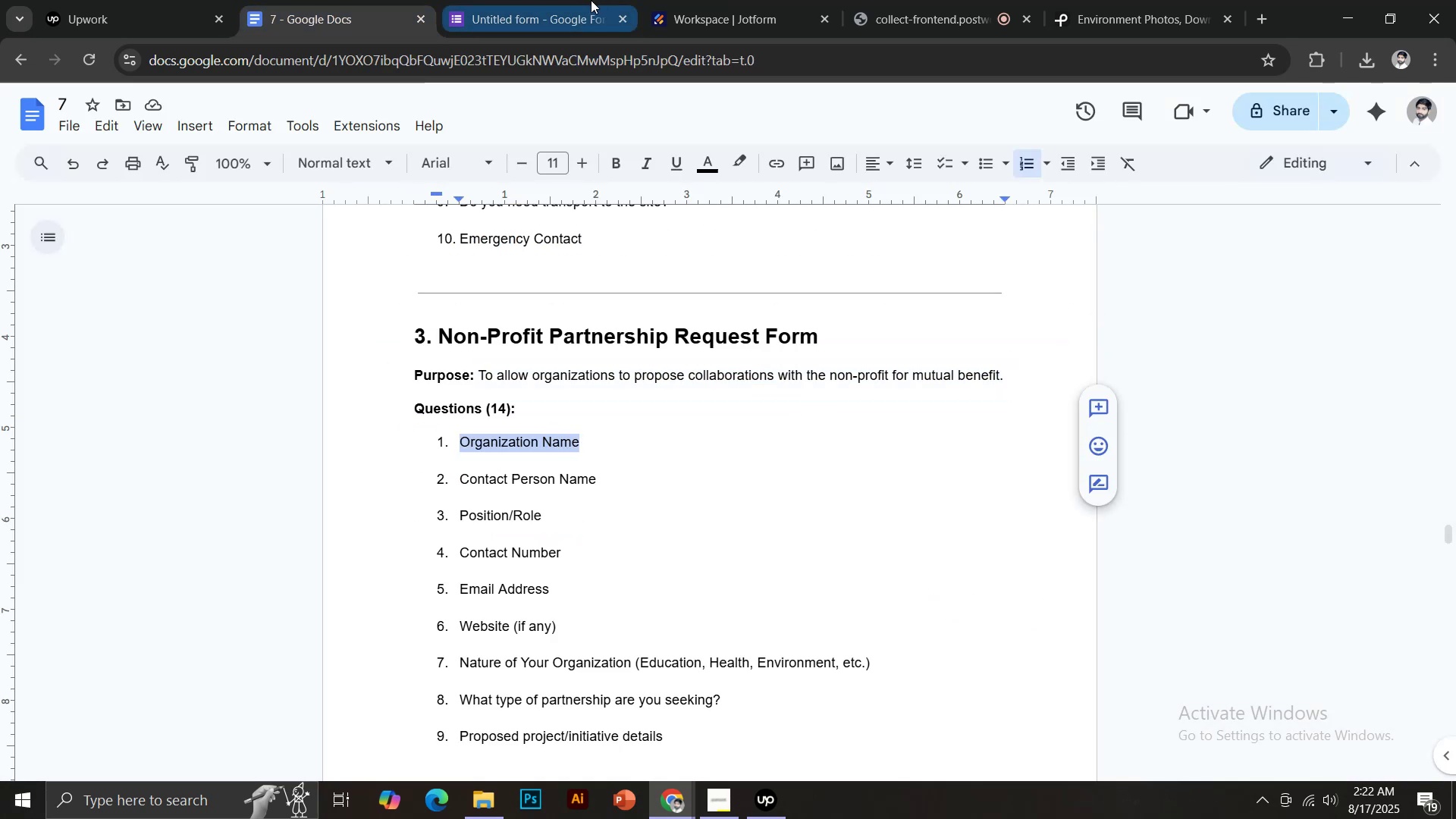 
key(Control+C)
 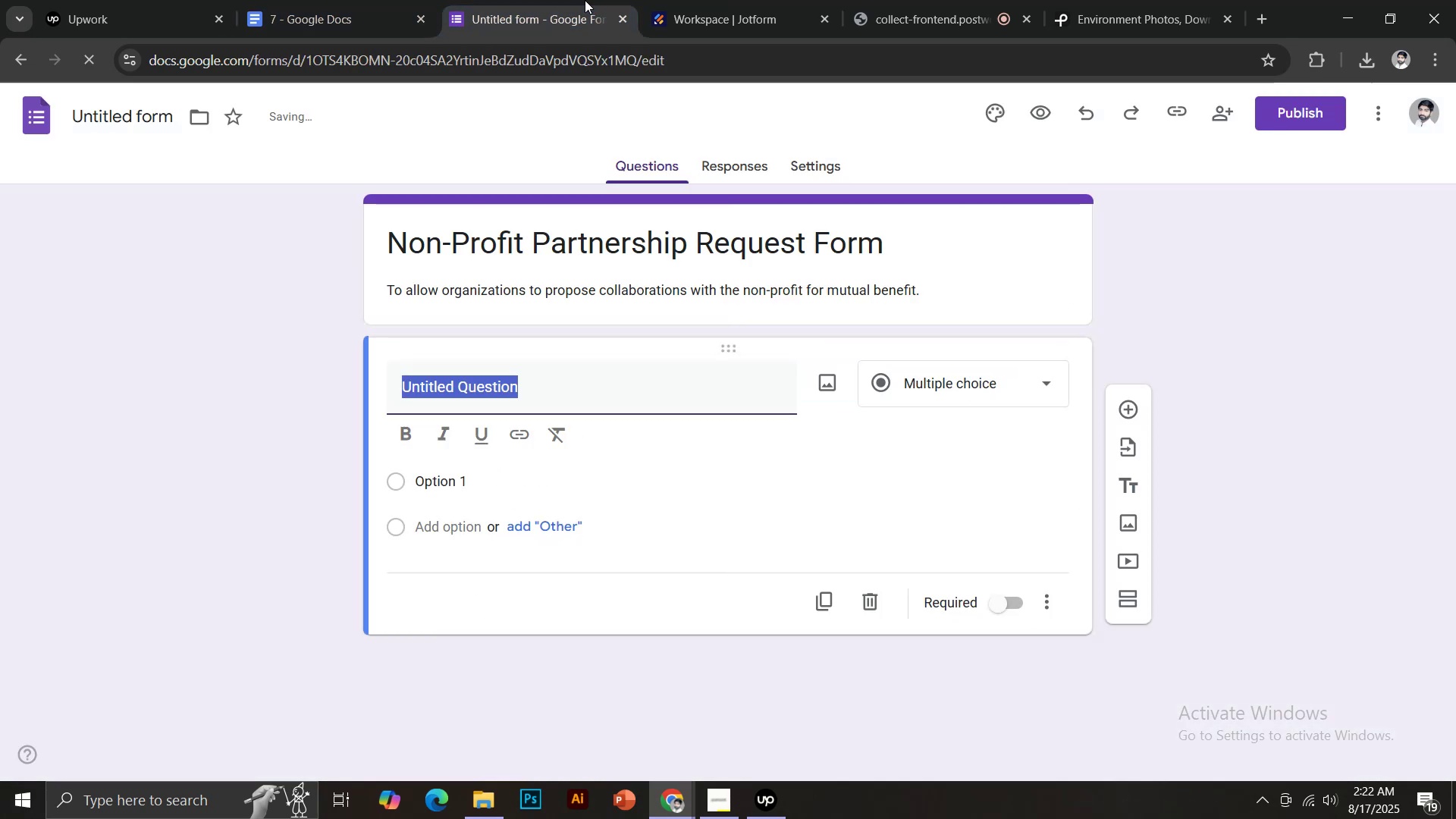 
key(Control+Shift+V)
 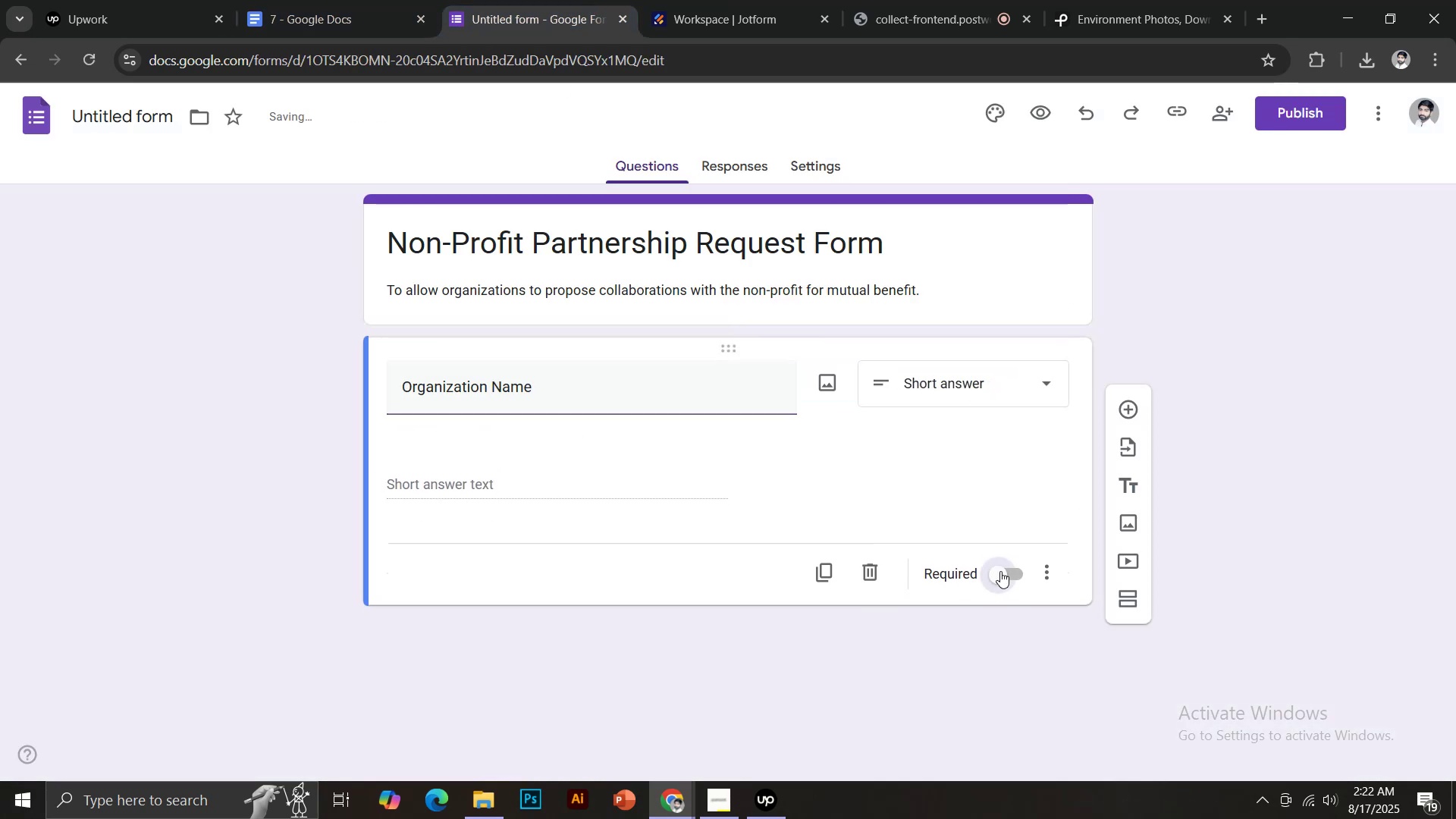 
left_click([1125, 413])
 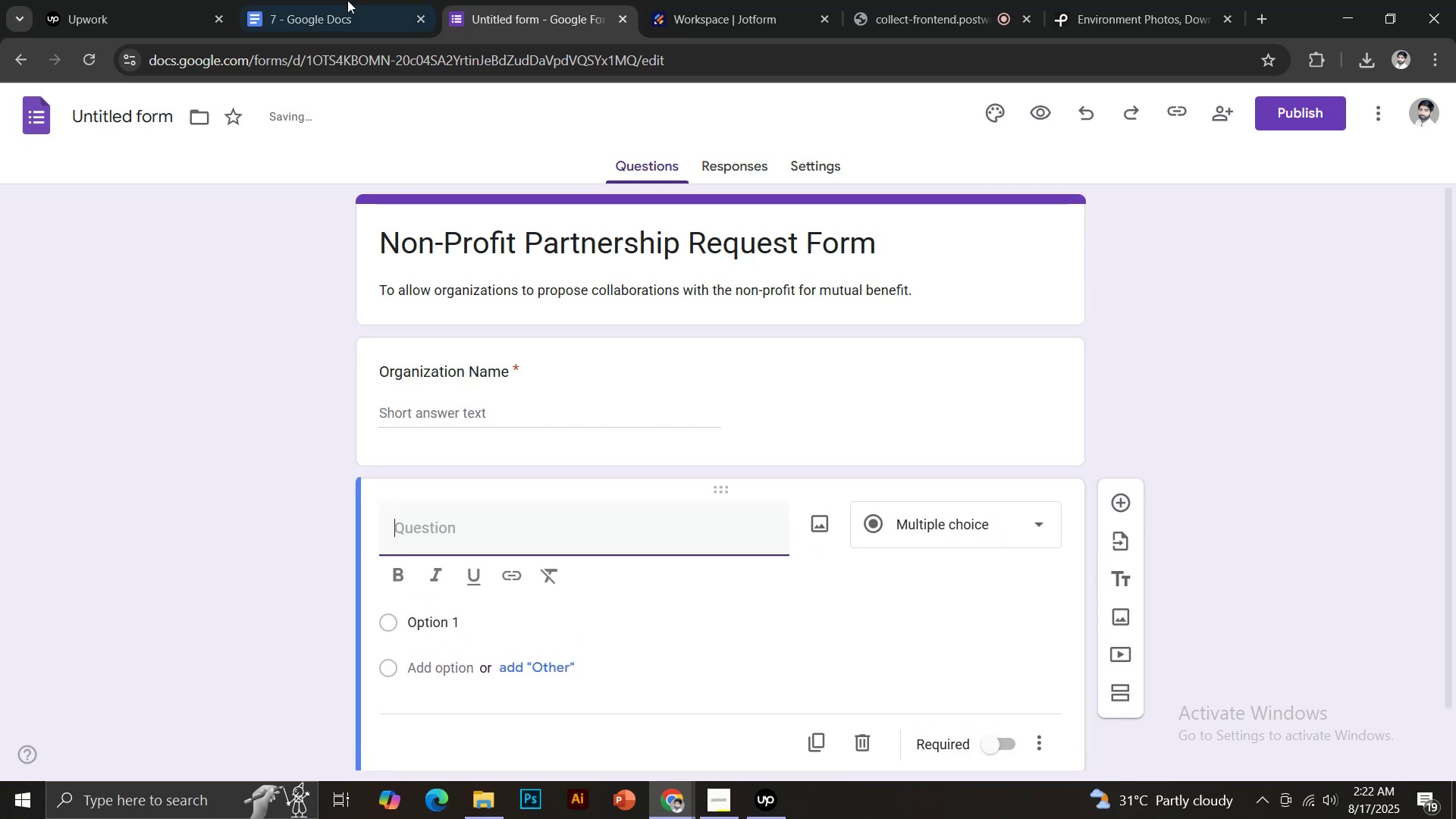 
left_click([332, 0])
 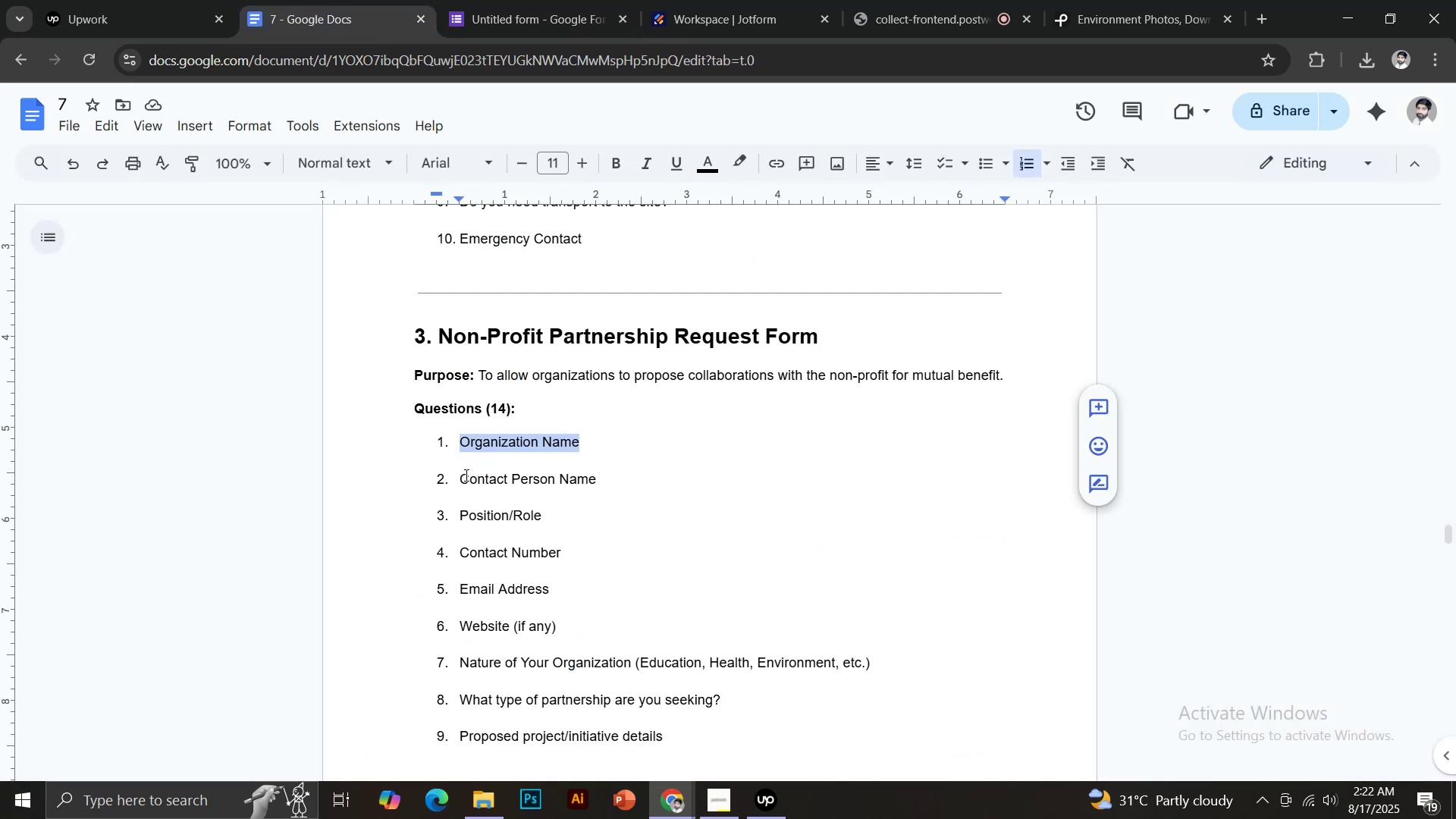 
left_click_drag(start_coordinate=[462, 475], to_coordinate=[601, 481])
 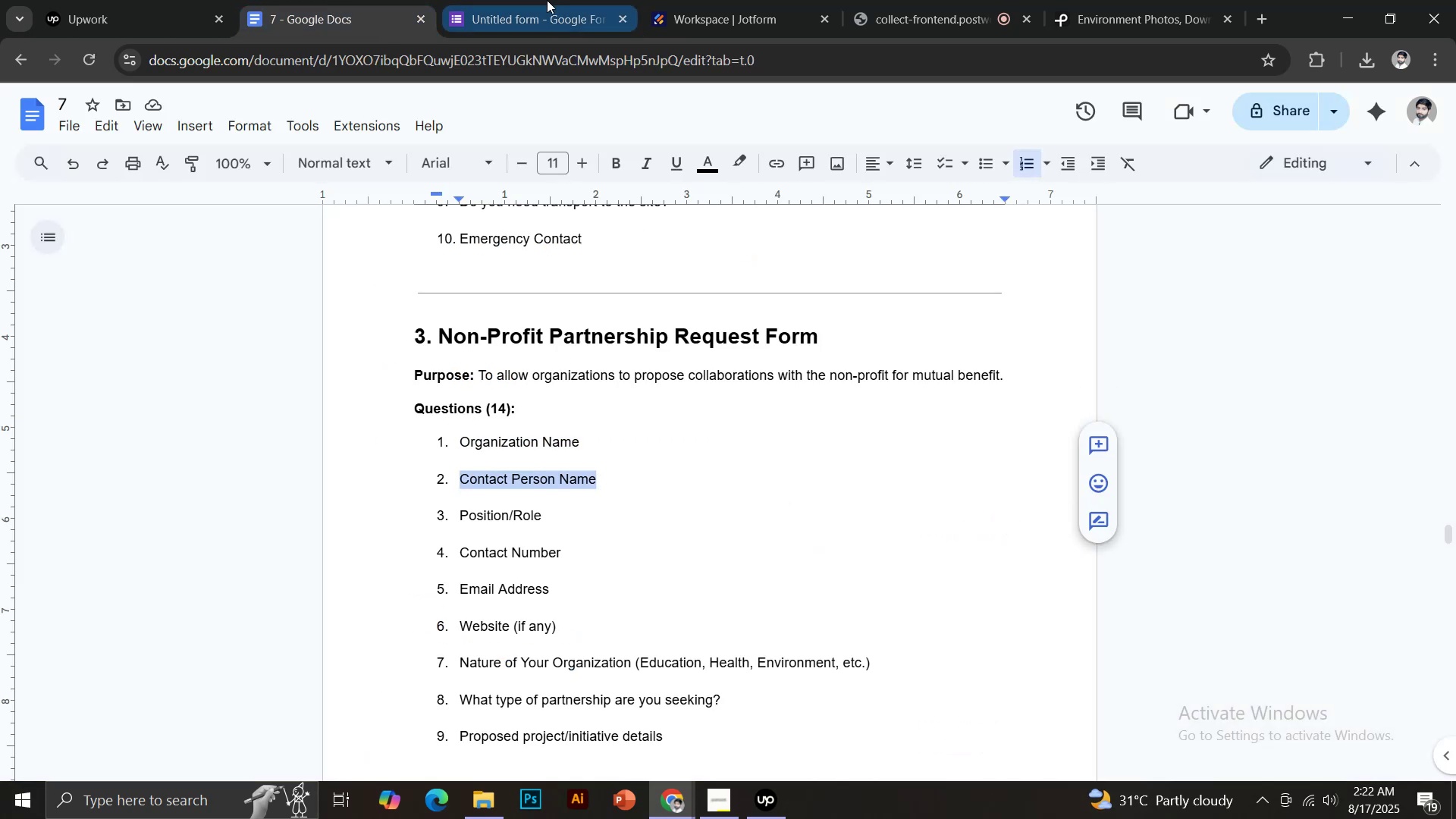 
key(Control+C)
 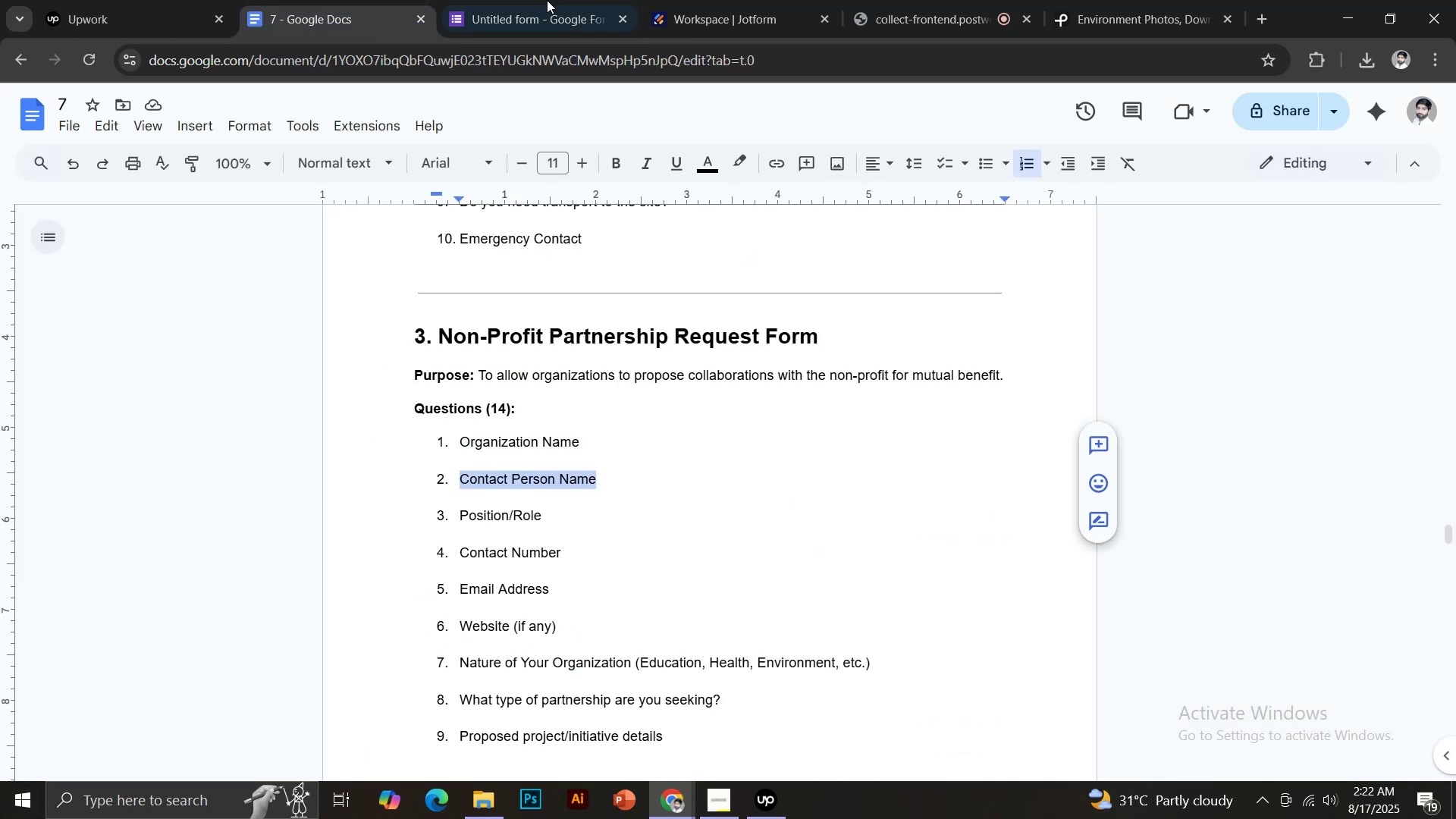 
left_click_drag(start_coordinate=[547, 0], to_coordinate=[543, 0])
 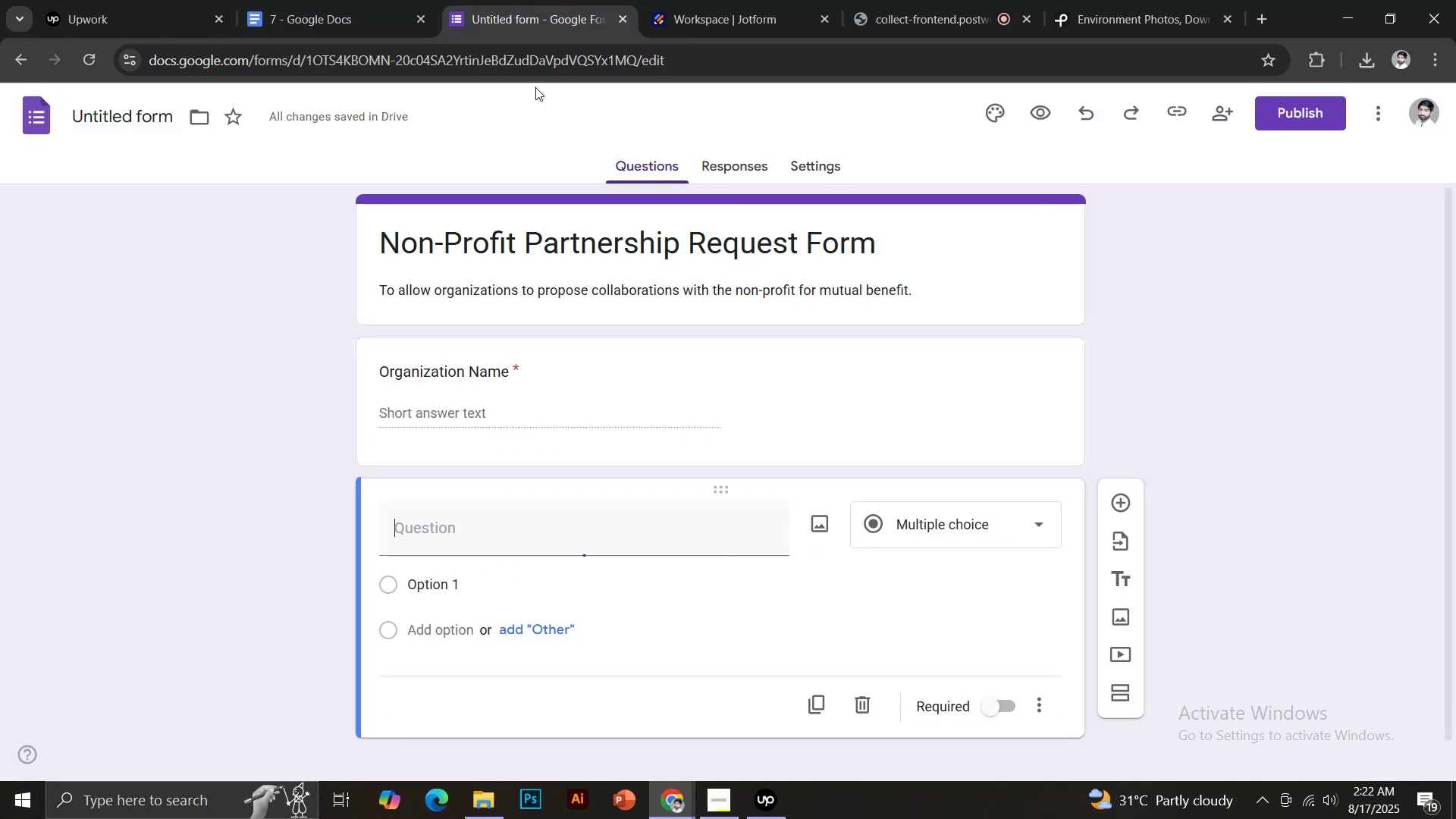 
key(Control+Shift+V)
 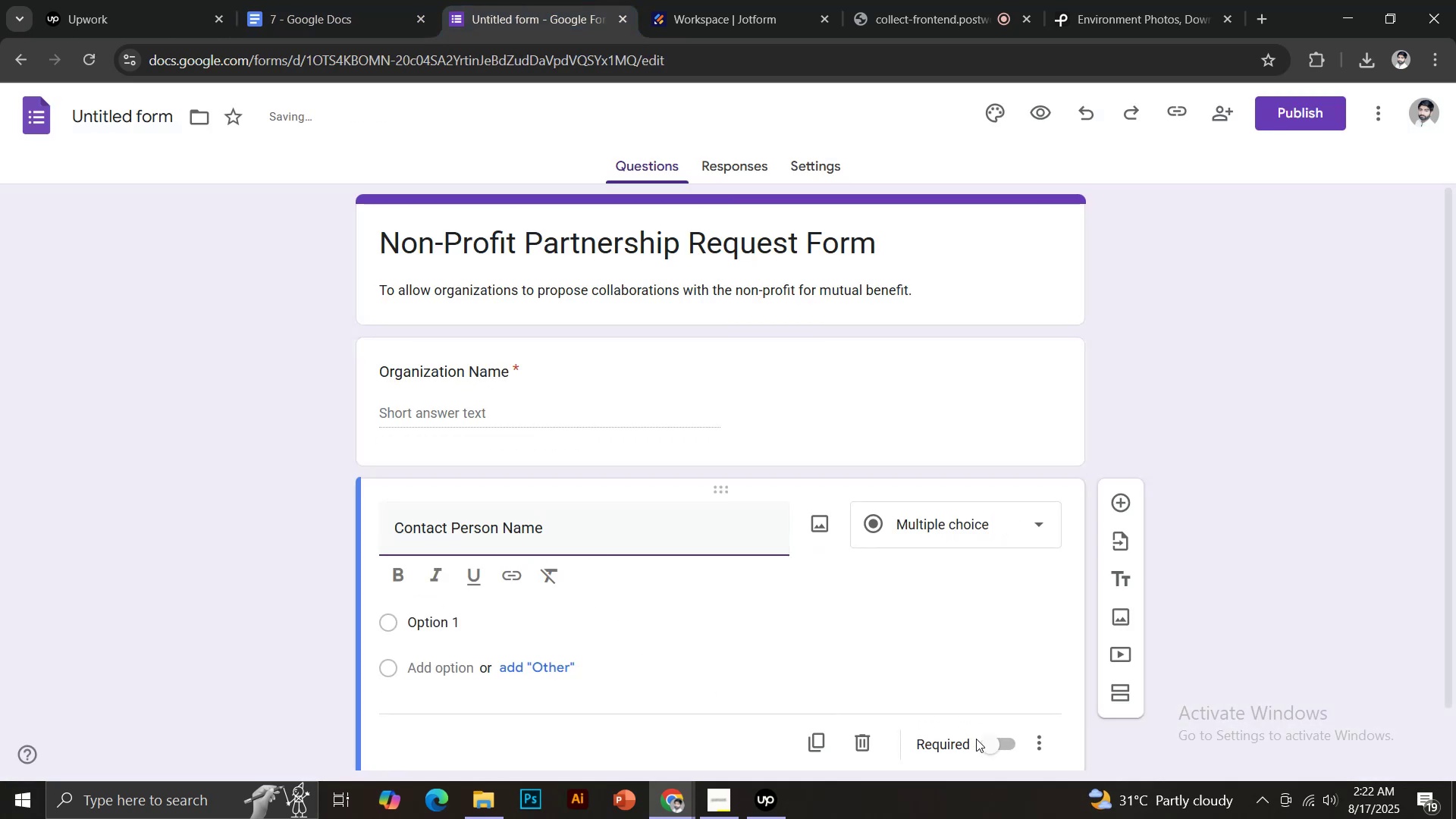 
left_click([986, 742])
 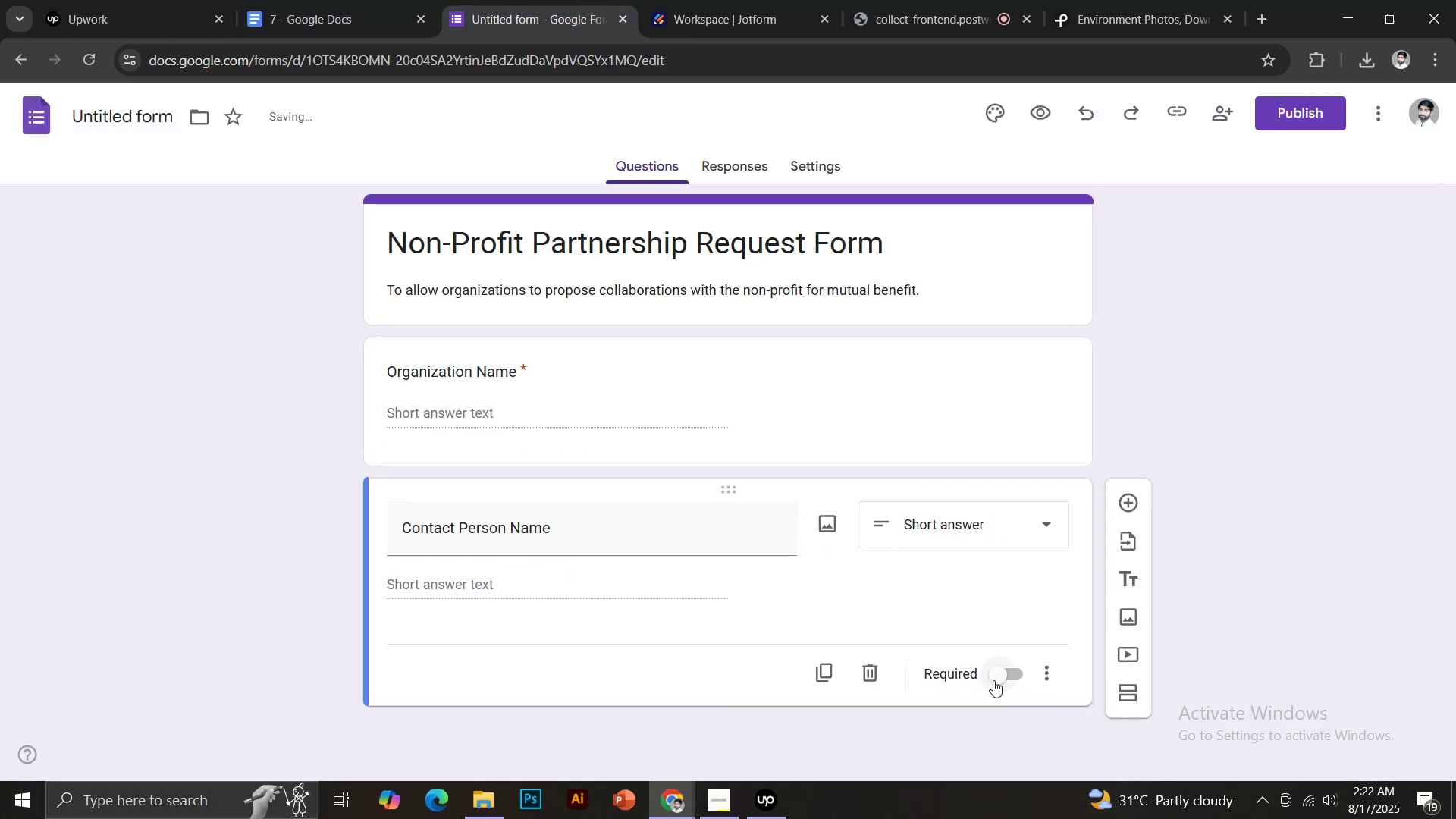 
left_click([995, 678])
 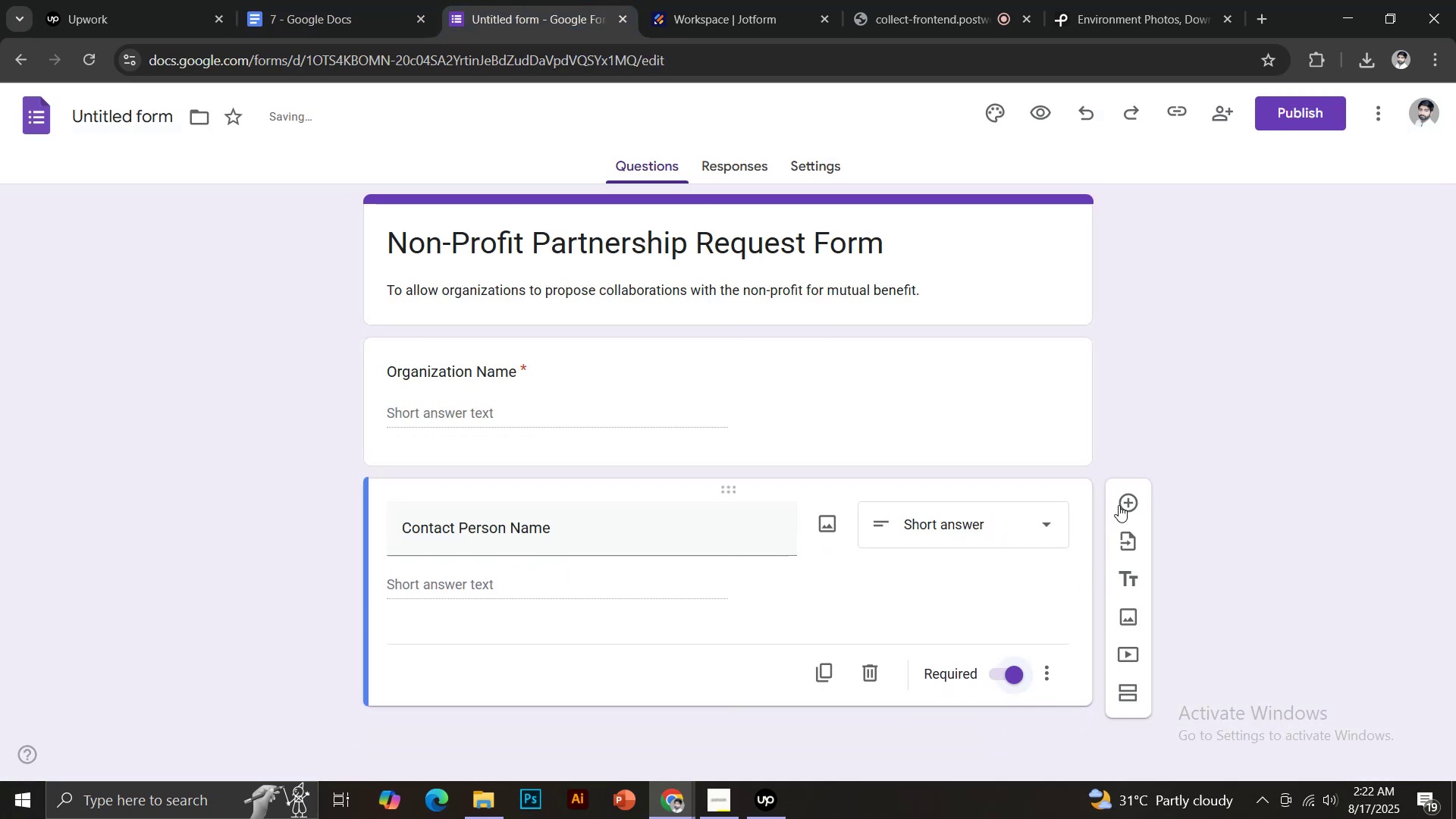 
left_click([1126, 500])
 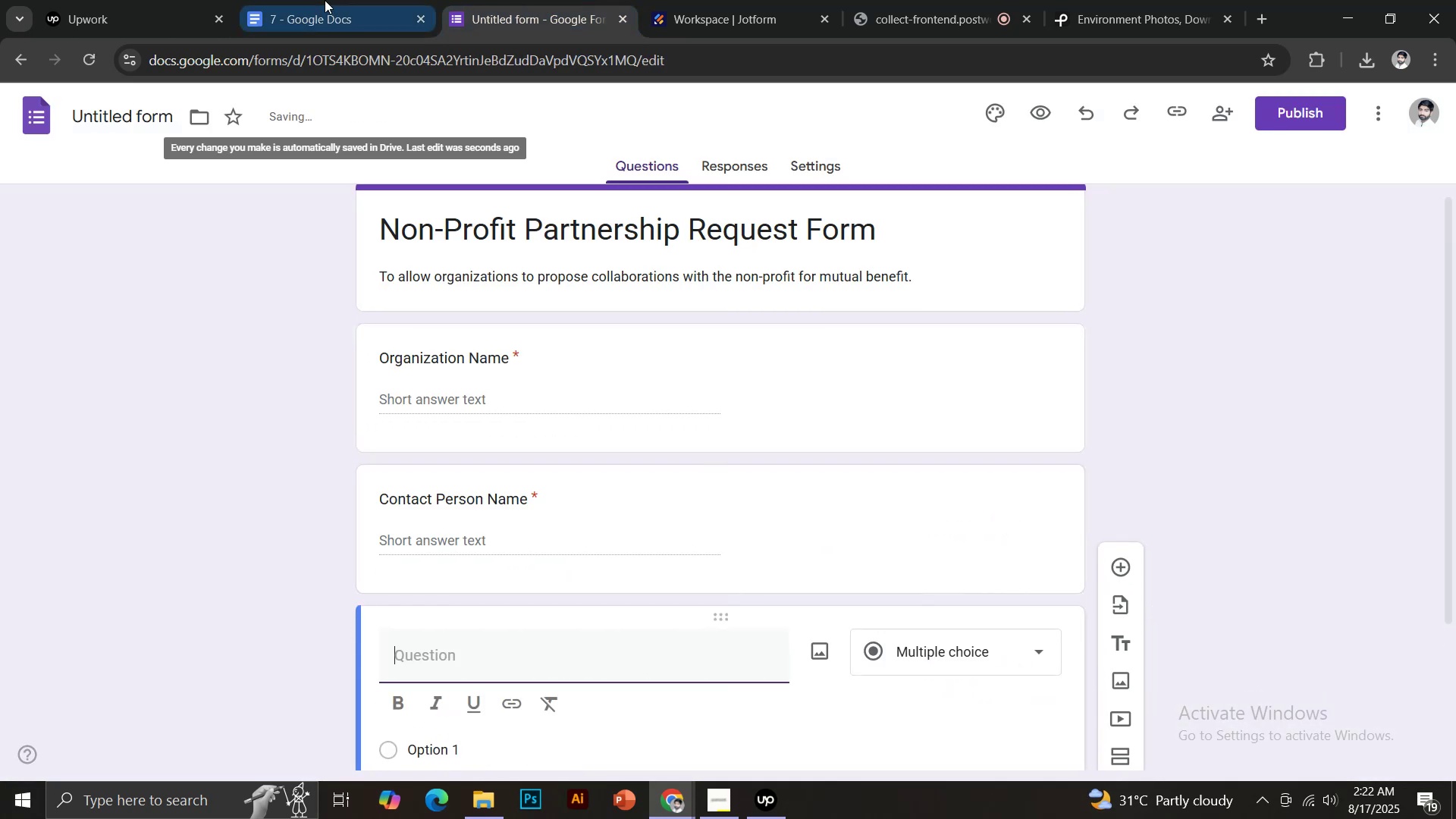 
left_click([331, 0])
 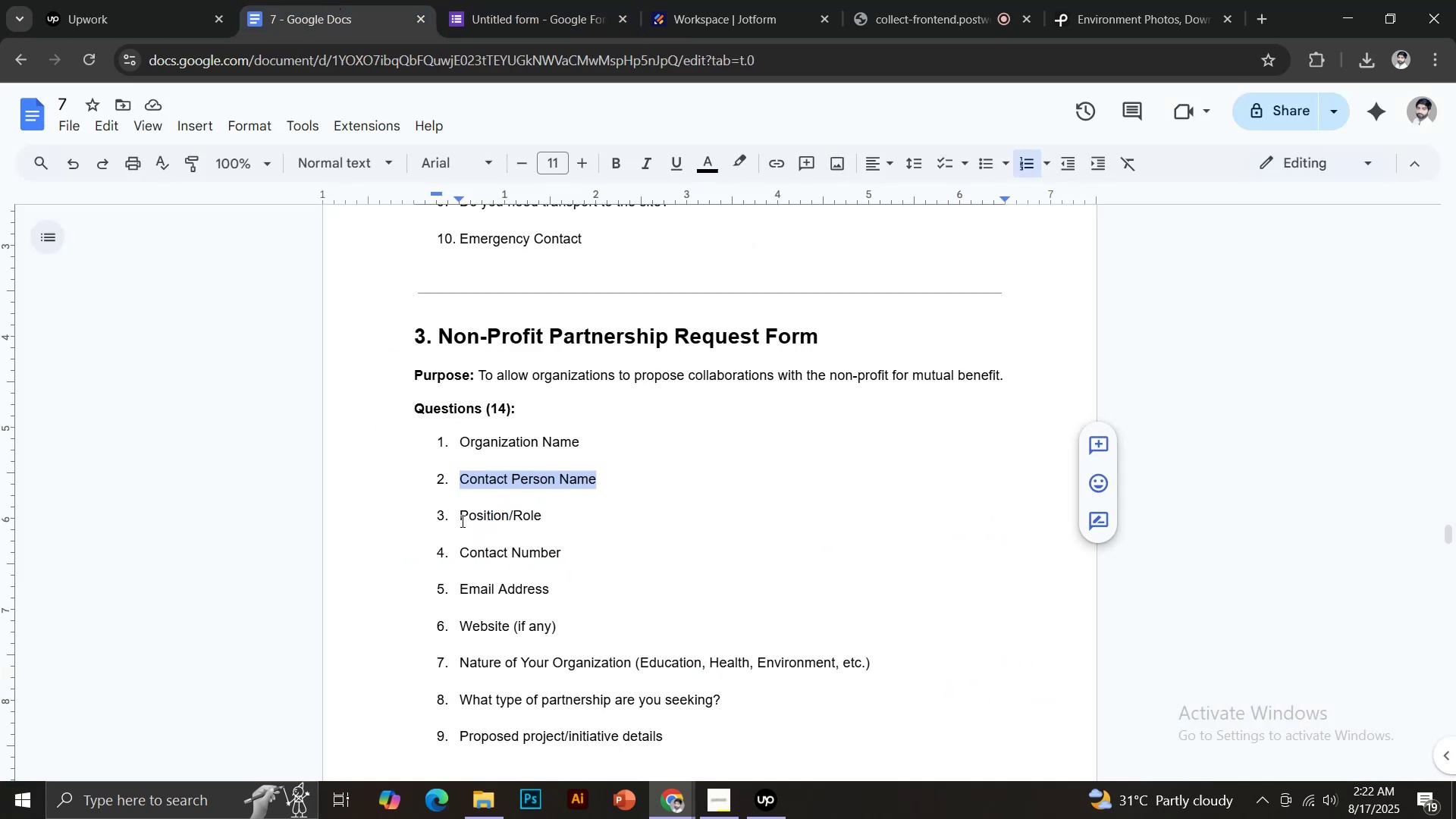 
left_click_drag(start_coordinate=[460, 518], to_coordinate=[563, 522])
 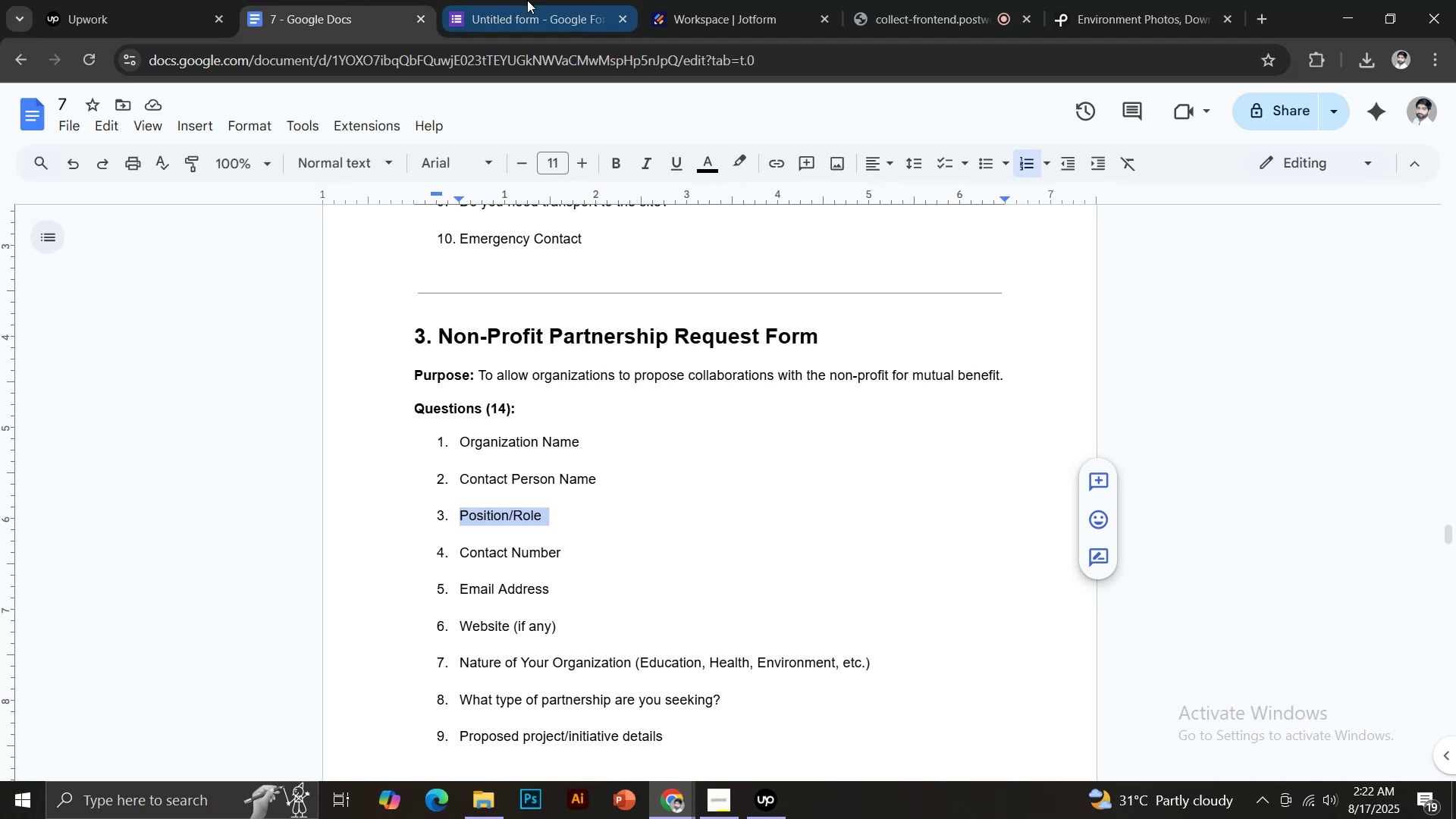 
key(Control+C)
 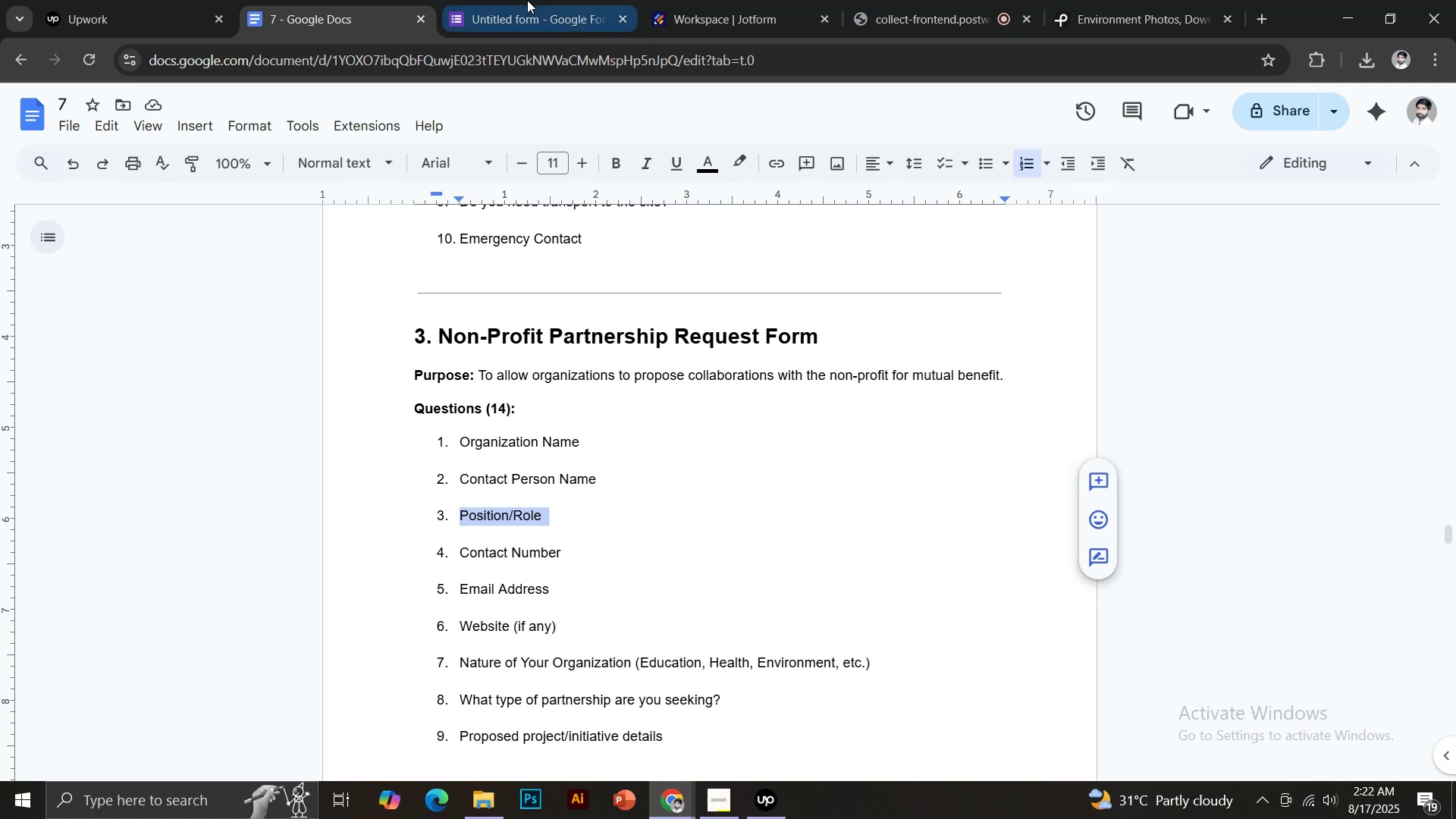 
left_click([526, 0])
 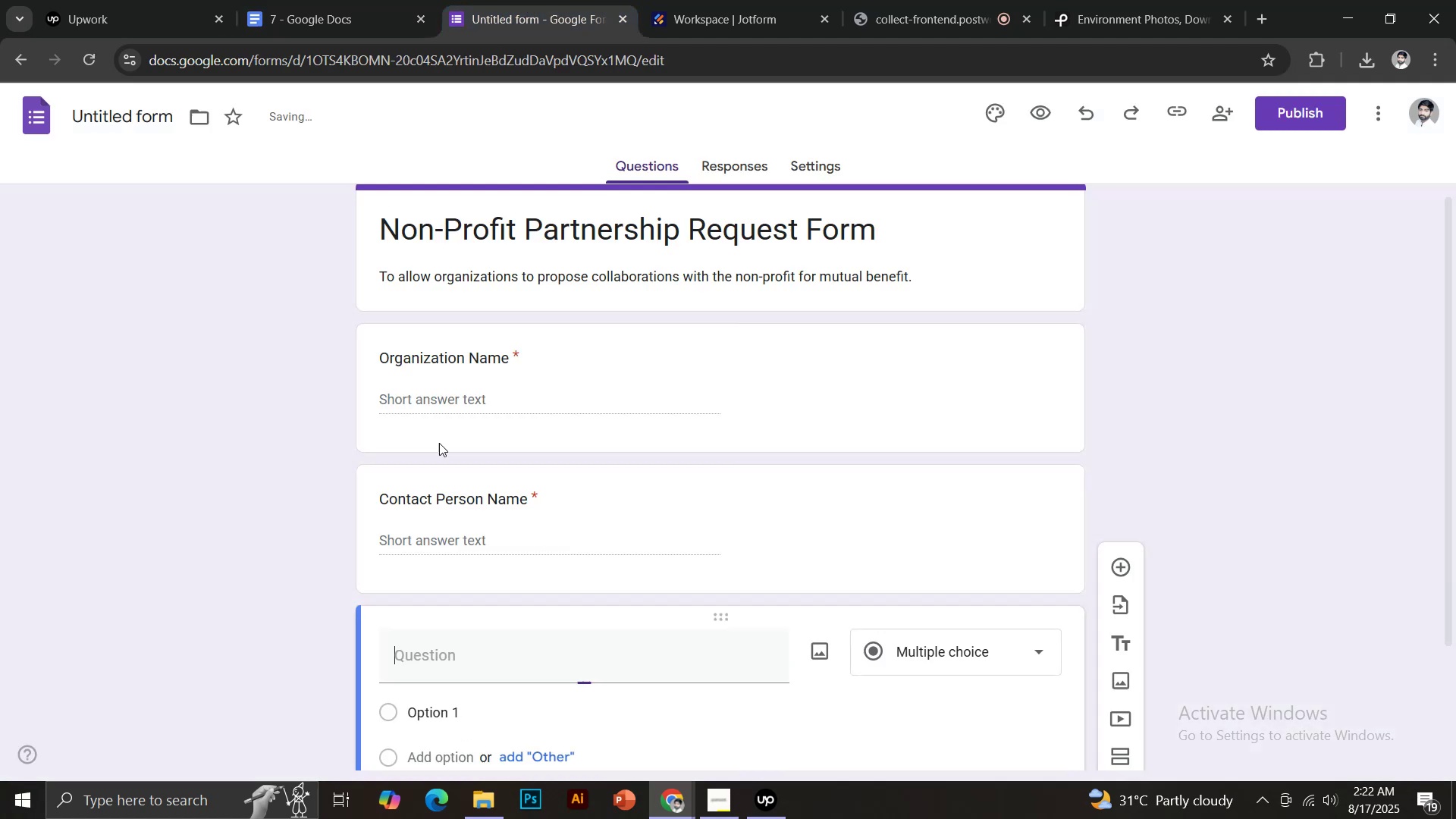 
key(Control+Shift+V)
 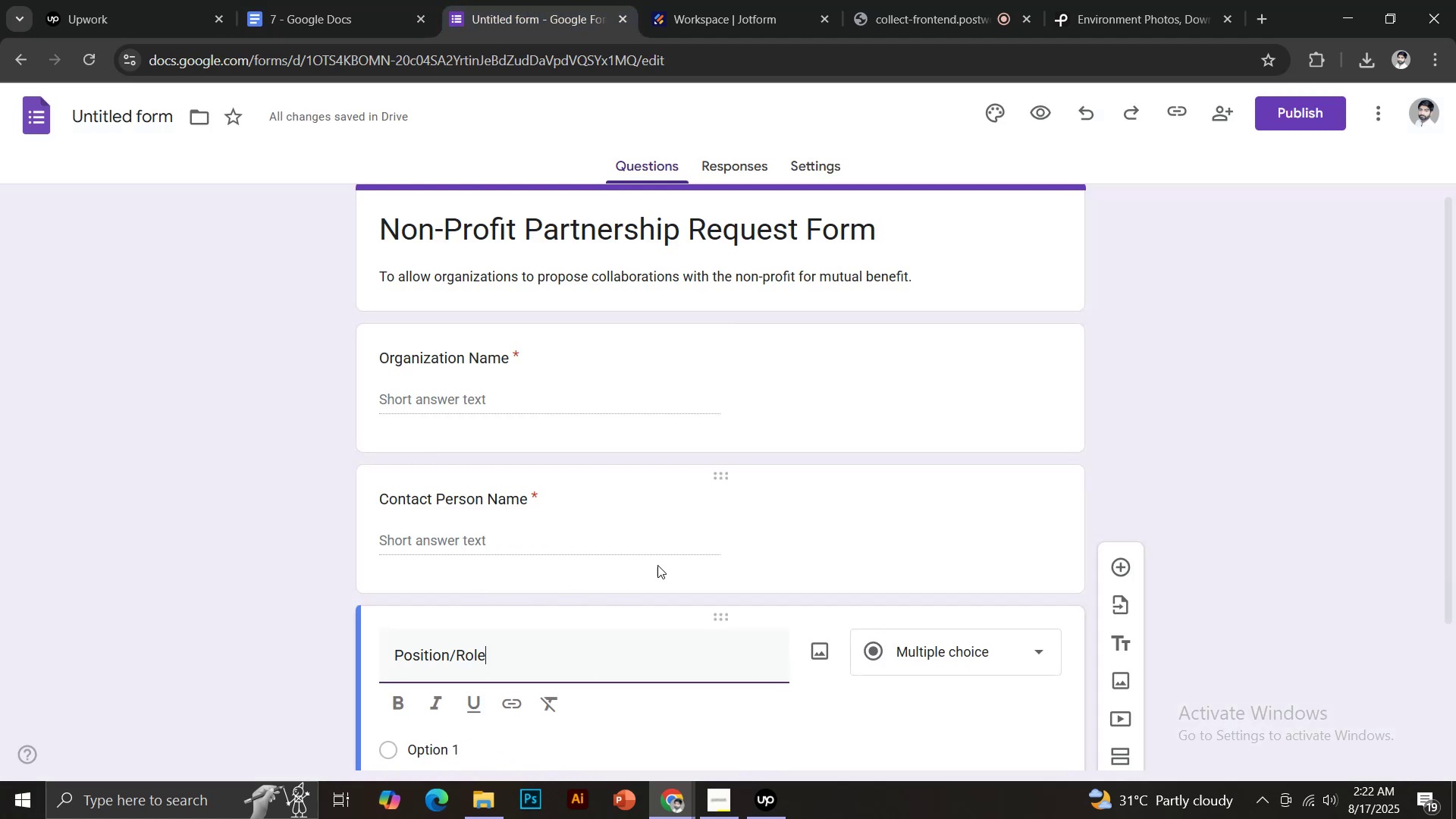 
scroll: coordinate [733, 524], scroll_direction: down, amount: 3.0
 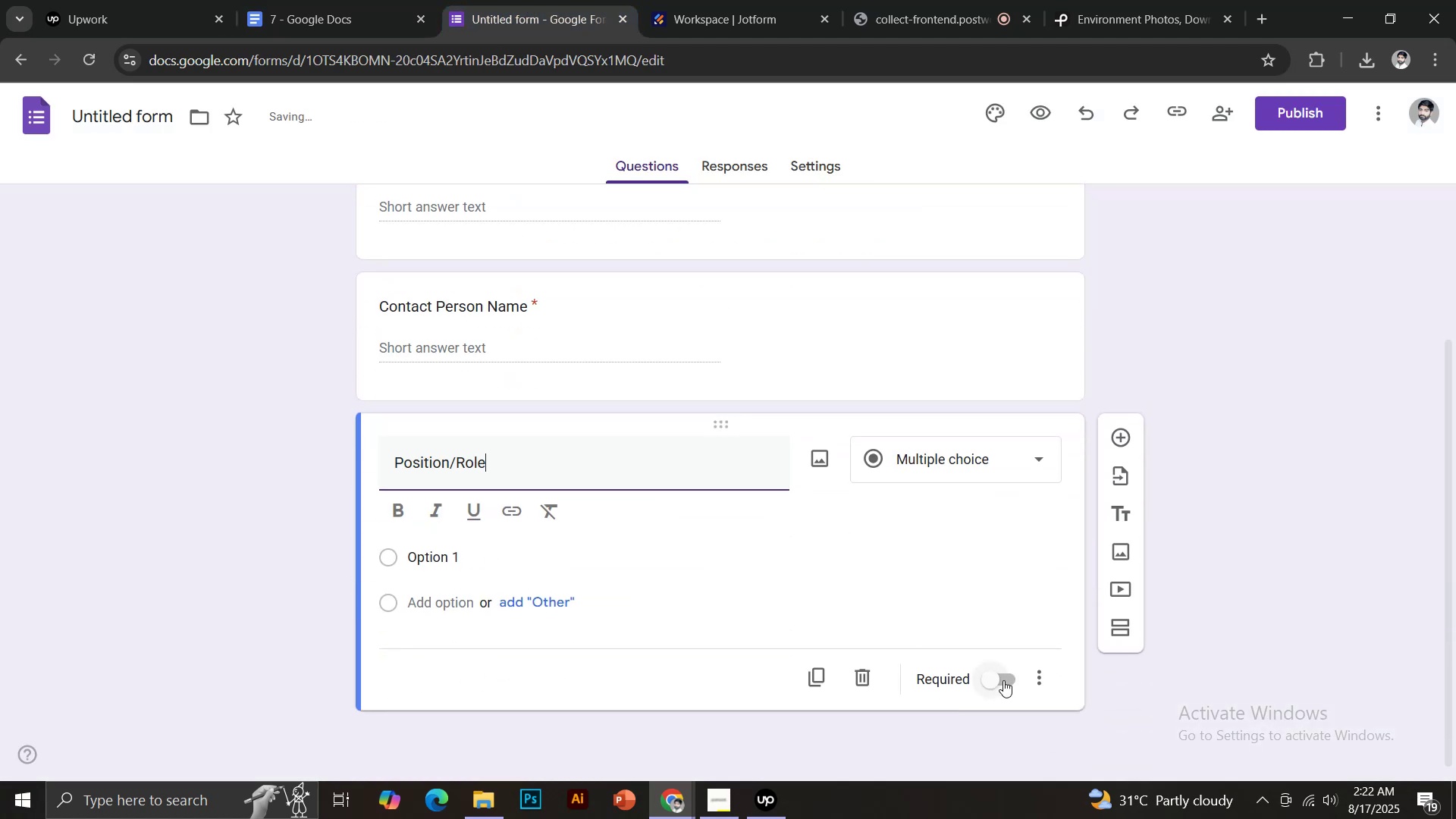 
left_click([1000, 675])
 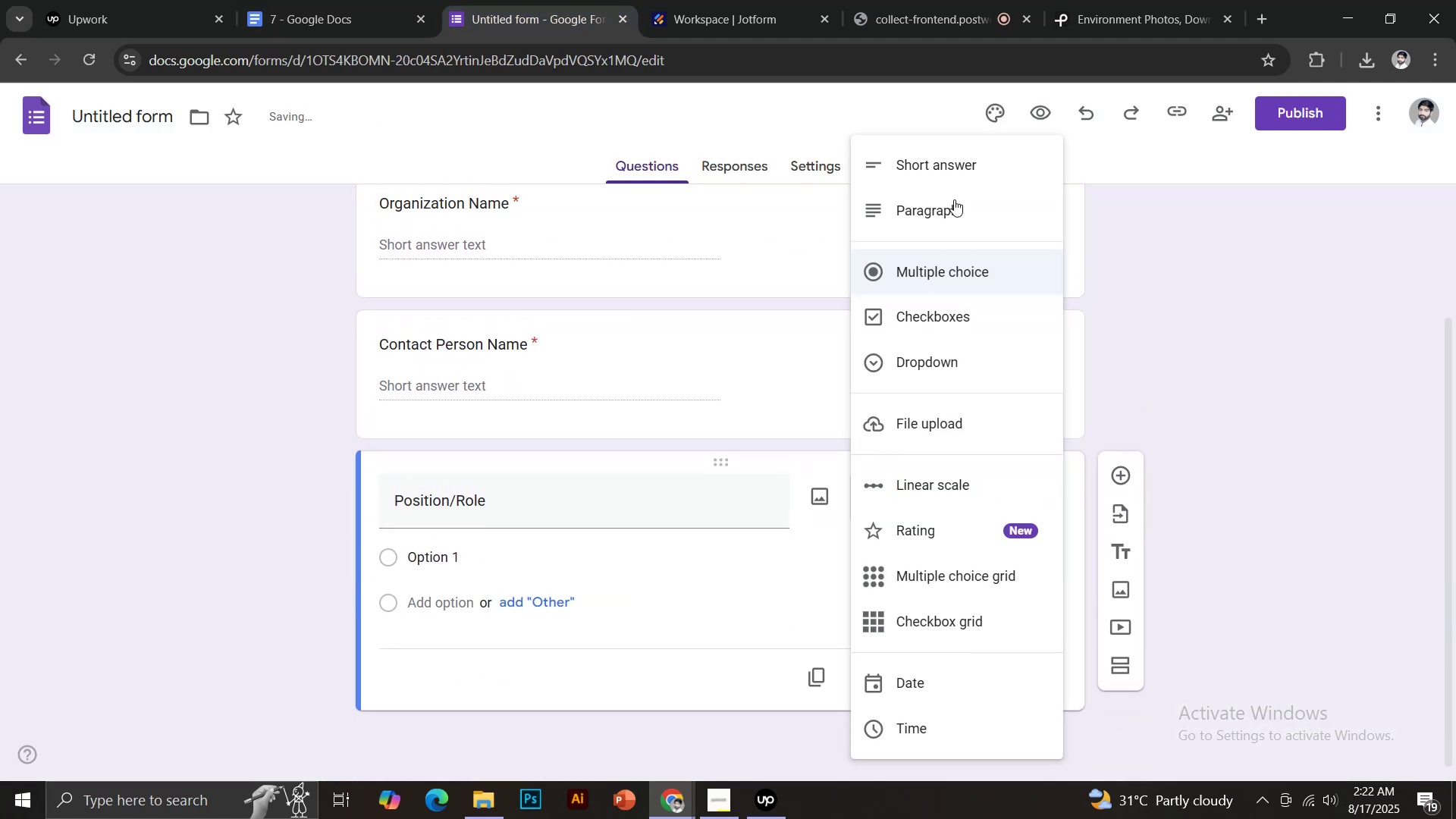 
left_click([936, 168])
 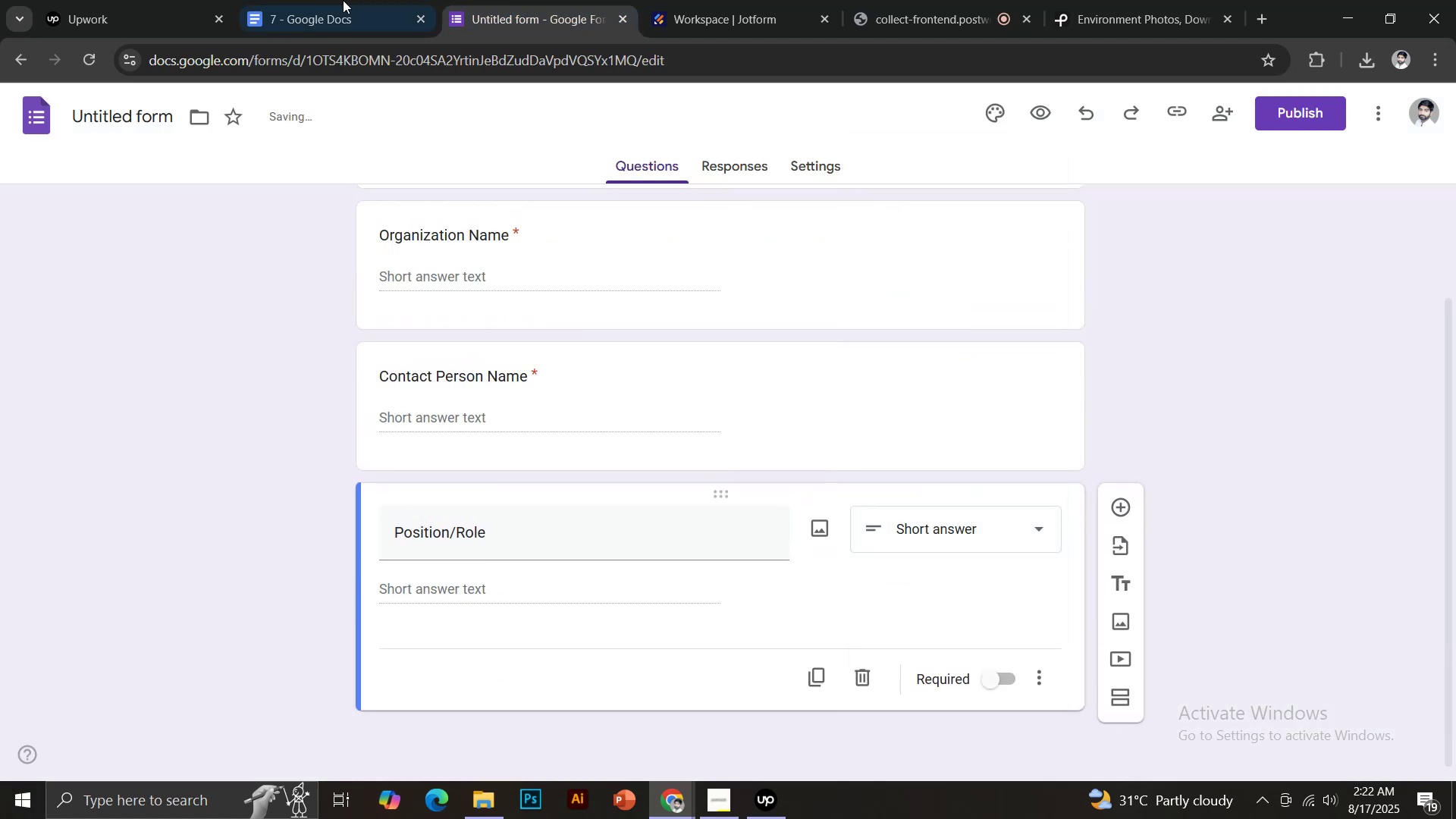 
left_click([334, 0])
 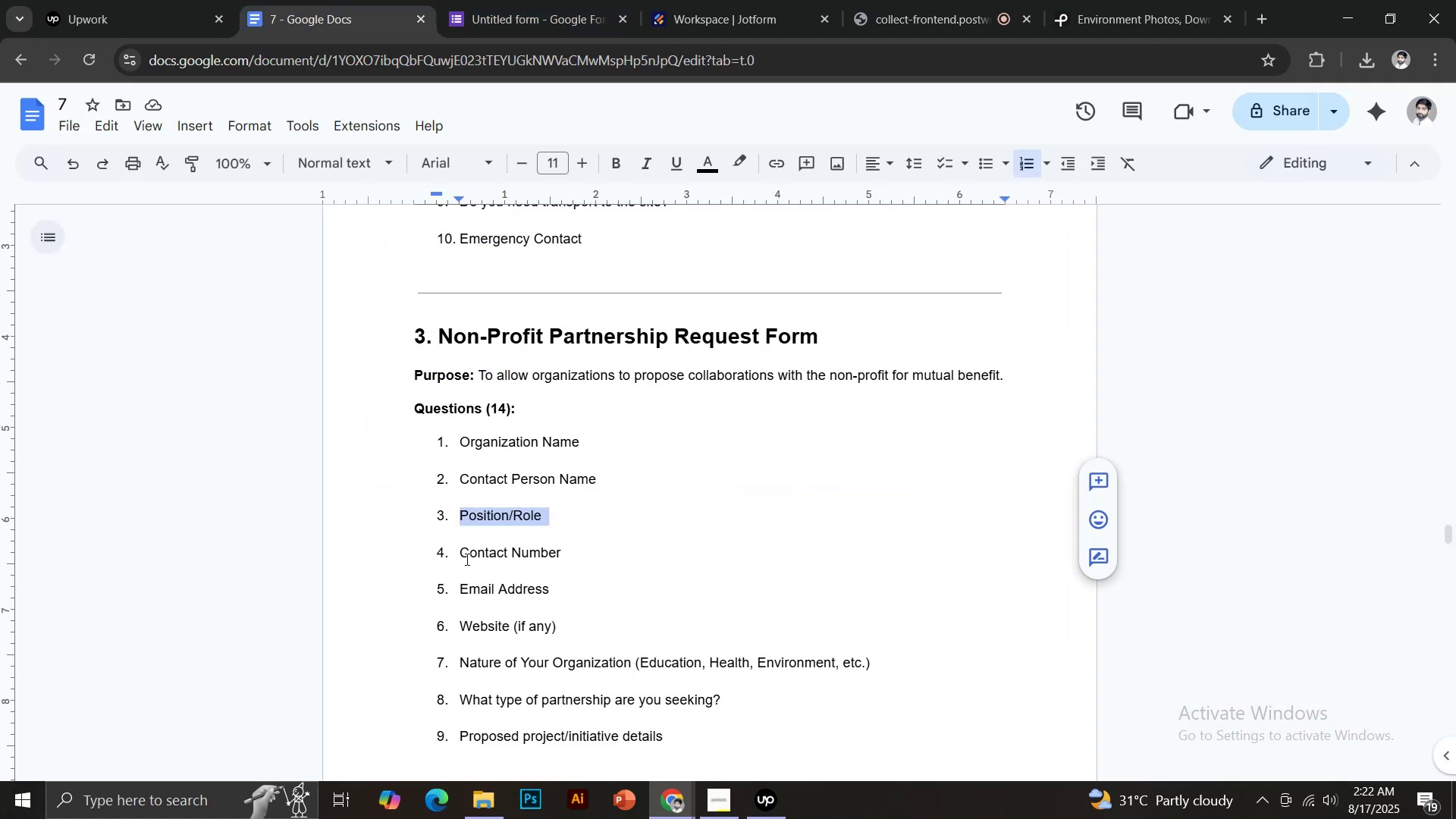 
left_click_drag(start_coordinate=[459, 554], to_coordinate=[563, 548])
 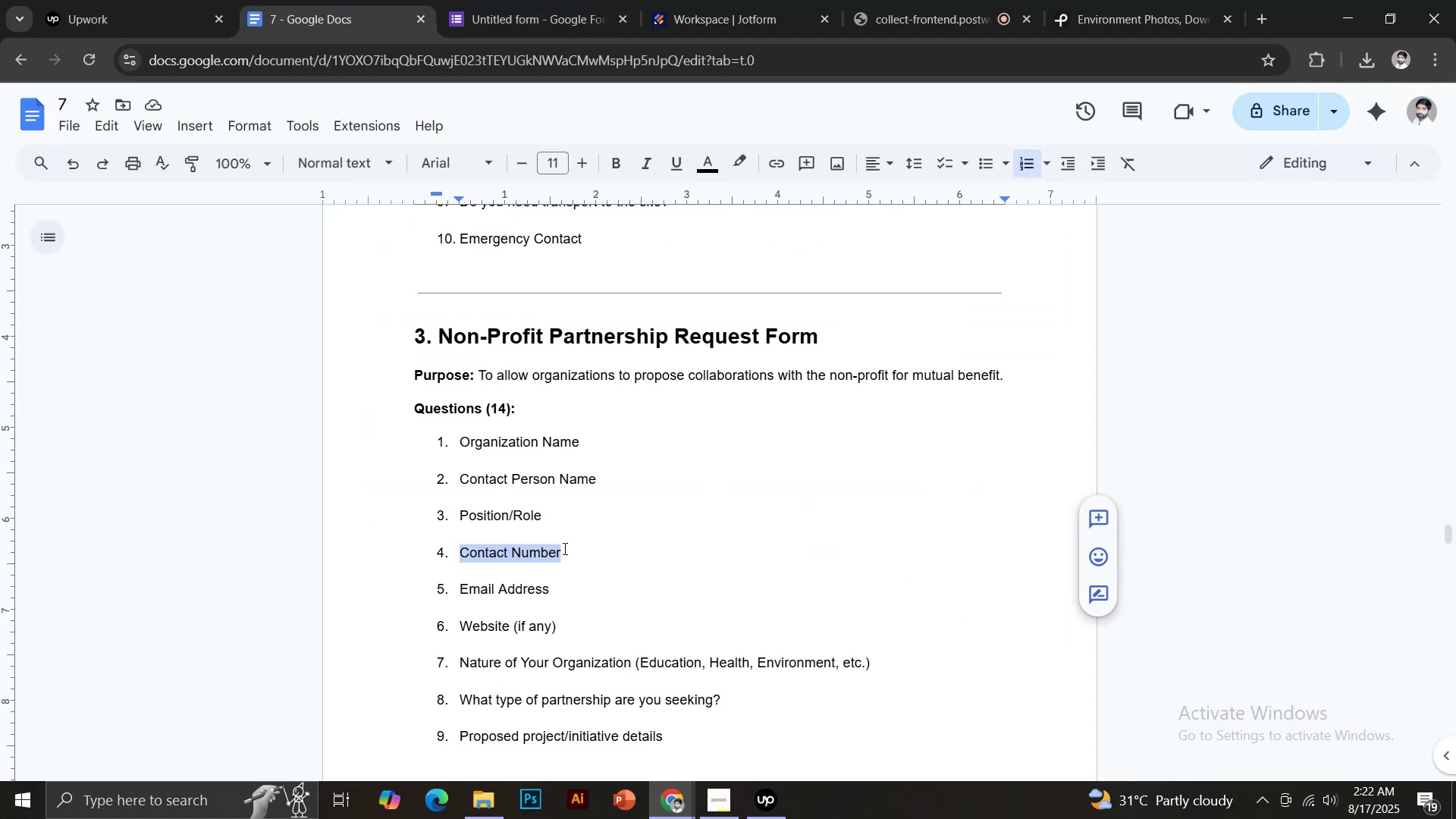 
key(Control+C)
 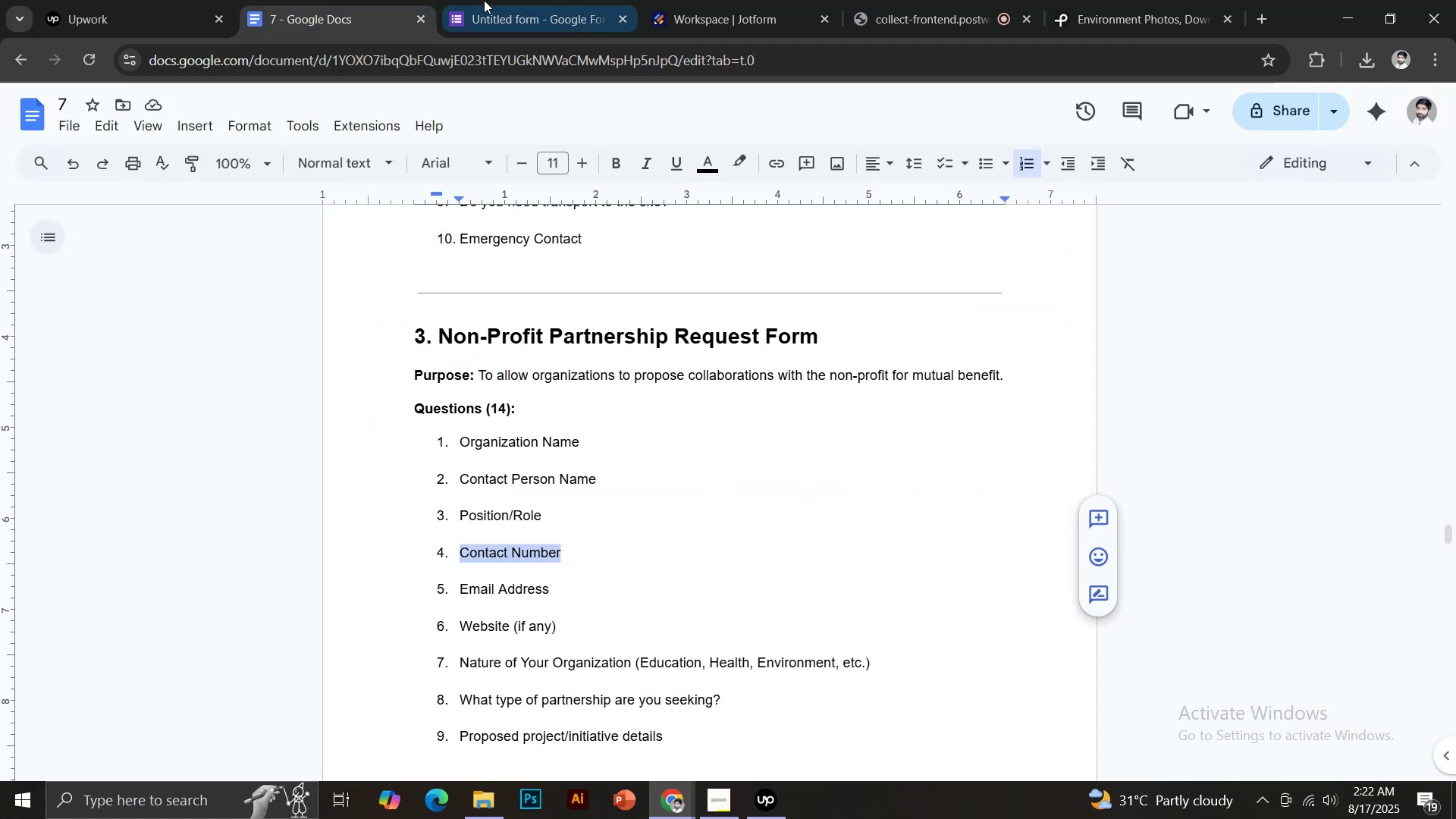 
left_click([494, 0])
 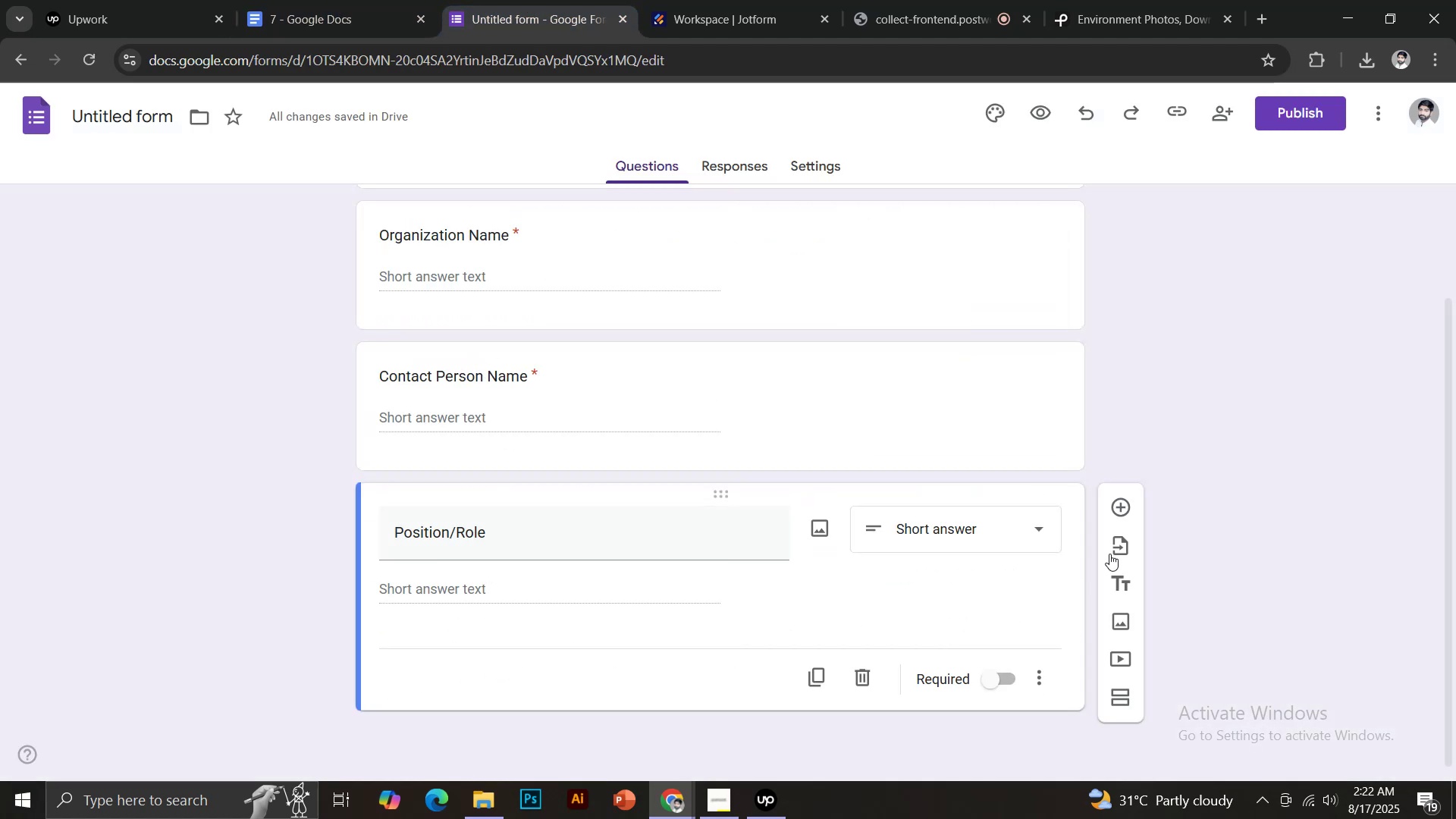 
left_click([1127, 507])
 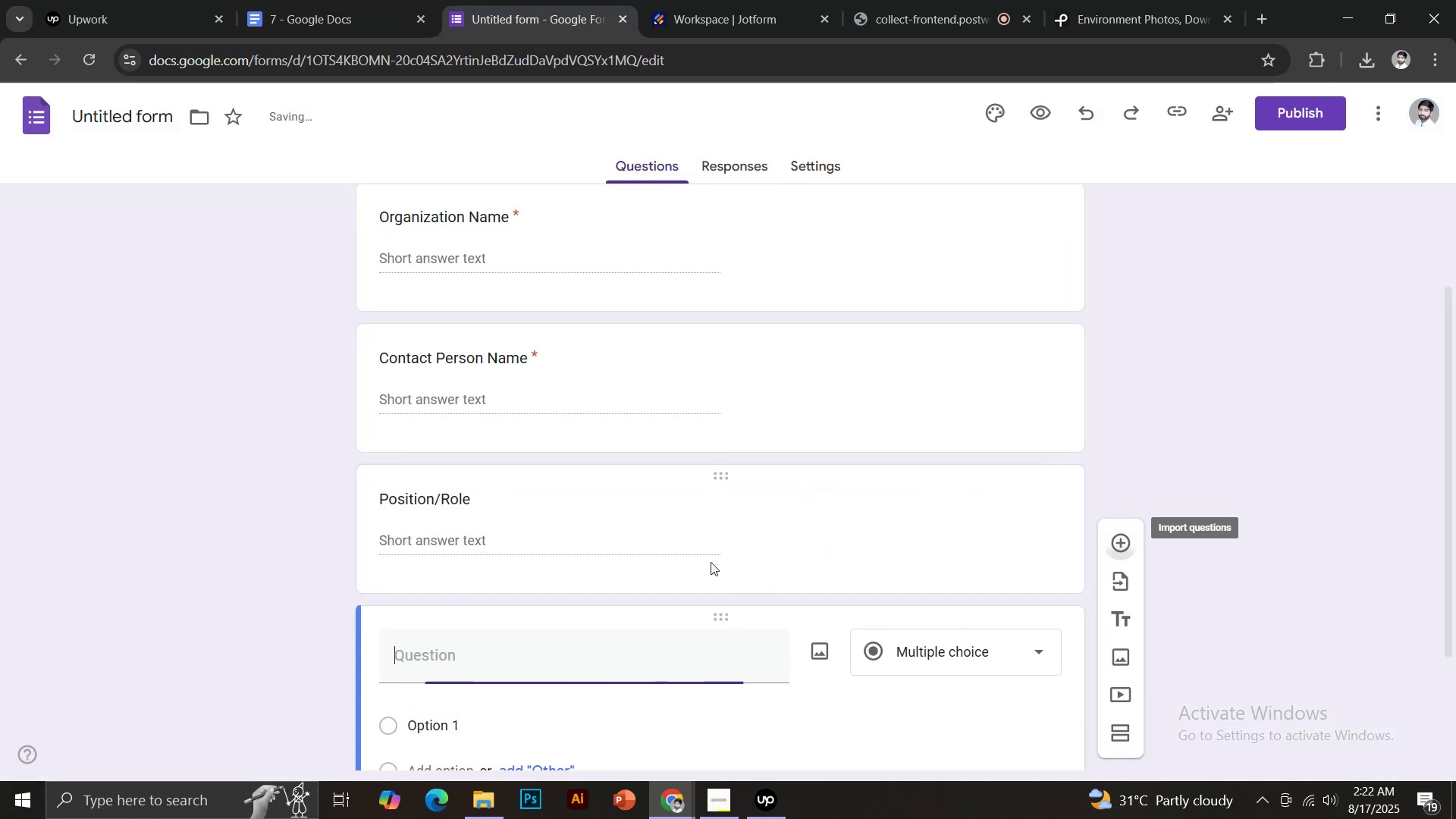 
key(Control+Shift+V)
 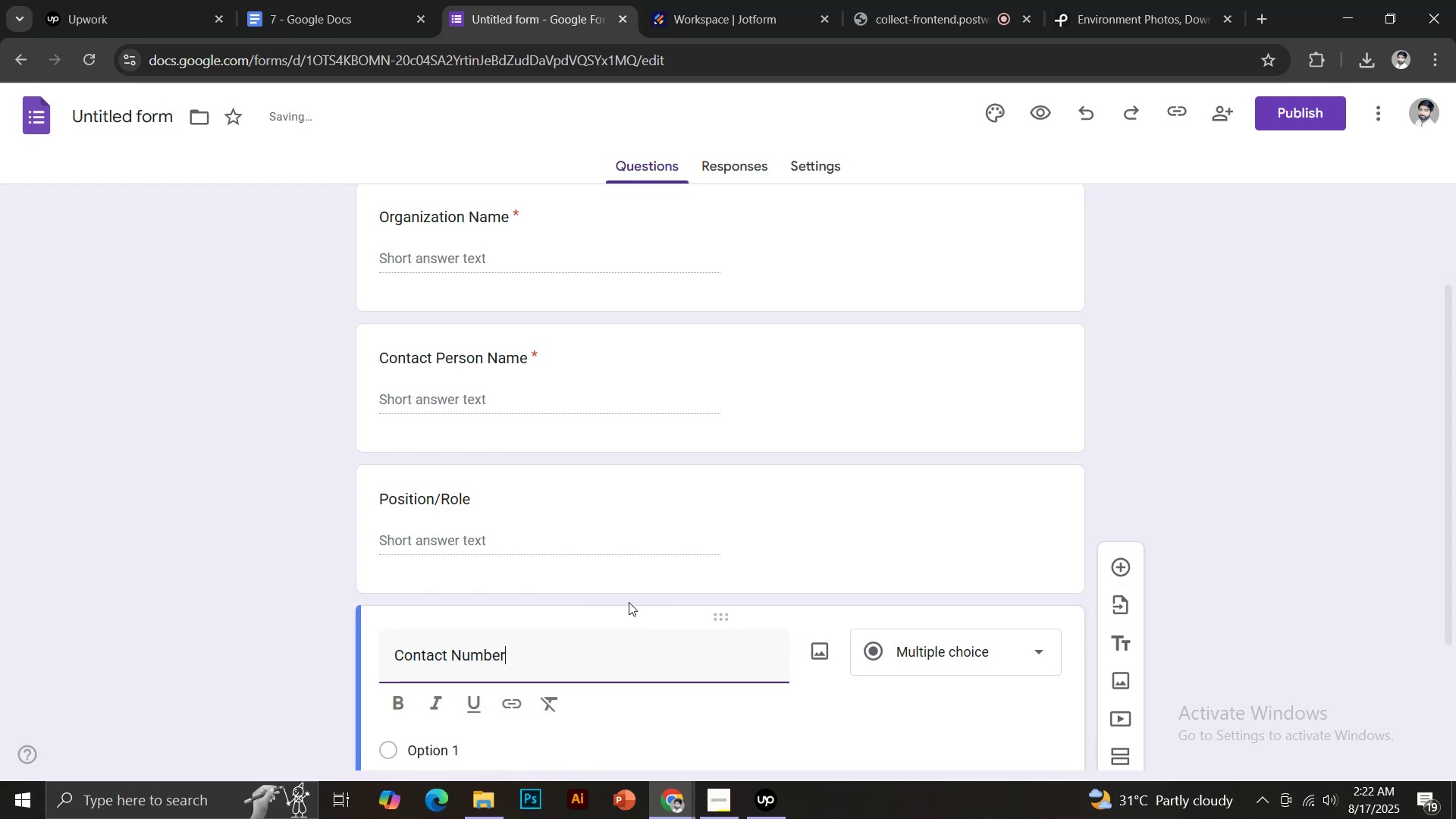 
scroll: coordinate [631, 598], scroll_direction: down, amount: 3.0
 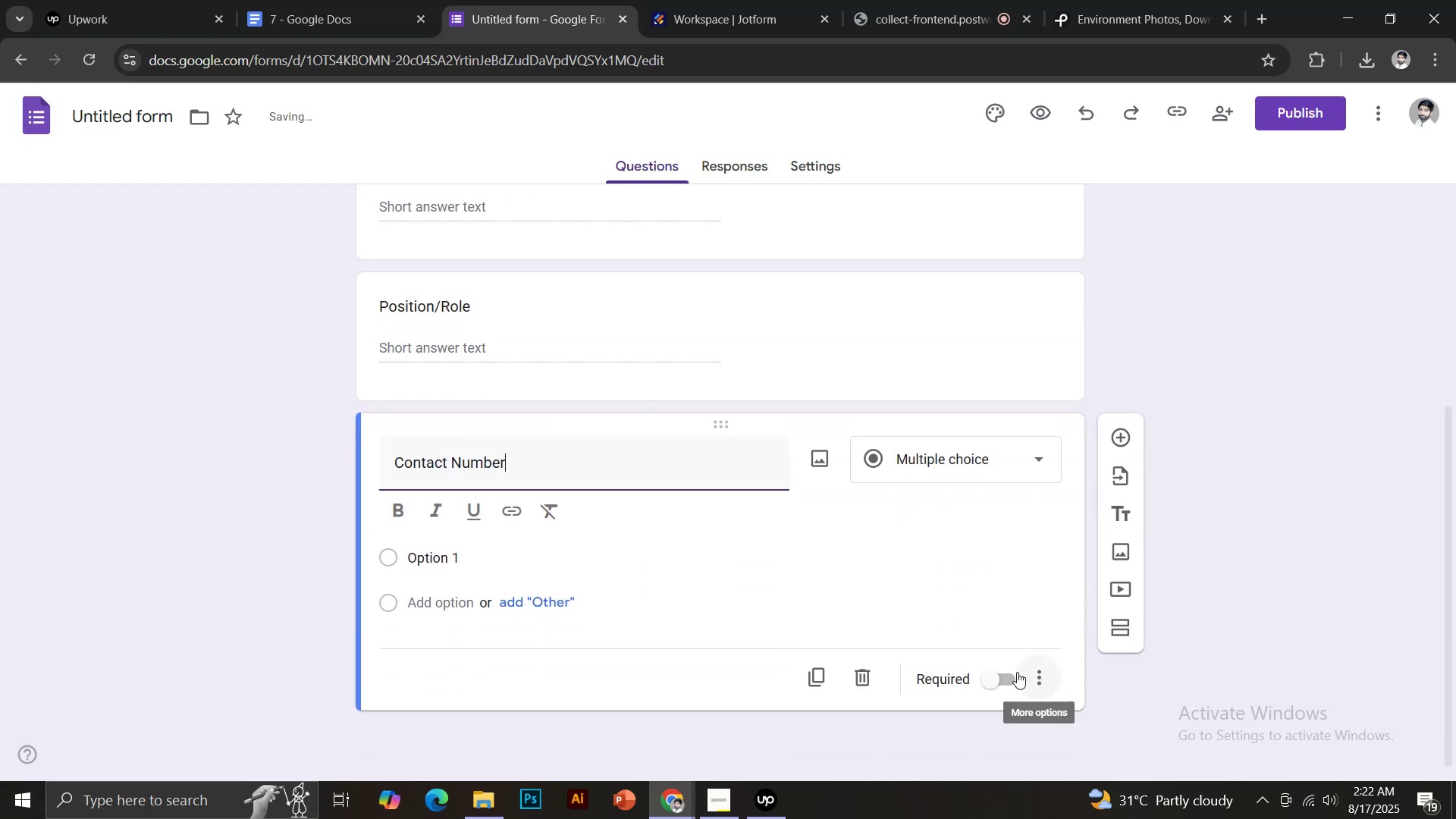 
left_click([996, 674])
 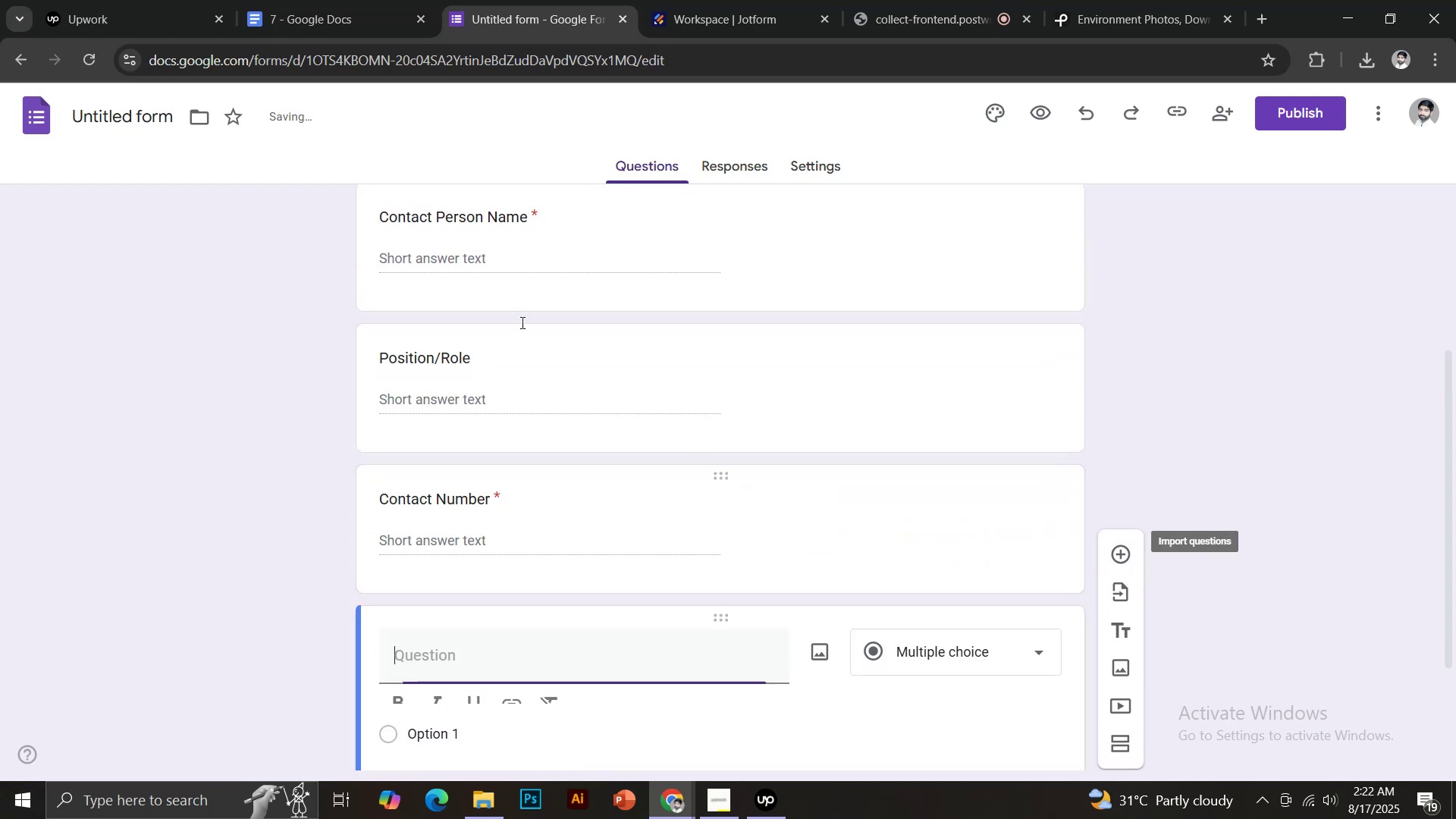 
left_click([317, 0])
 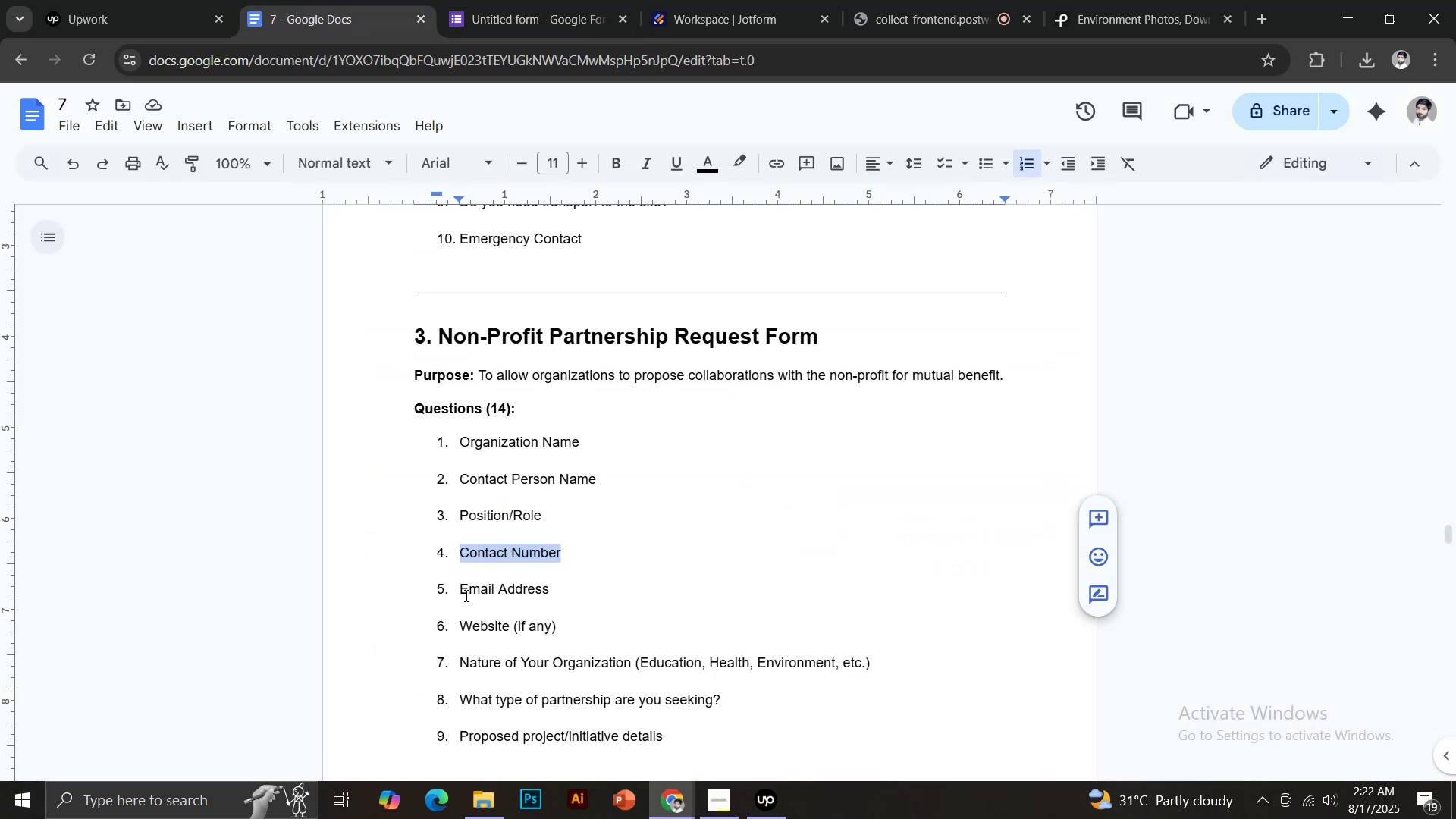 
left_click_drag(start_coordinate=[459, 592], to_coordinate=[560, 592])
 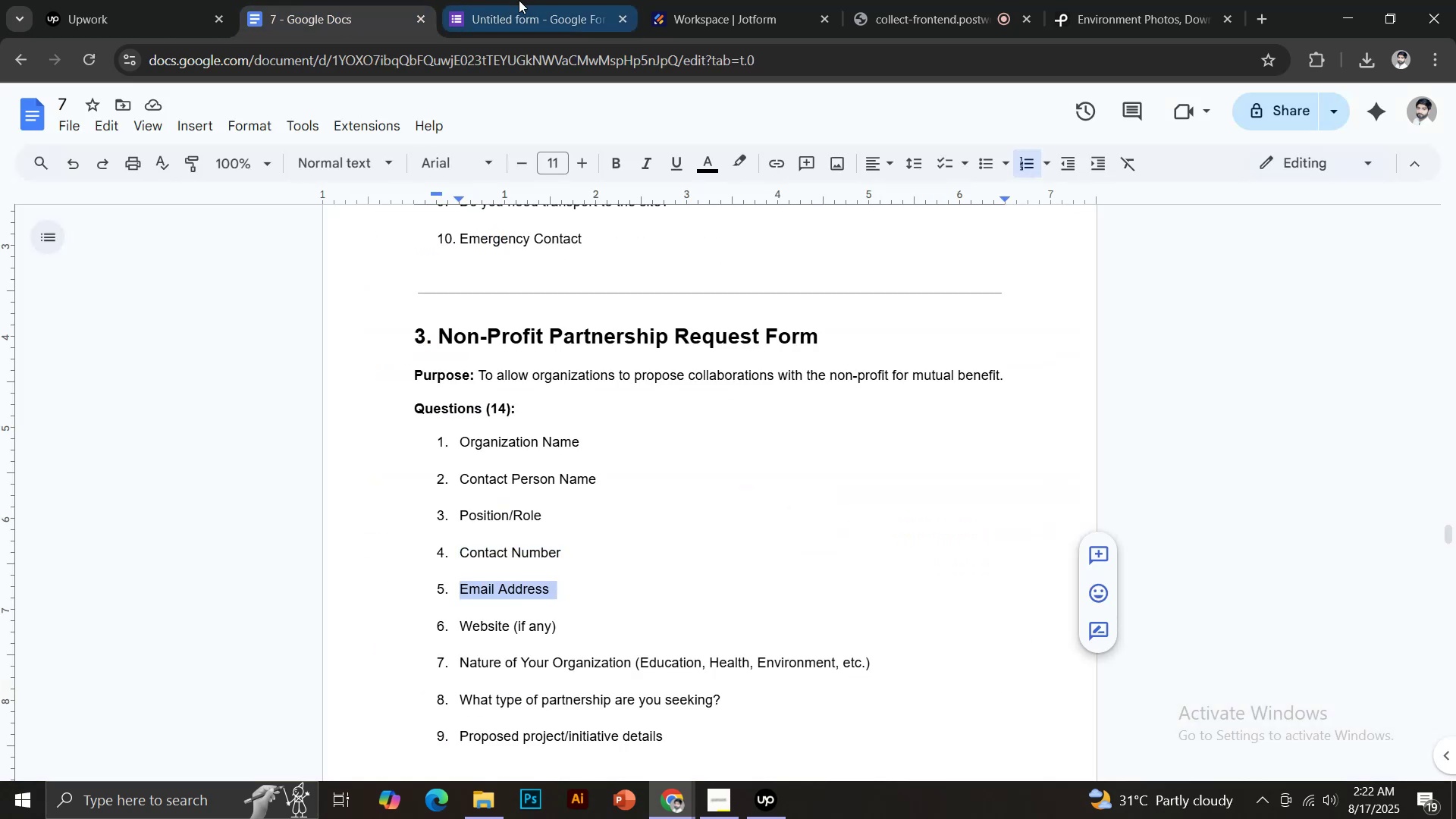 
key(Control+C)
 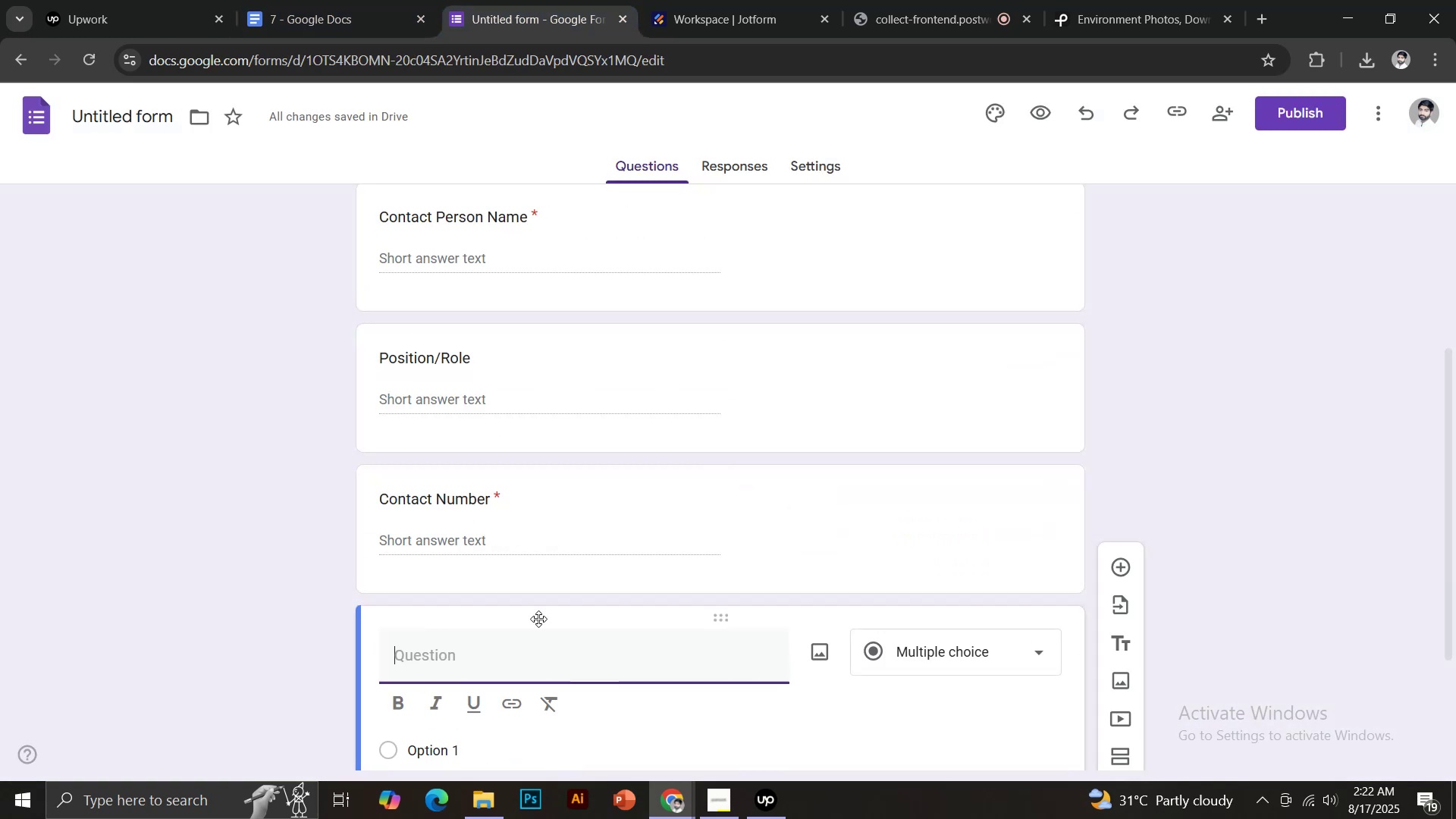 
key(Control+Shift+V)
 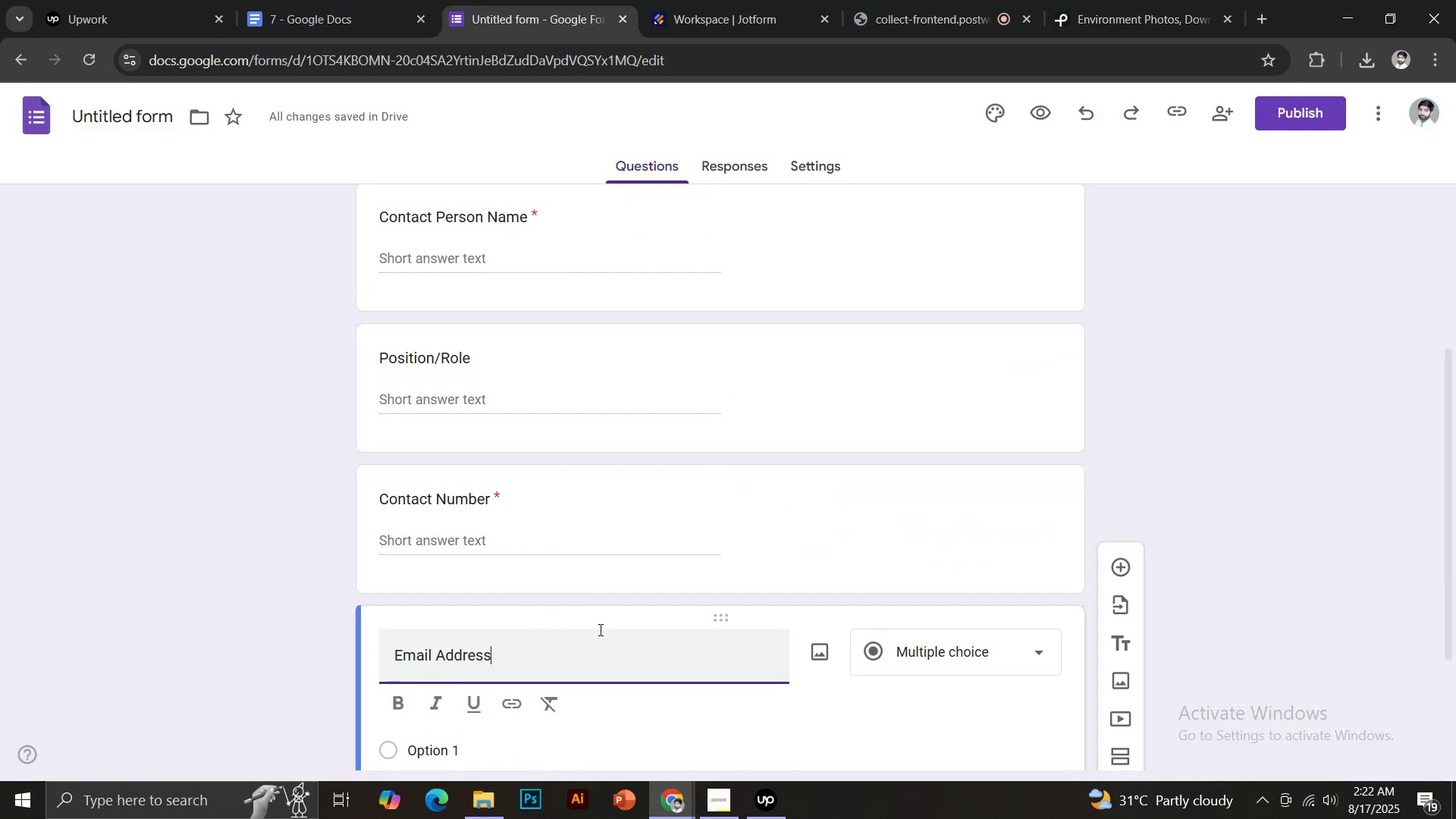 
scroll: coordinate [646, 596], scroll_direction: down, amount: 3.0
 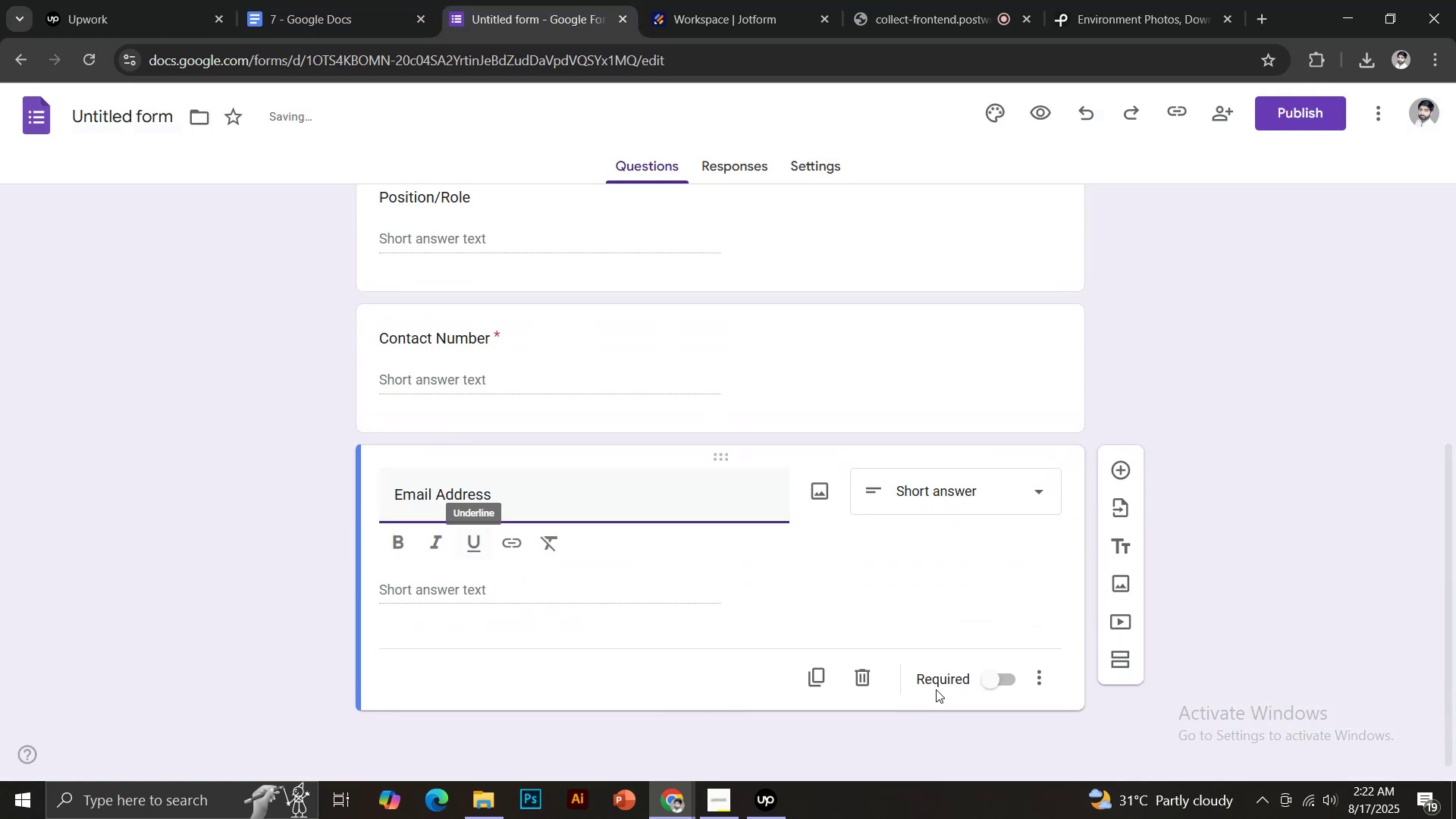 
left_click([988, 681])
 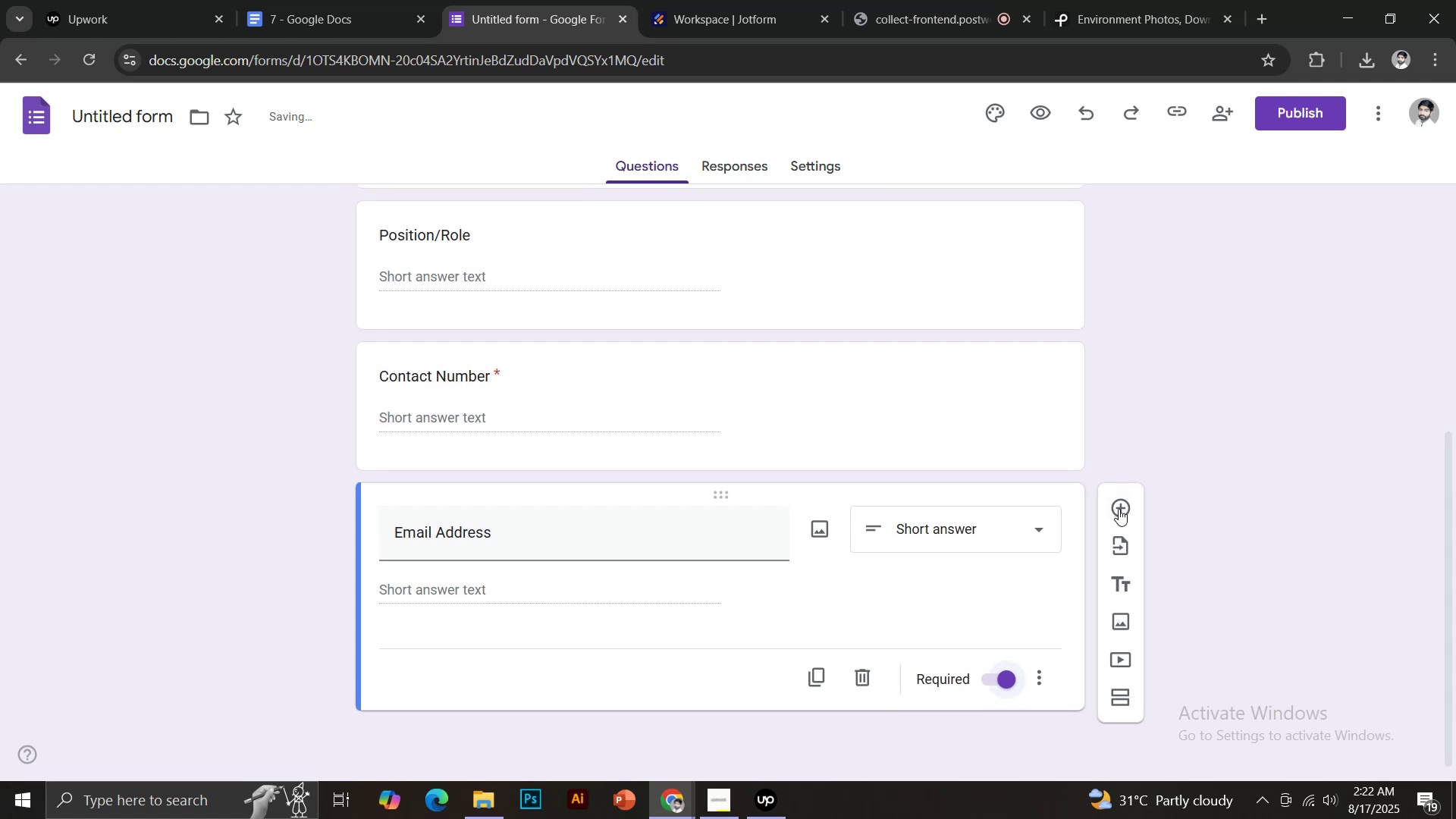 
left_click([1119, 510])
 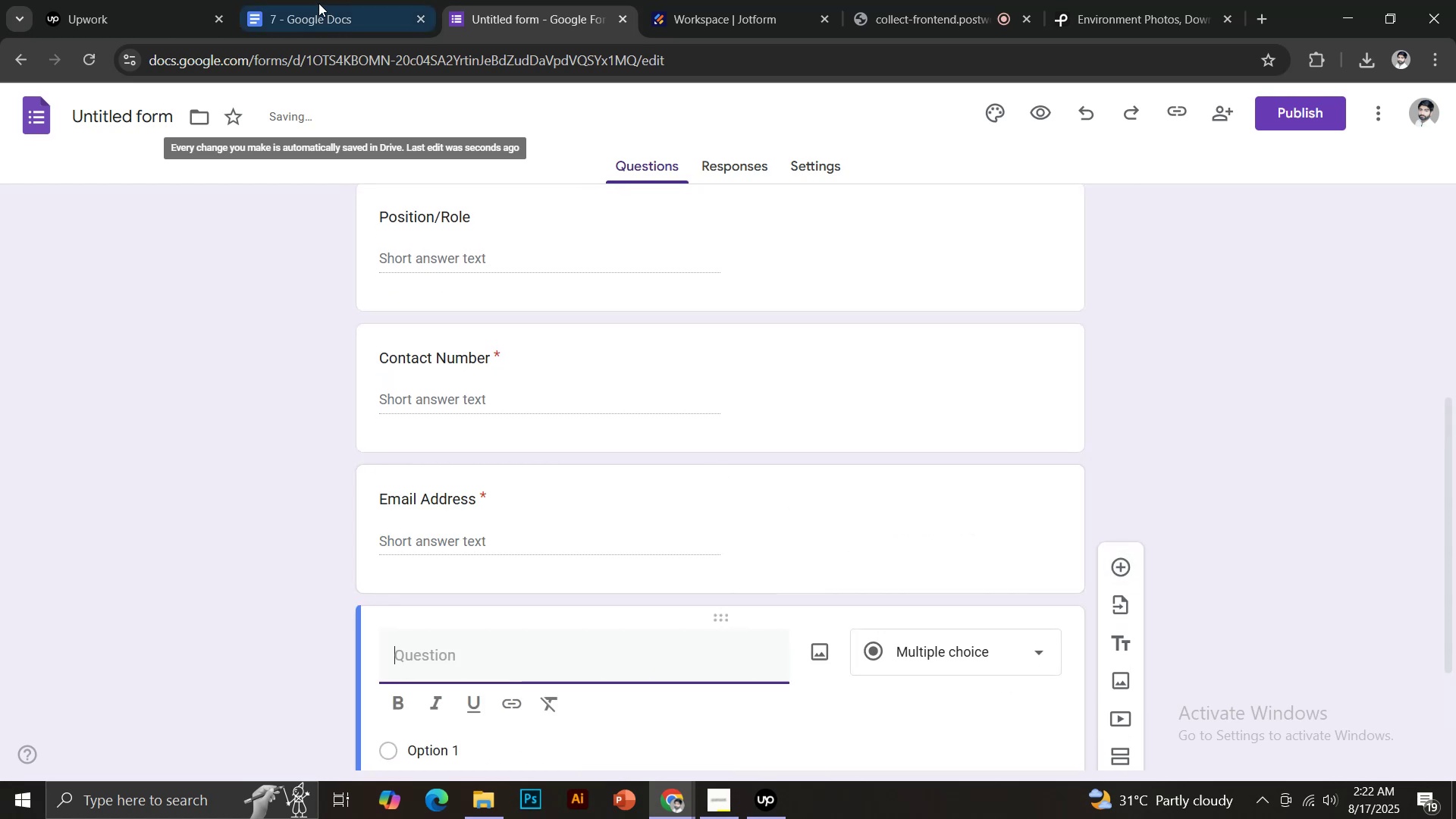 
left_click([316, 0])
 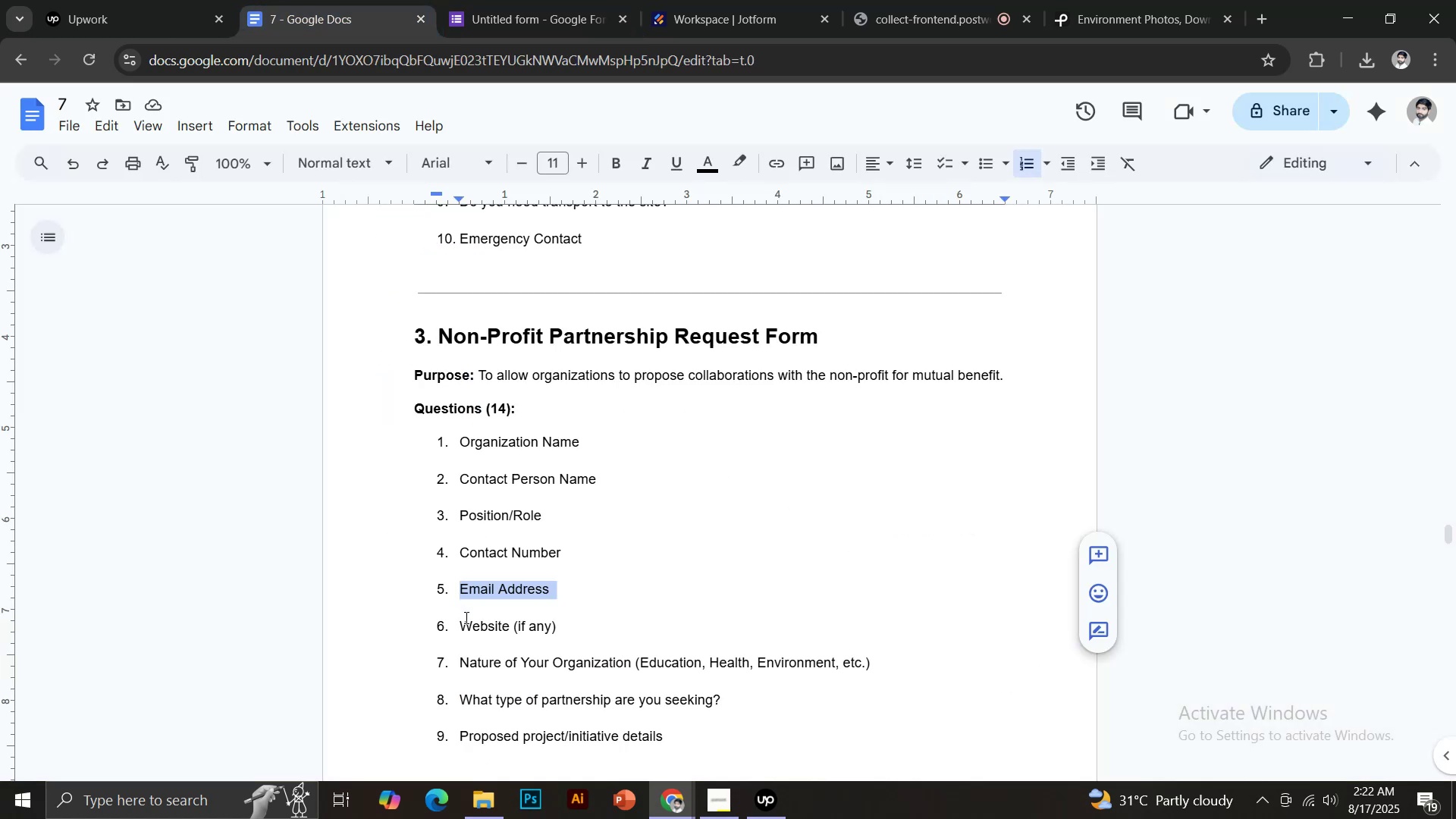 
left_click_drag(start_coordinate=[463, 622], to_coordinate=[510, 629])
 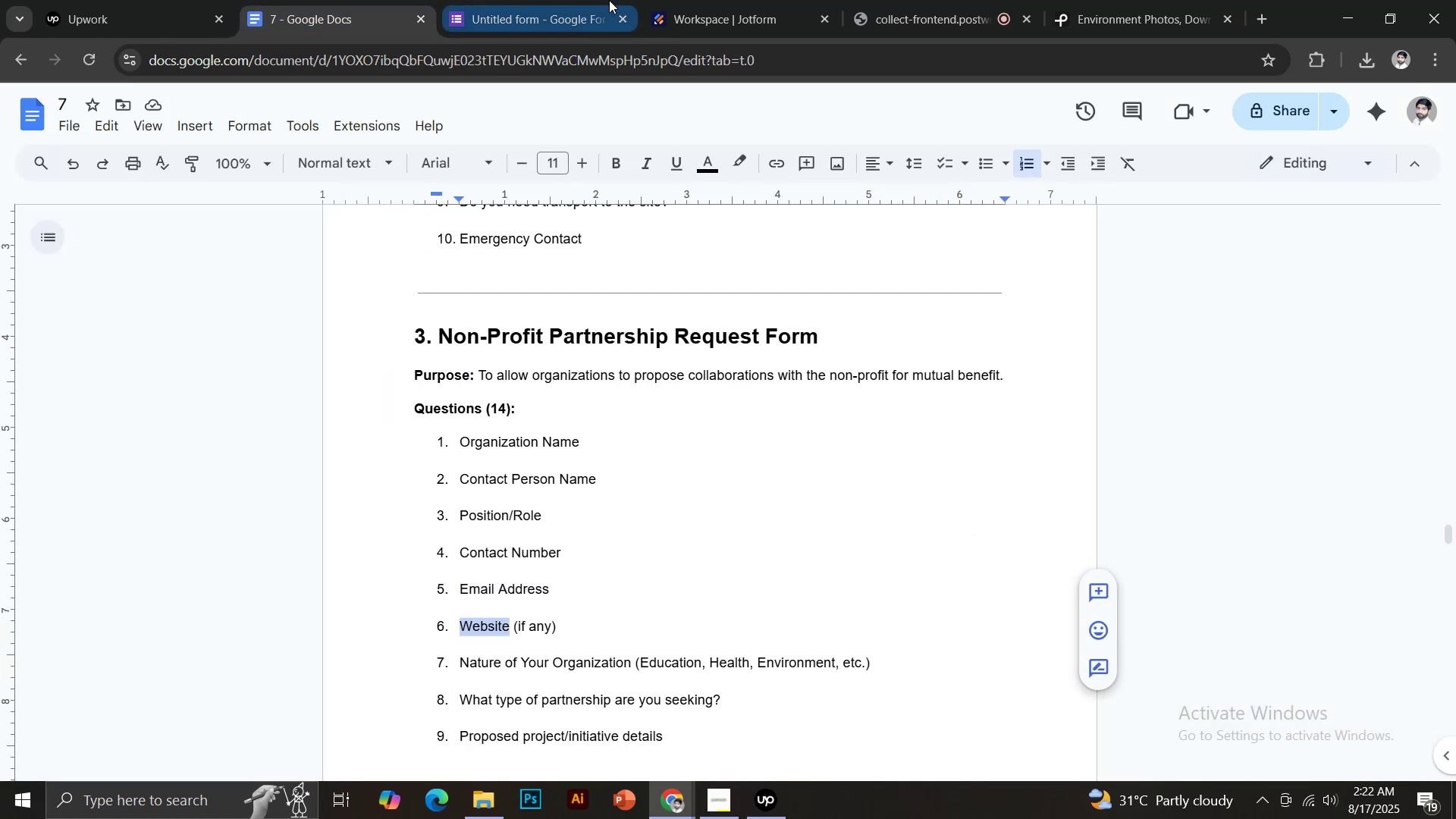 
key(Control+C)
 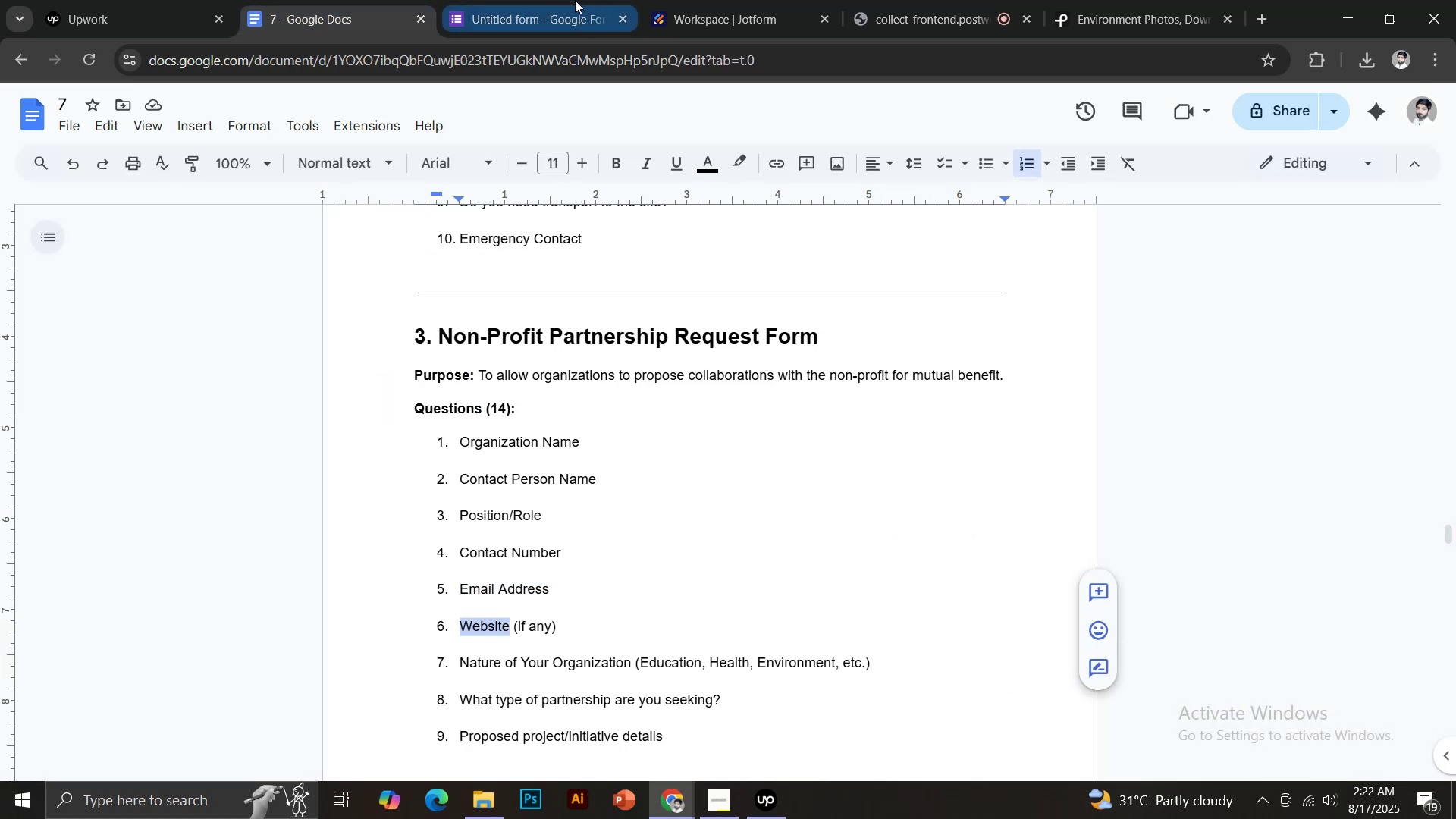 
scroll: coordinate [542, 369], scroll_direction: down, amount: 4.0
 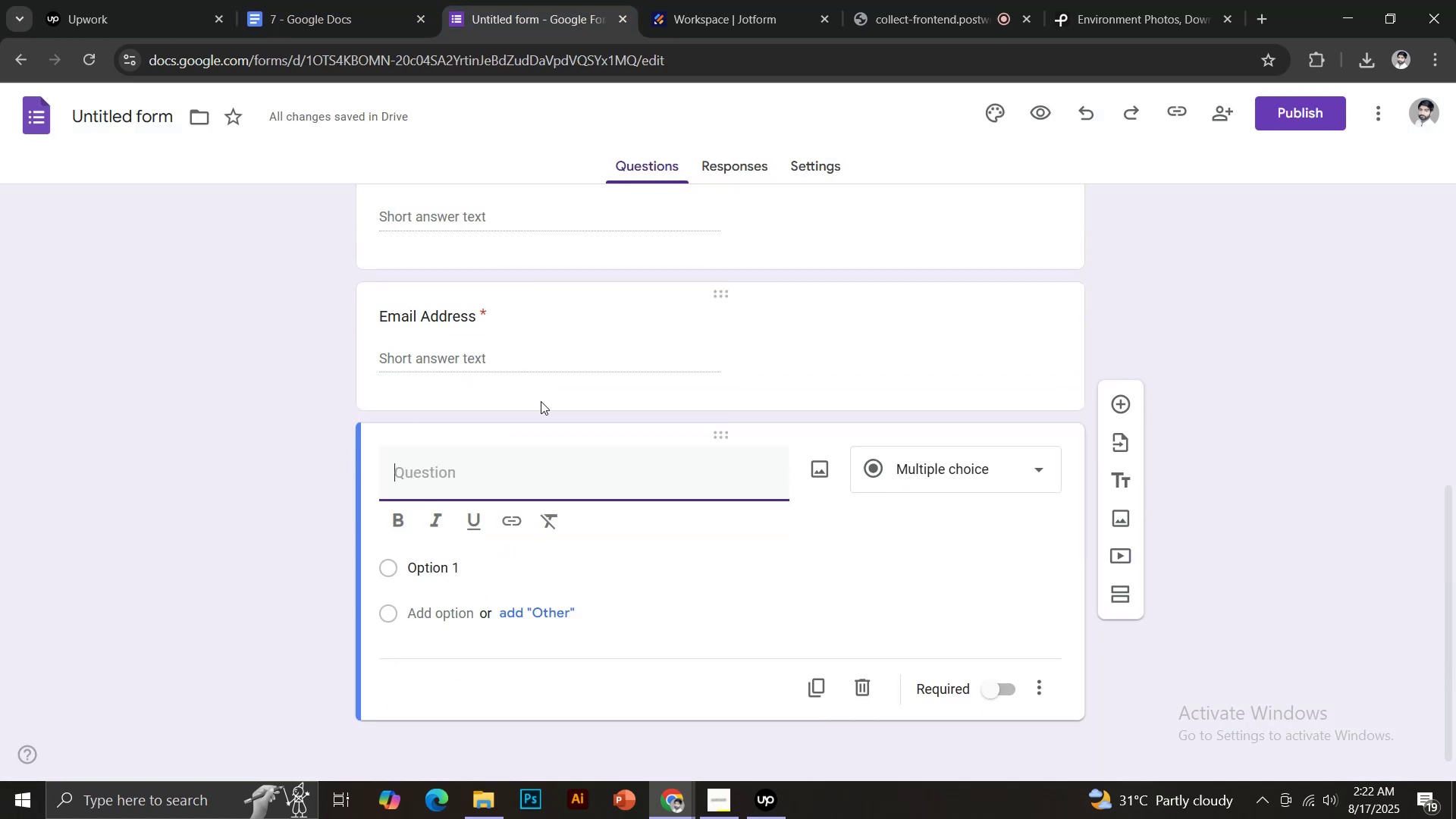 
key(Control+Shift+V)
 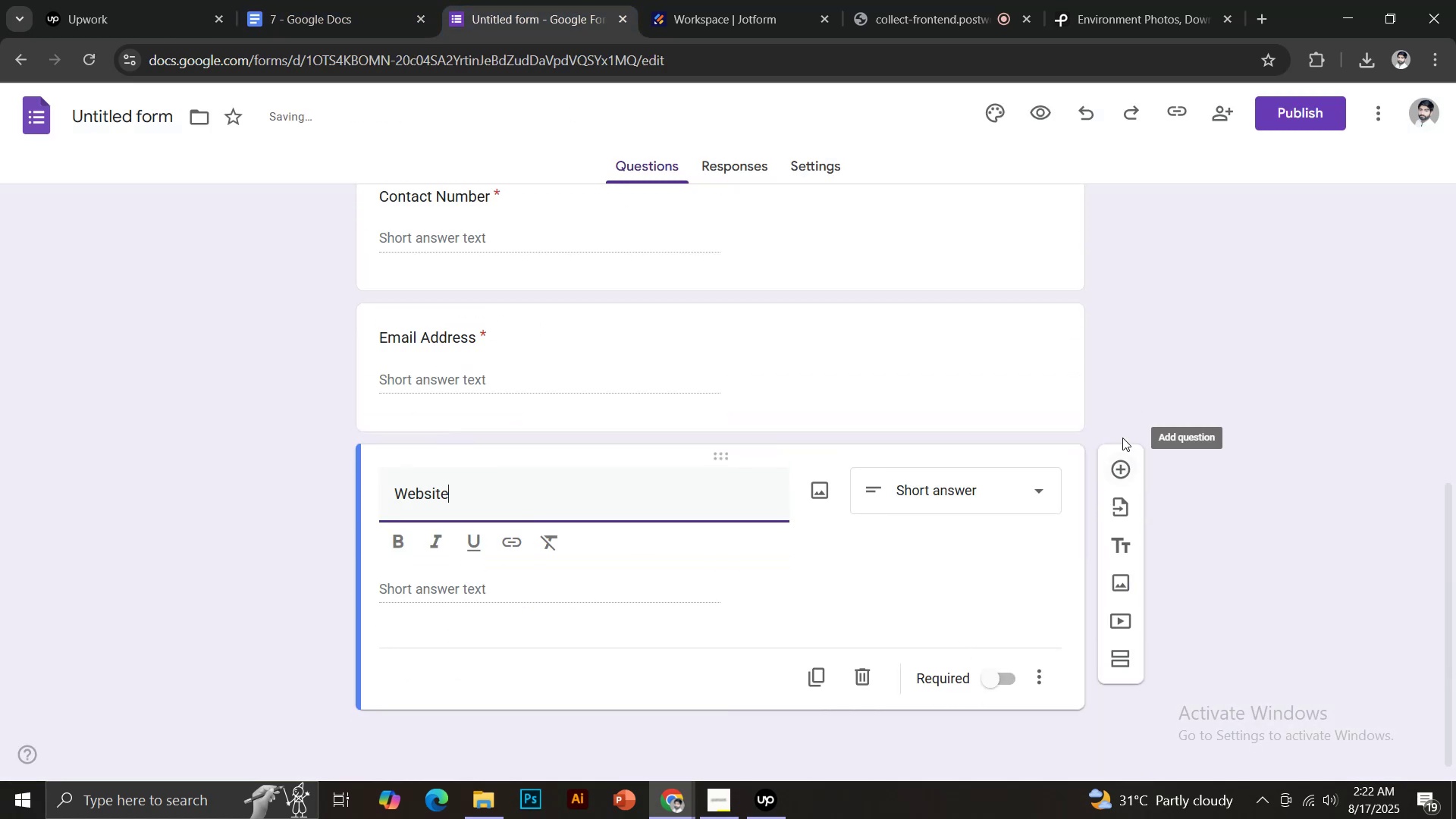 
left_click([973, 479])
 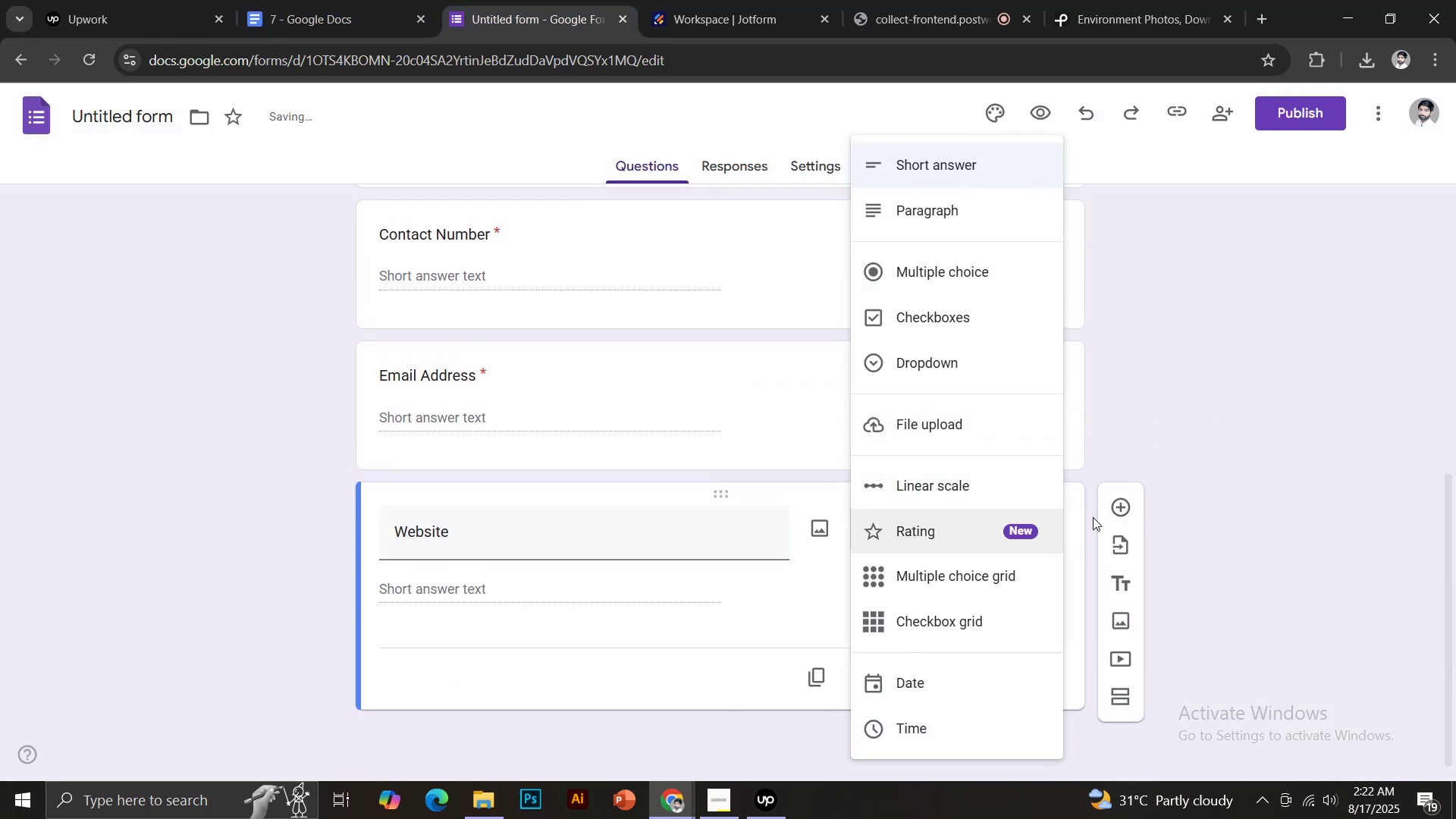 
left_click([1114, 507])
 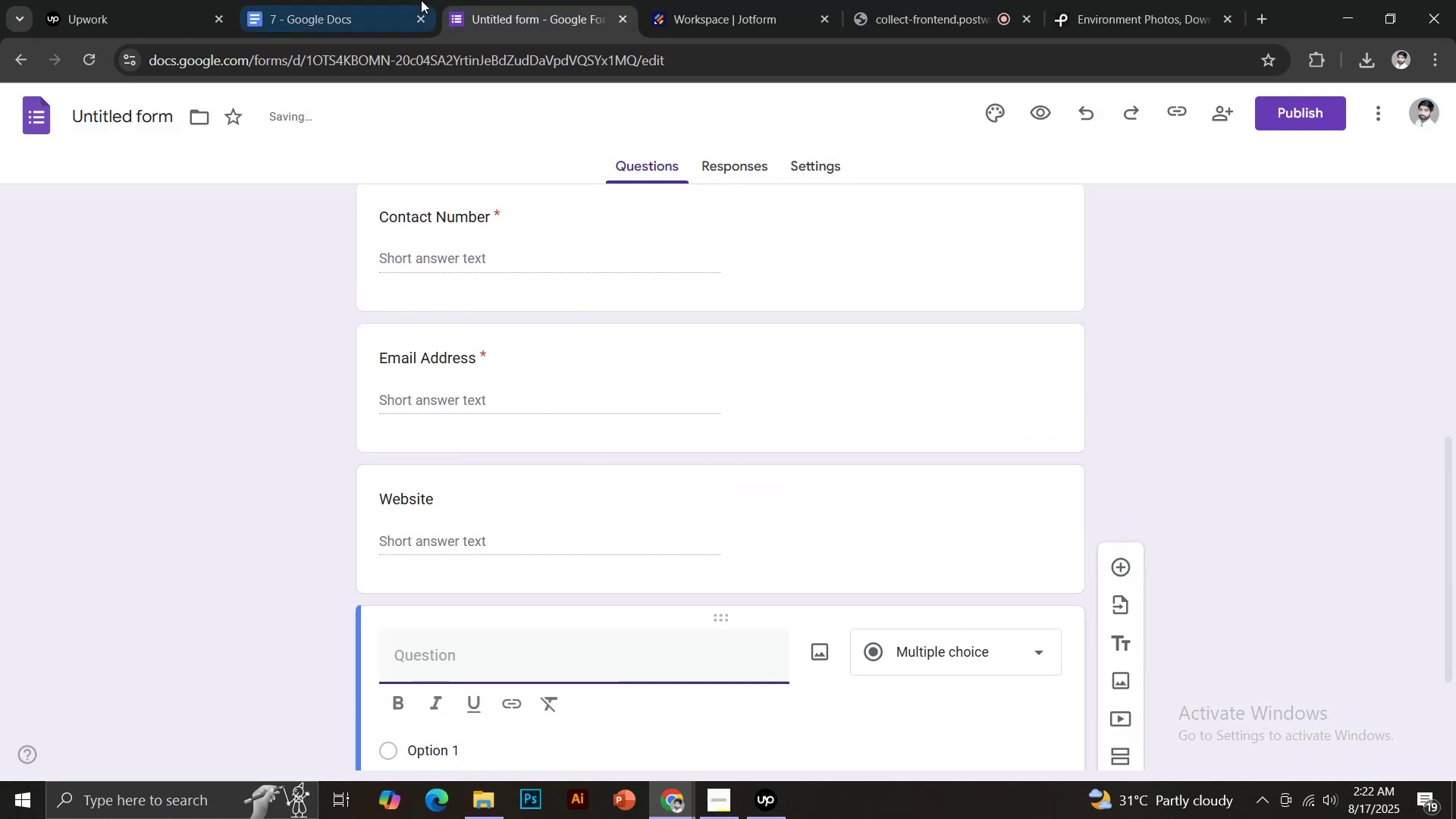 
left_click([369, 0])
 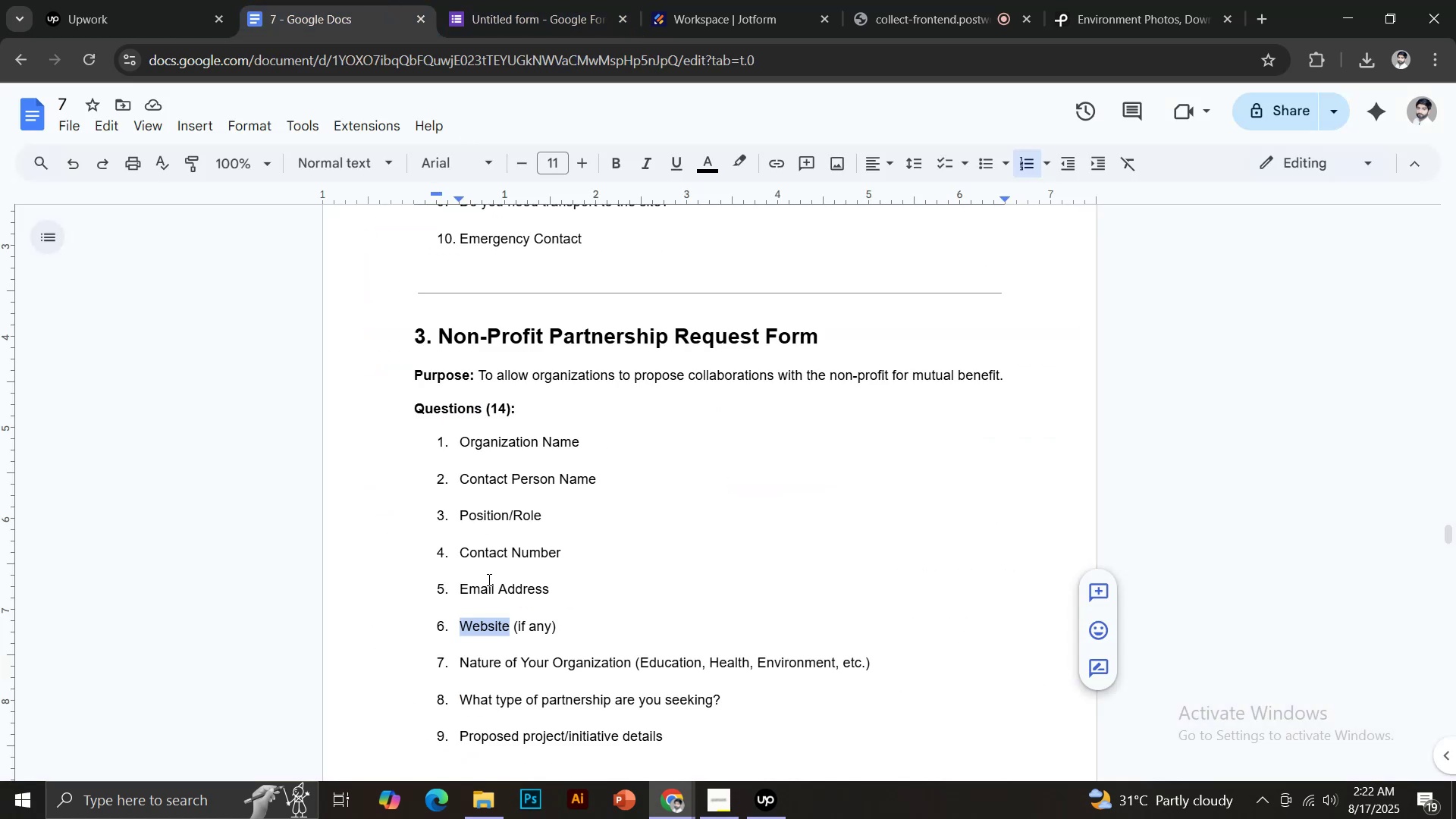 
scroll: coordinate [491, 611], scroll_direction: down, amount: 2.0
 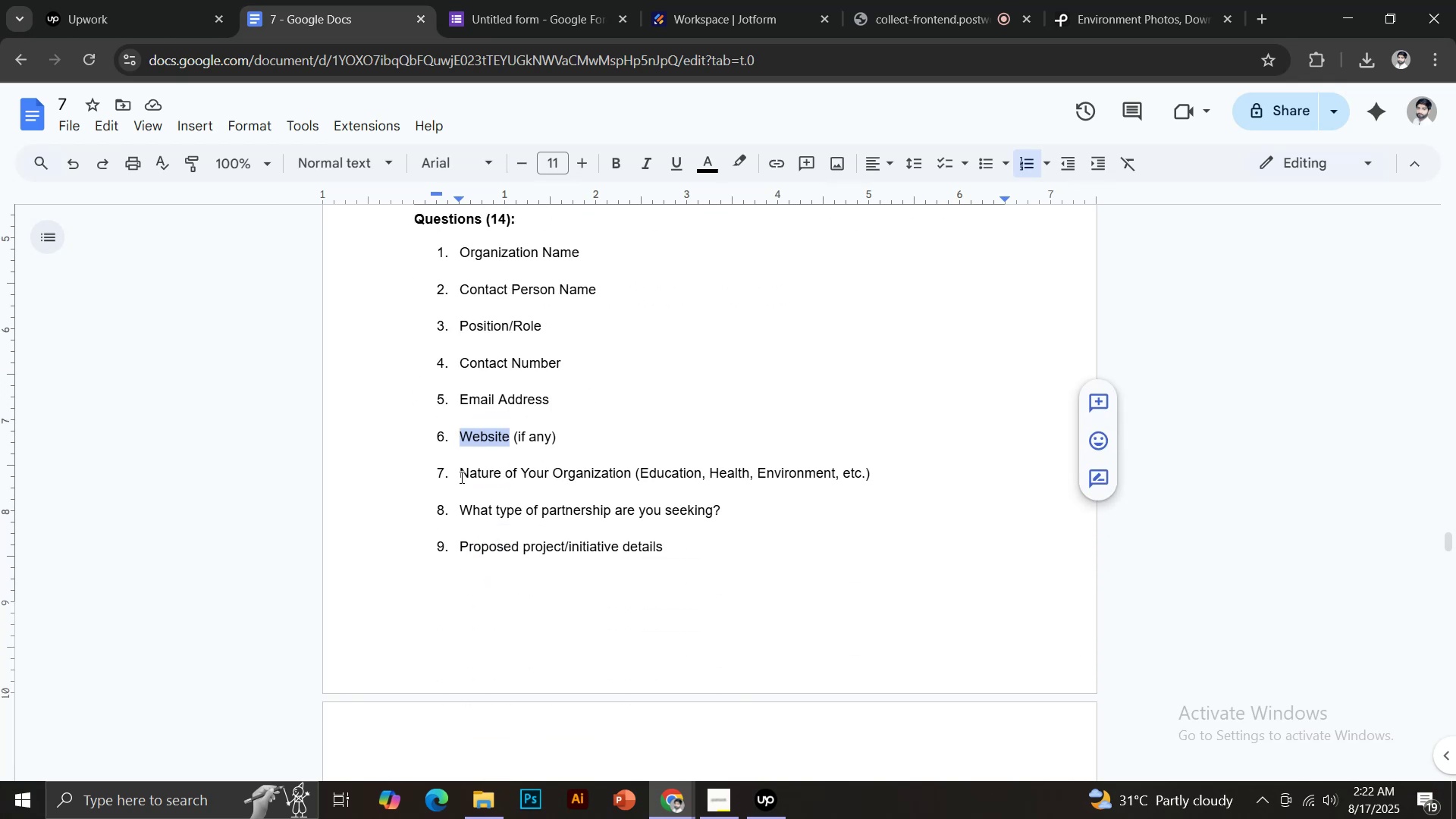 
left_click_drag(start_coordinate=[460, 475], to_coordinate=[632, 476])
 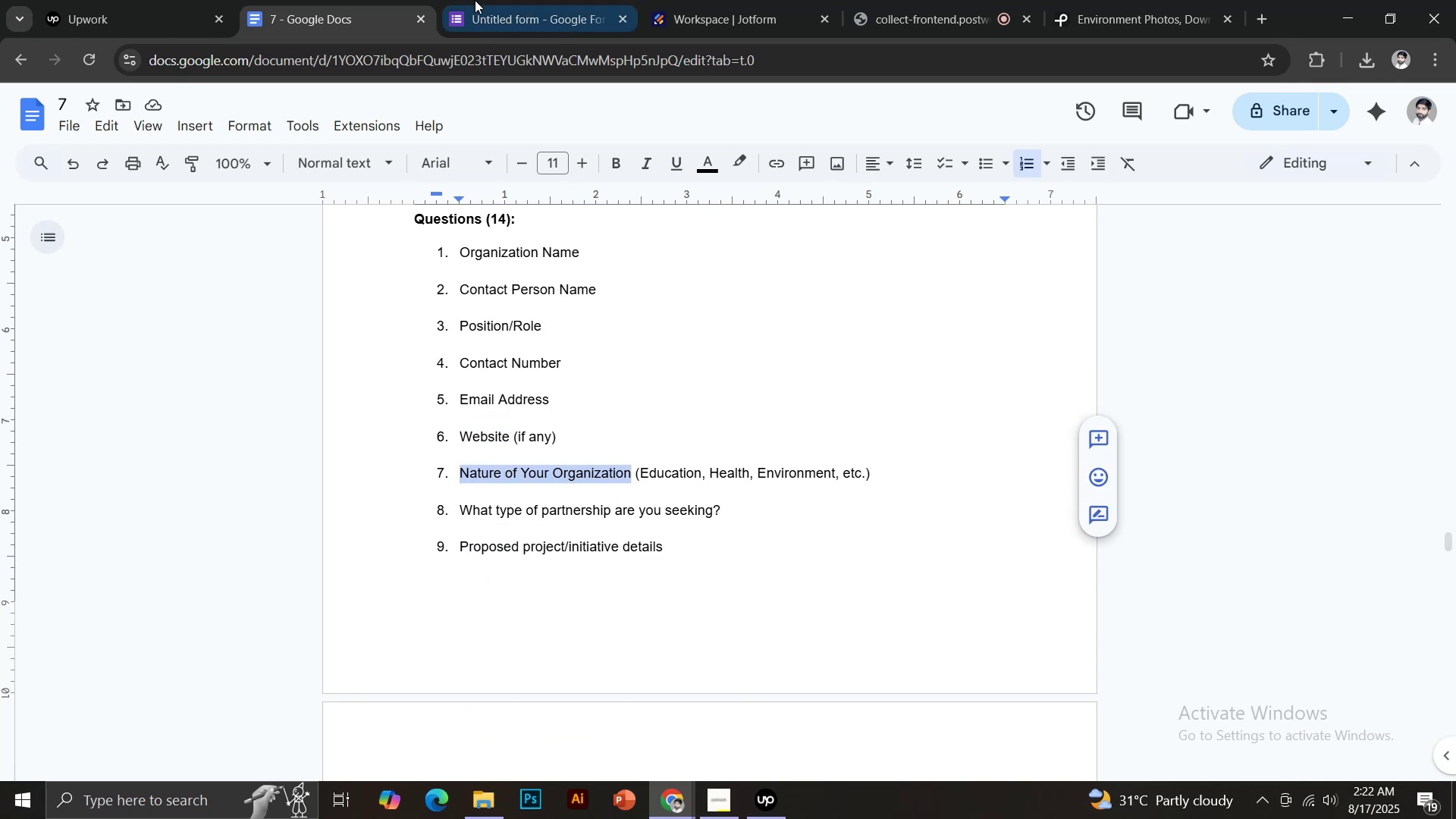 
key(Control+C)
 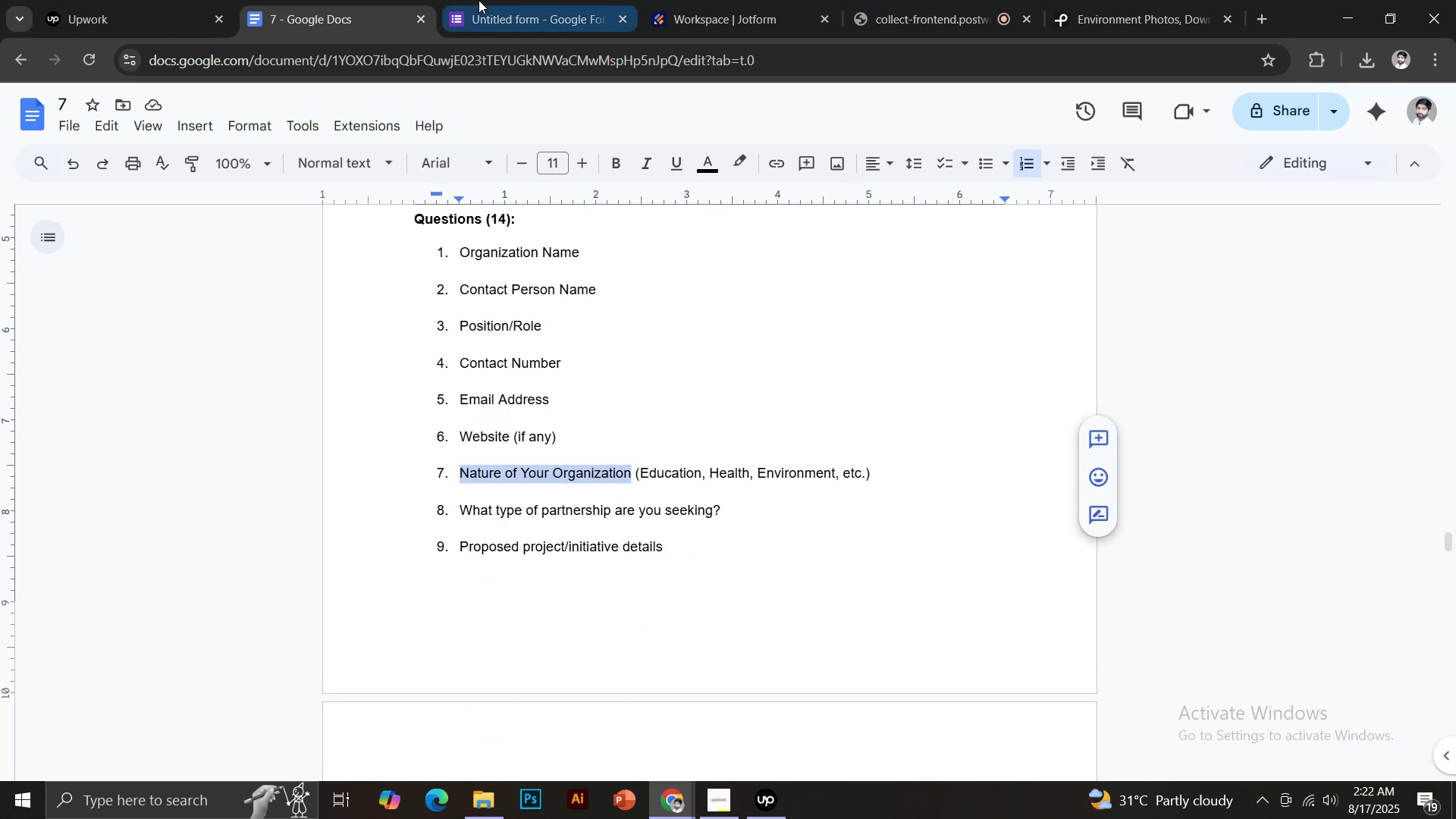 
left_click([497, 0])
 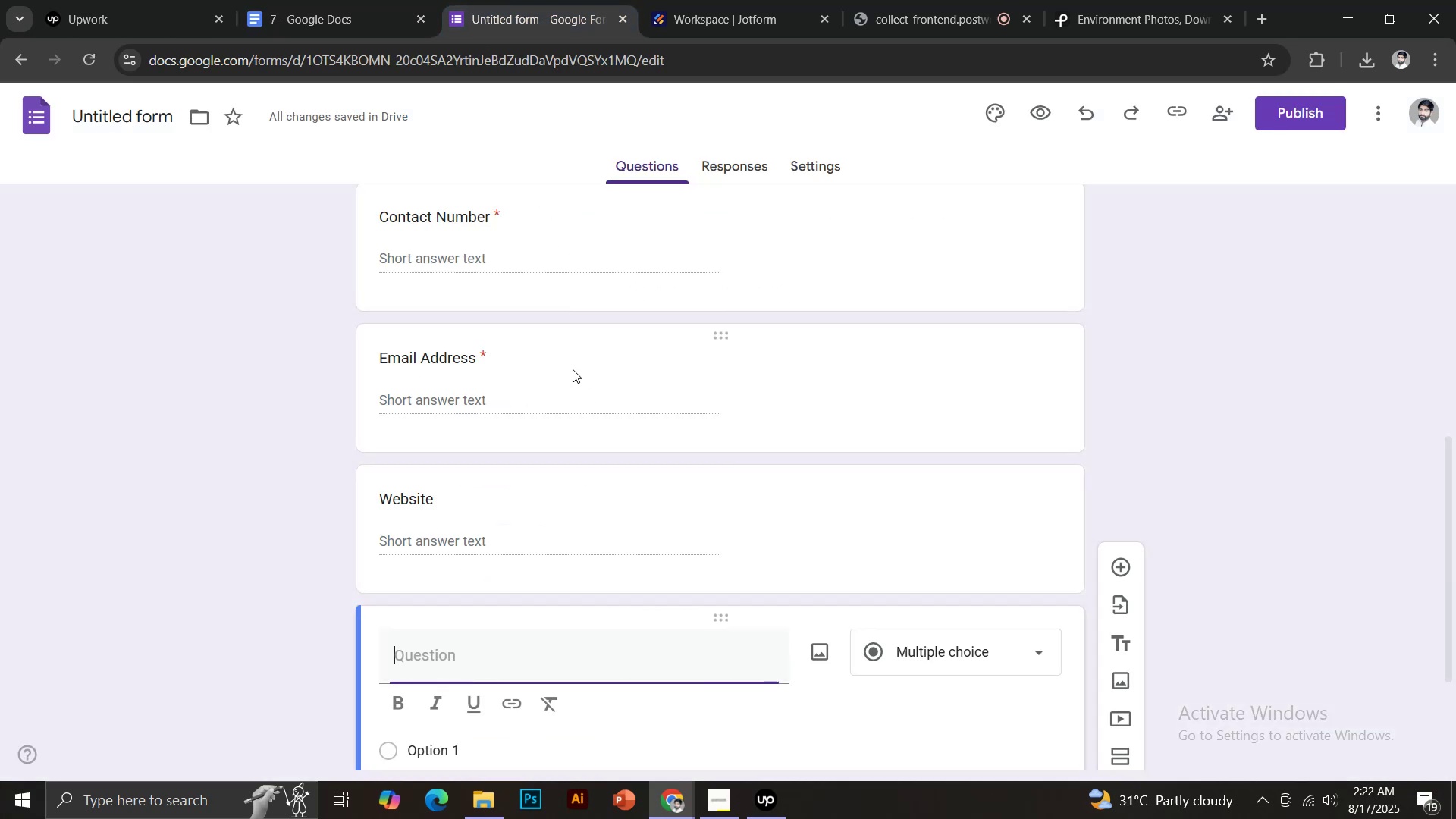 
key(Control+Shift+V)
 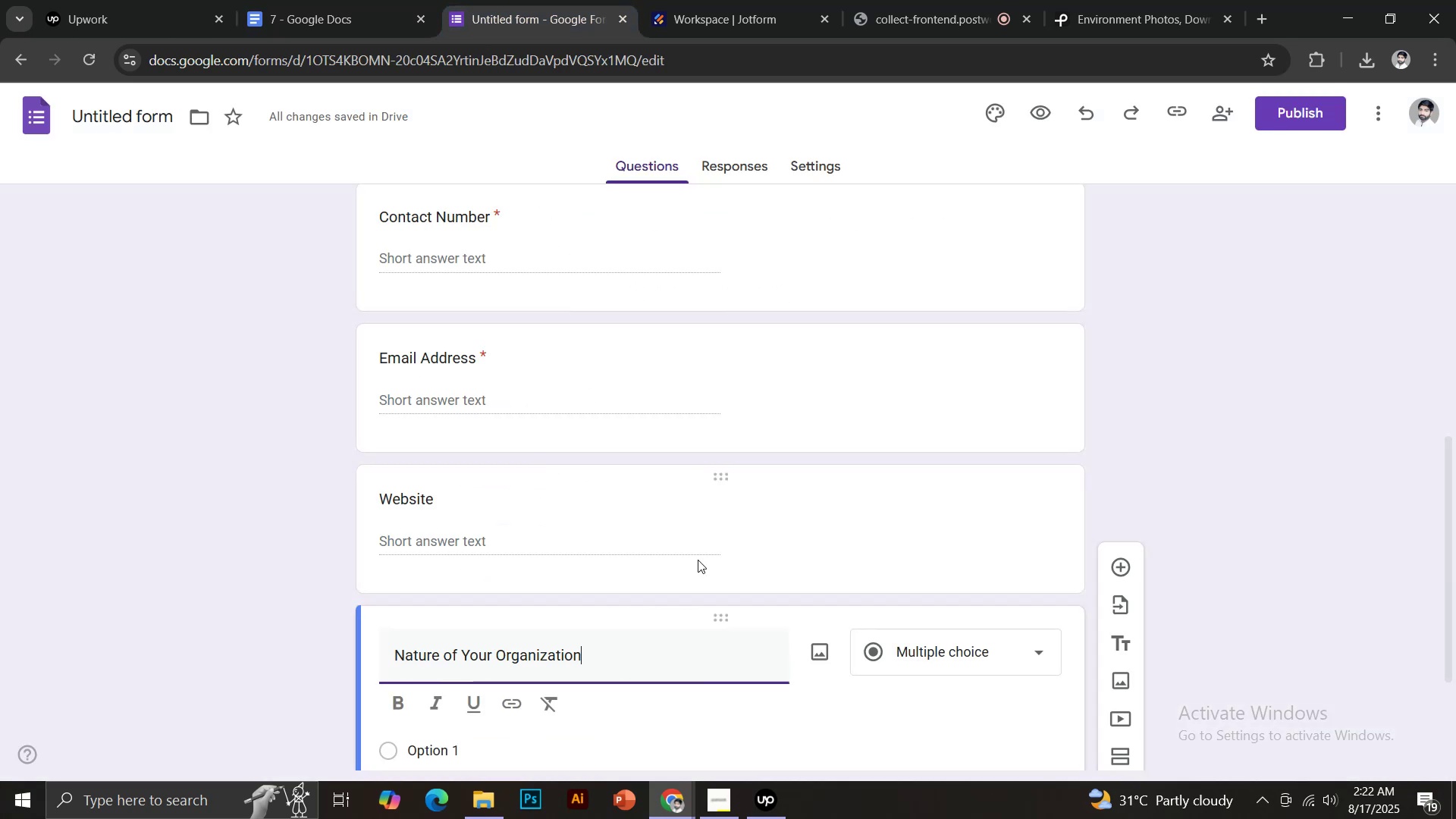 
scroll: coordinate [704, 560], scroll_direction: down, amount: 4.0
 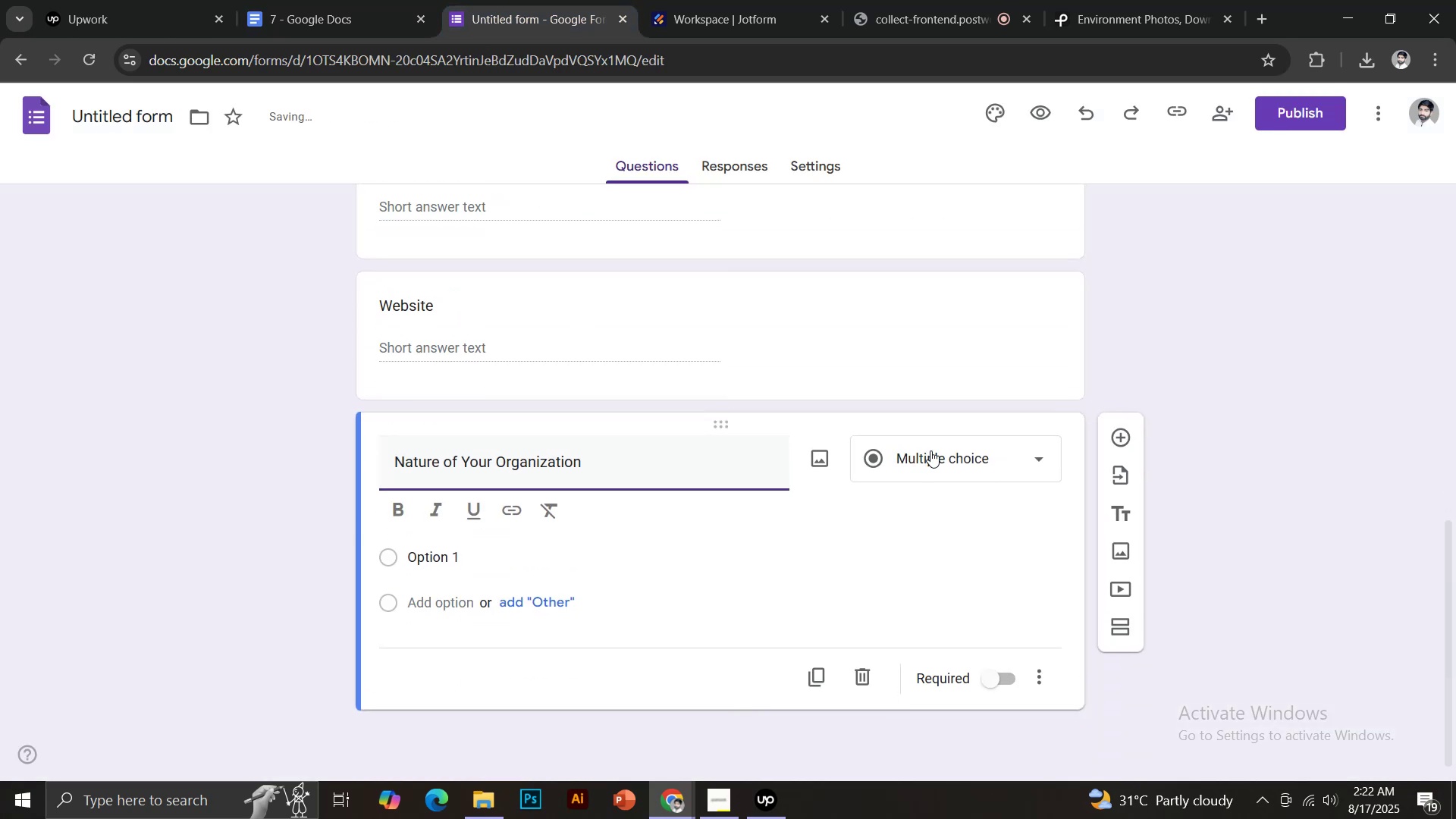 
left_click([932, 450])
 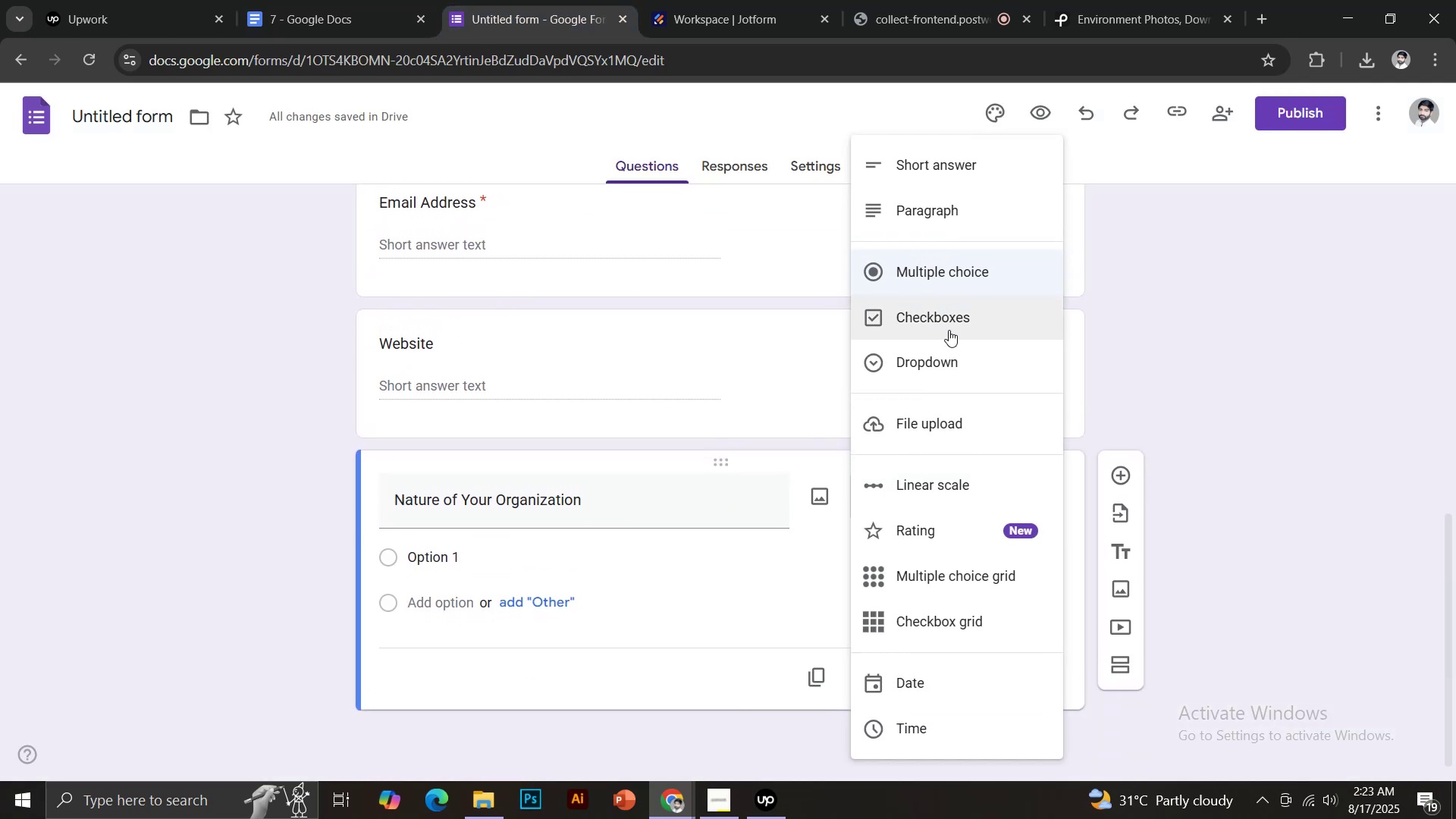 
left_click([494, 557])
 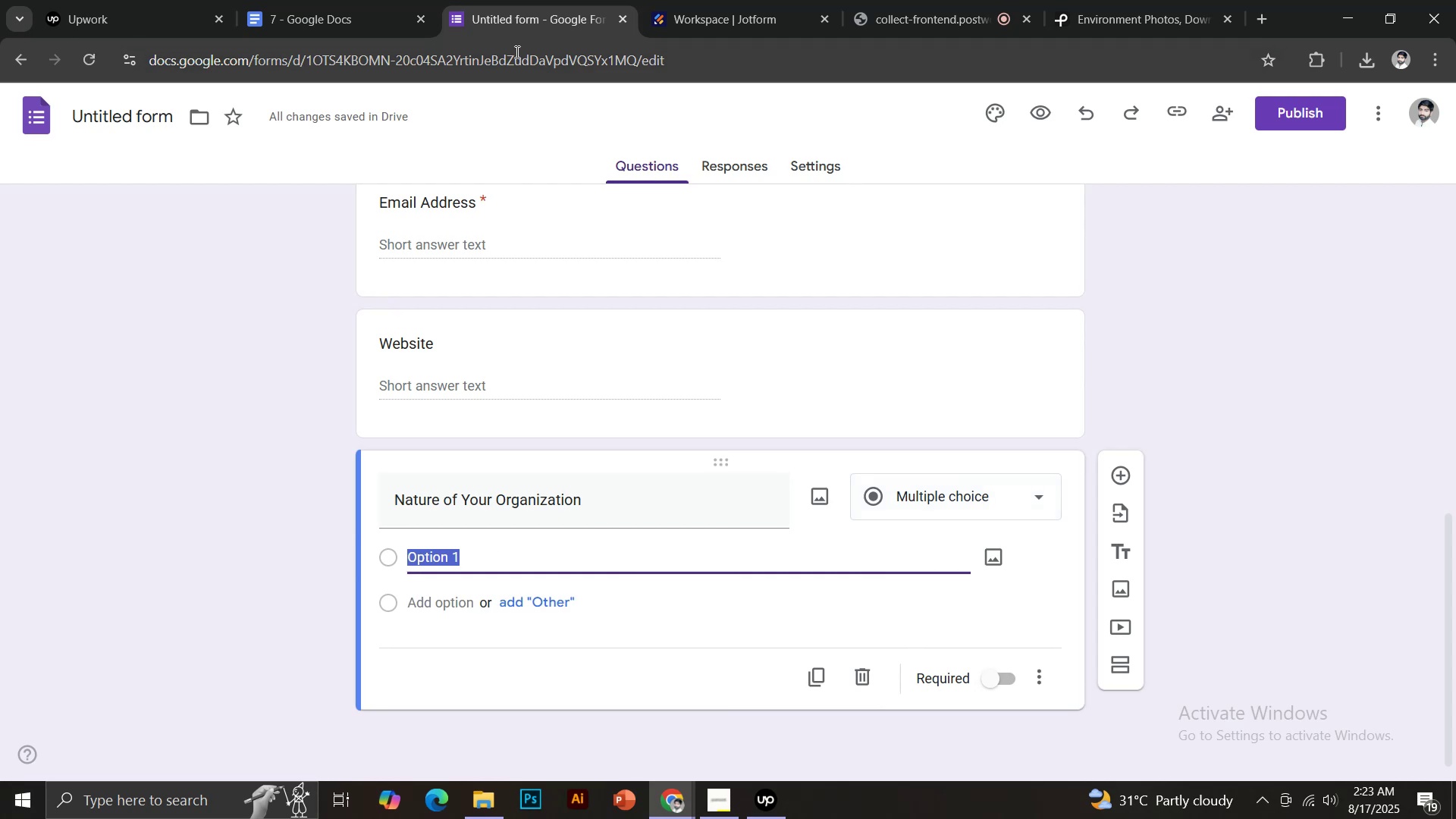 
left_click([382, 0])
 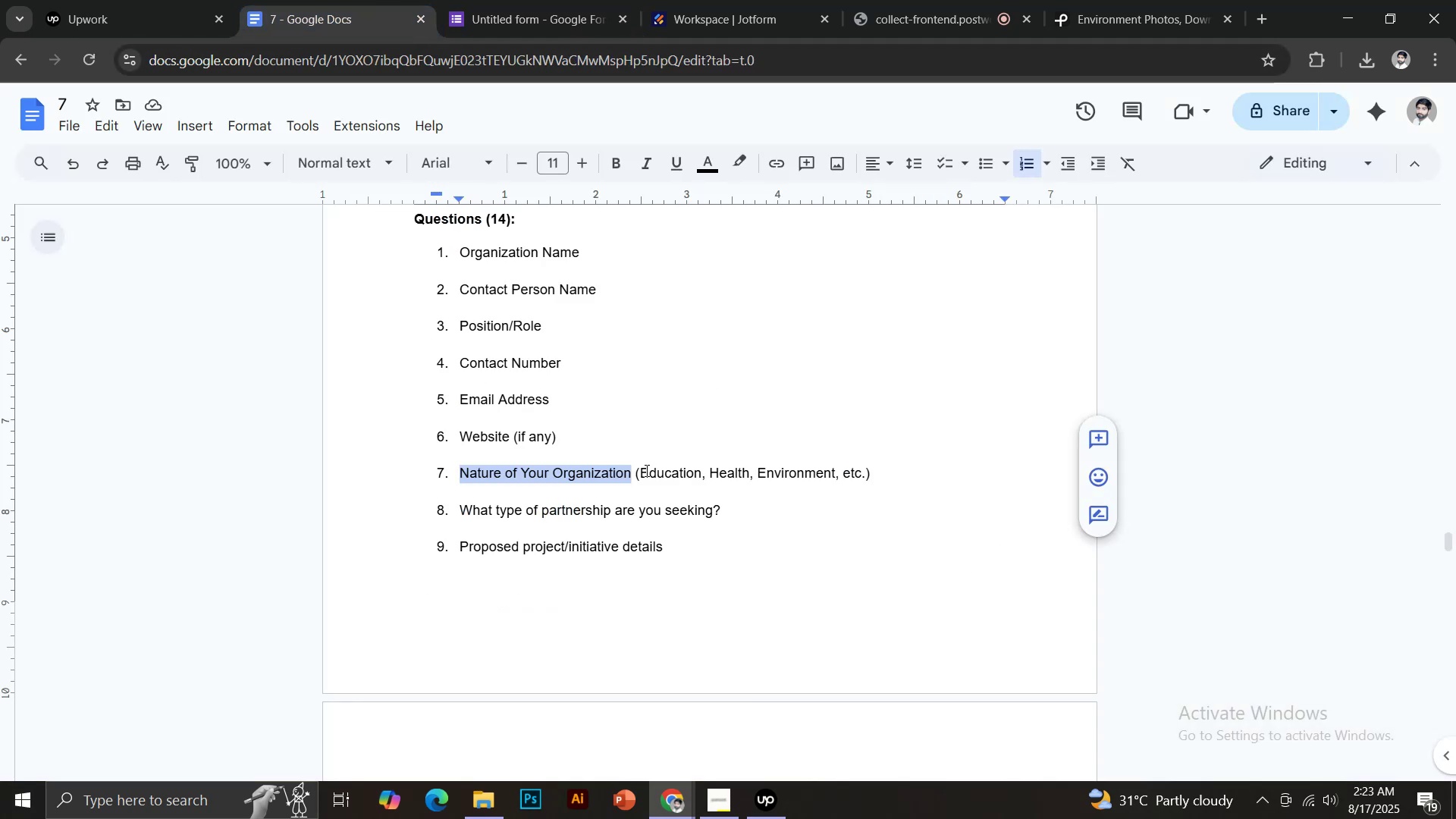 
left_click_drag(start_coordinate=[639, 471], to_coordinate=[700, 475])
 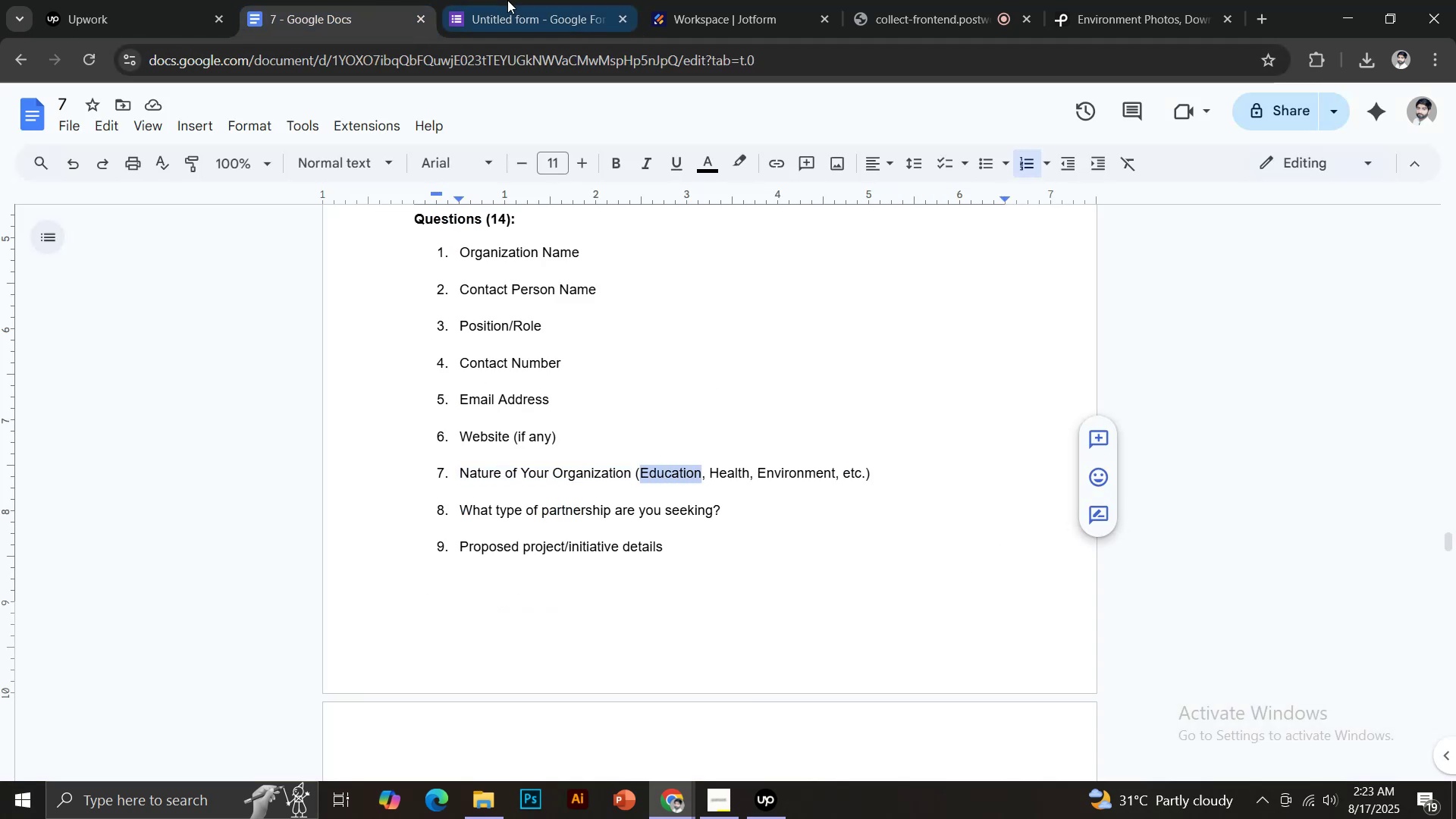 
key(Control+C)
 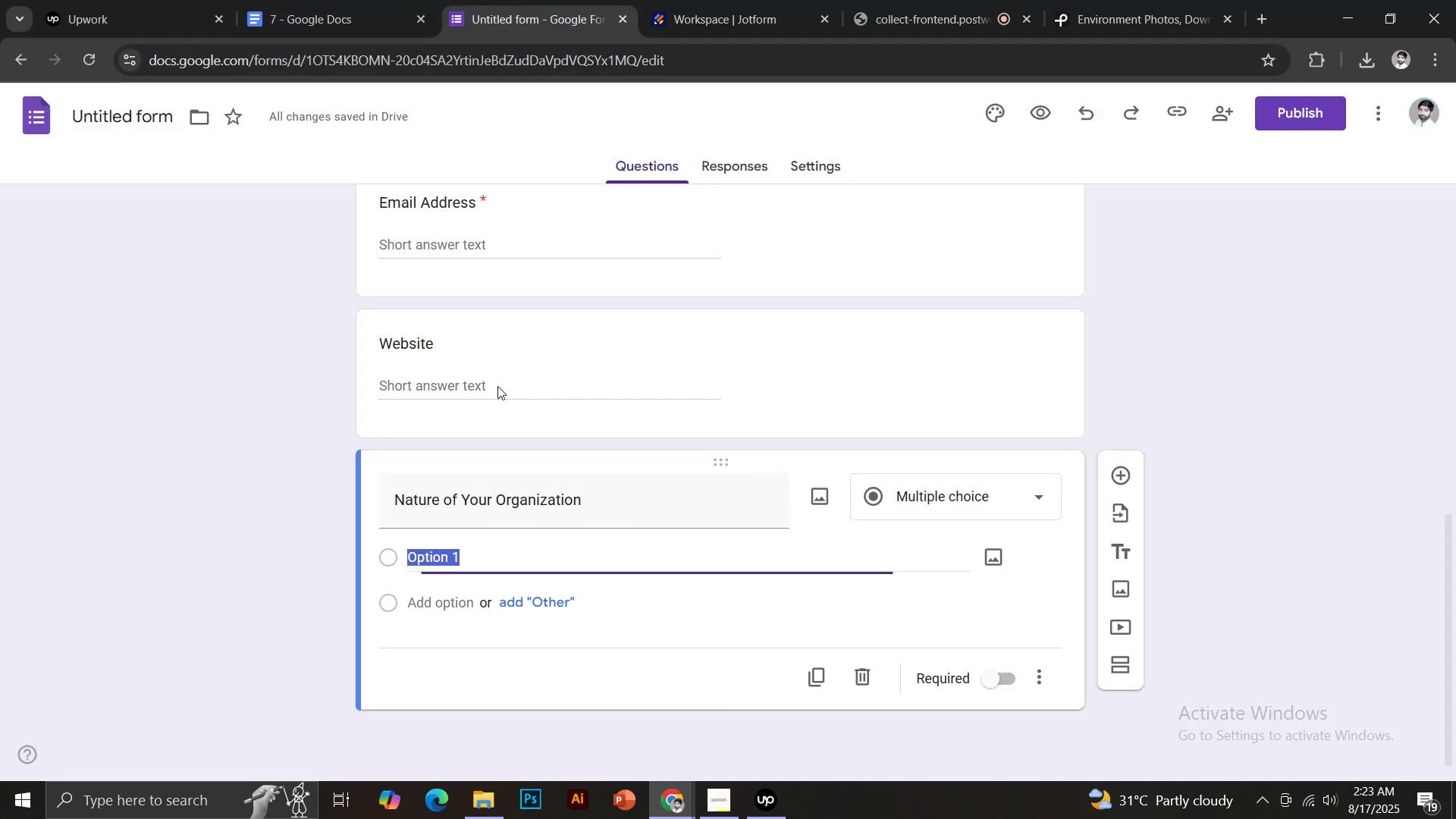 
key(Control+Shift+V)
 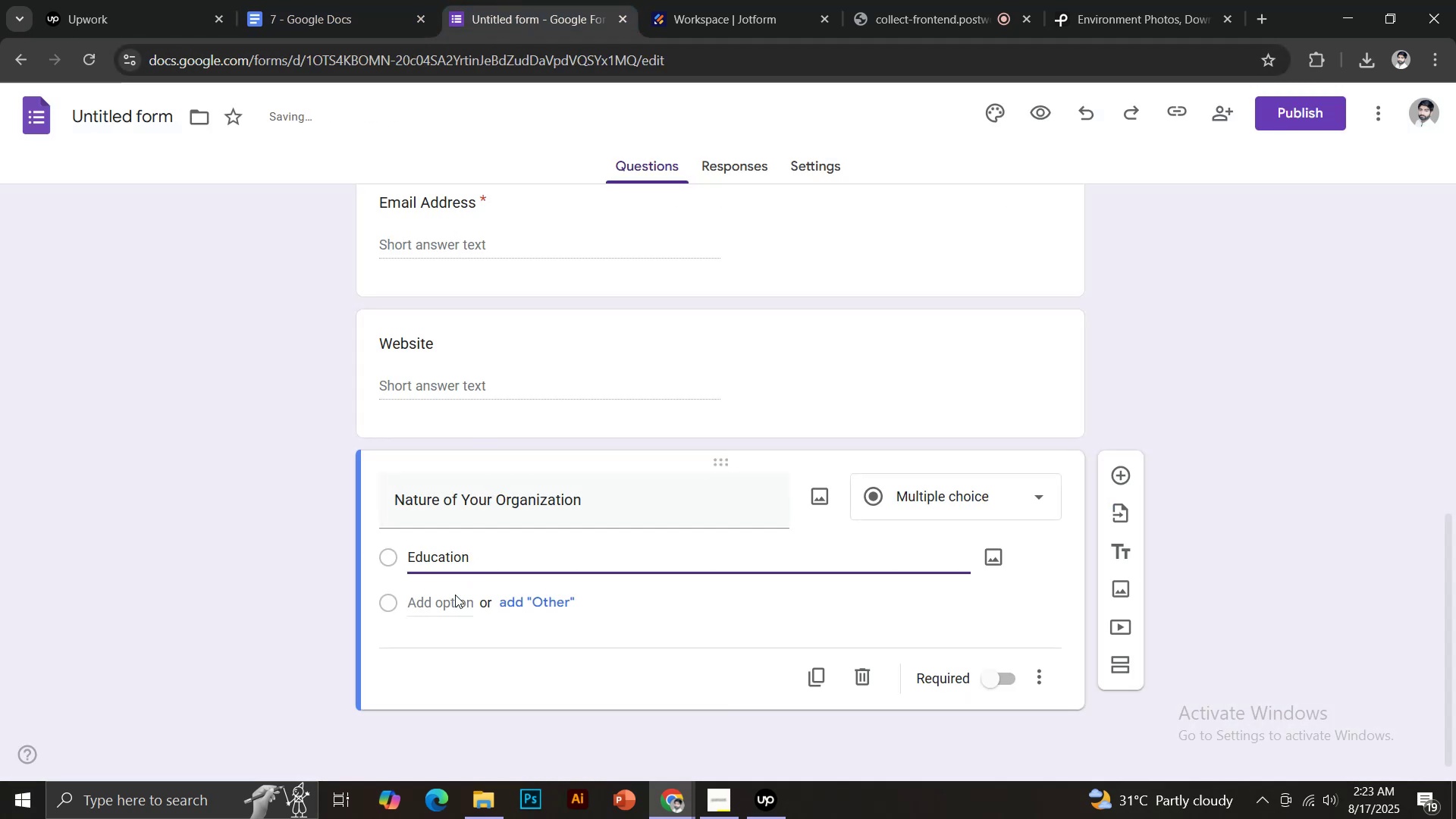 
left_click([449, 601])
 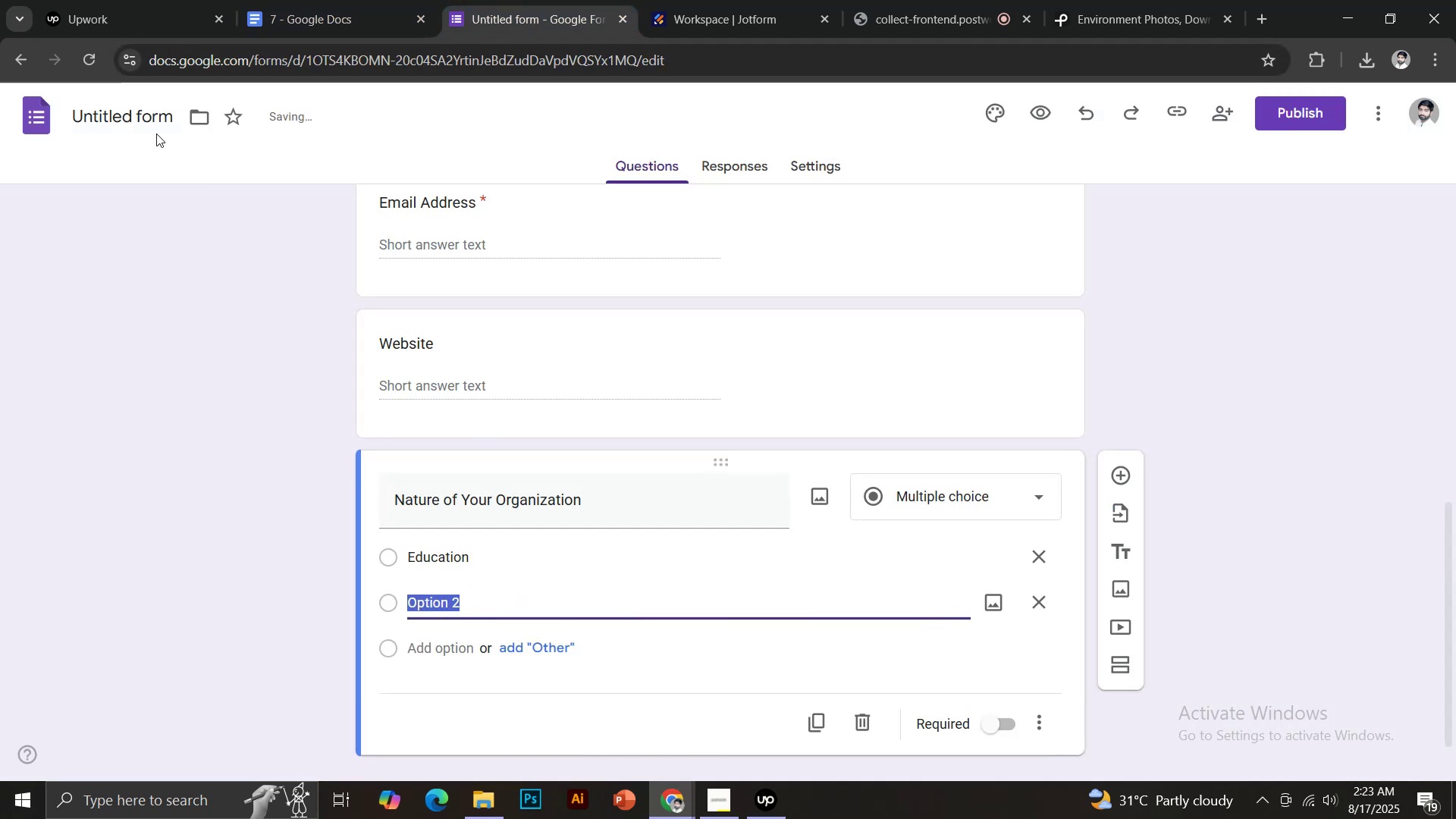 
left_click([142, 118])
 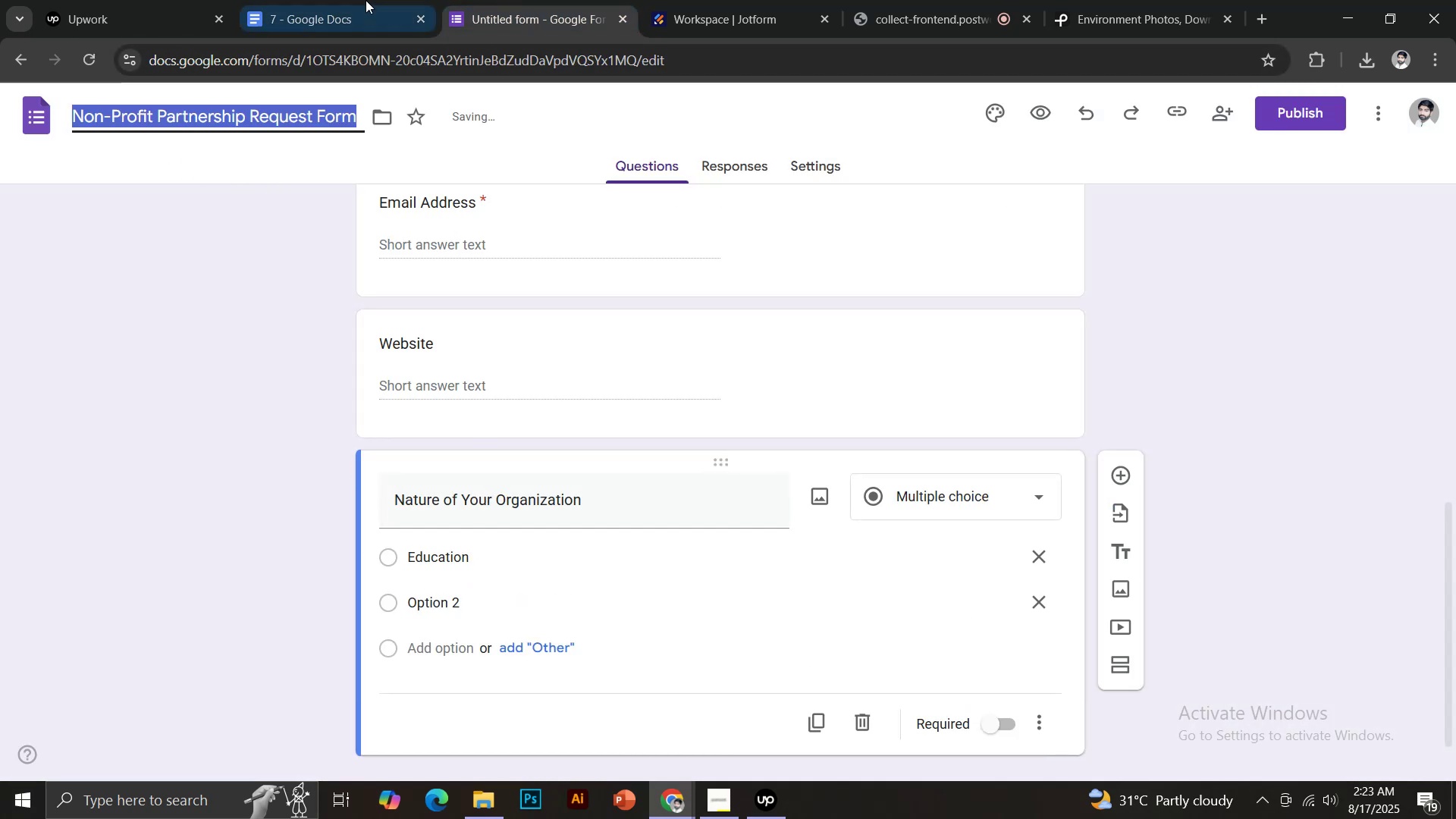 
left_click([358, 0])
 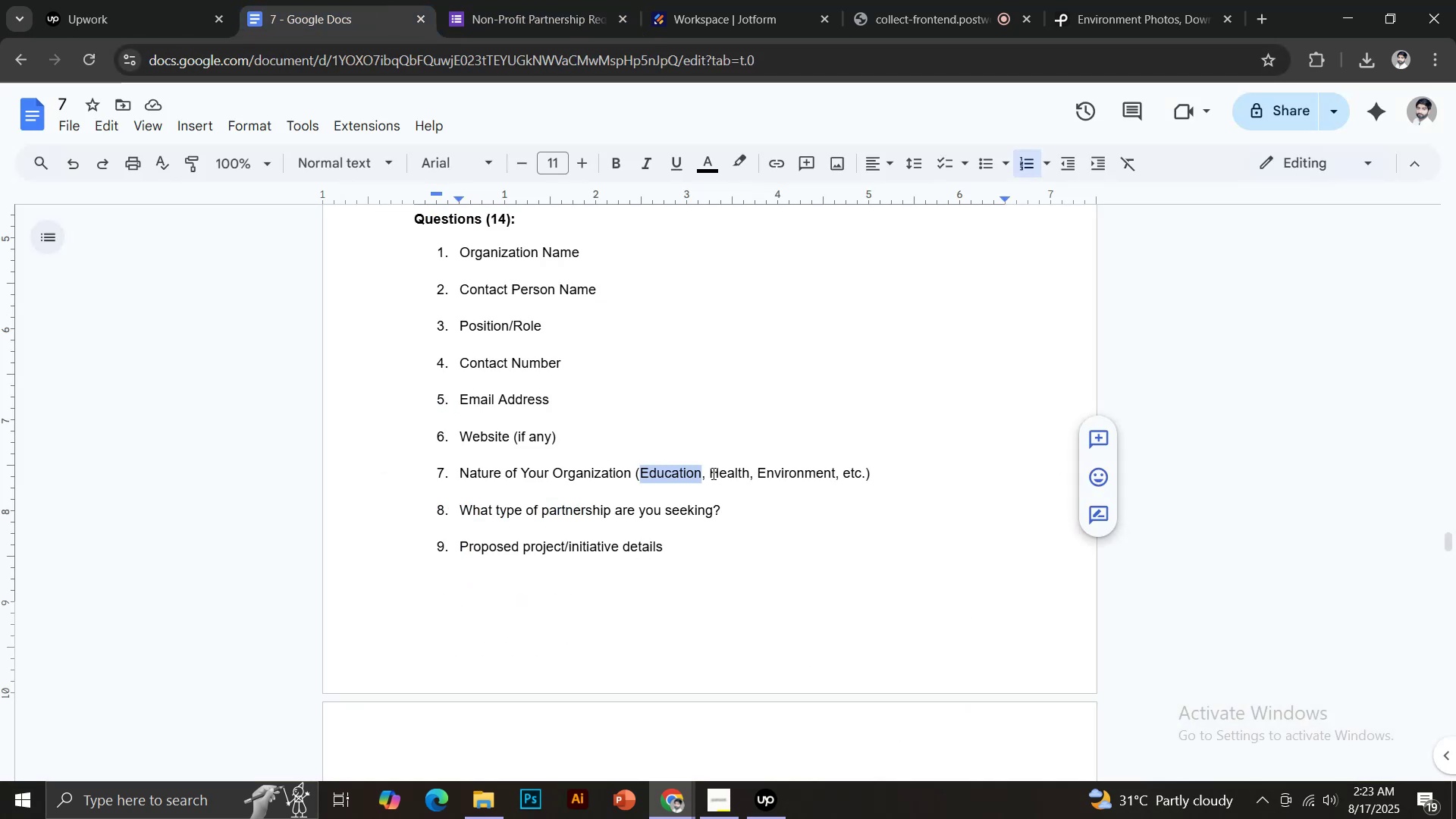 
left_click_drag(start_coordinate=[712, 473], to_coordinate=[751, 477])
 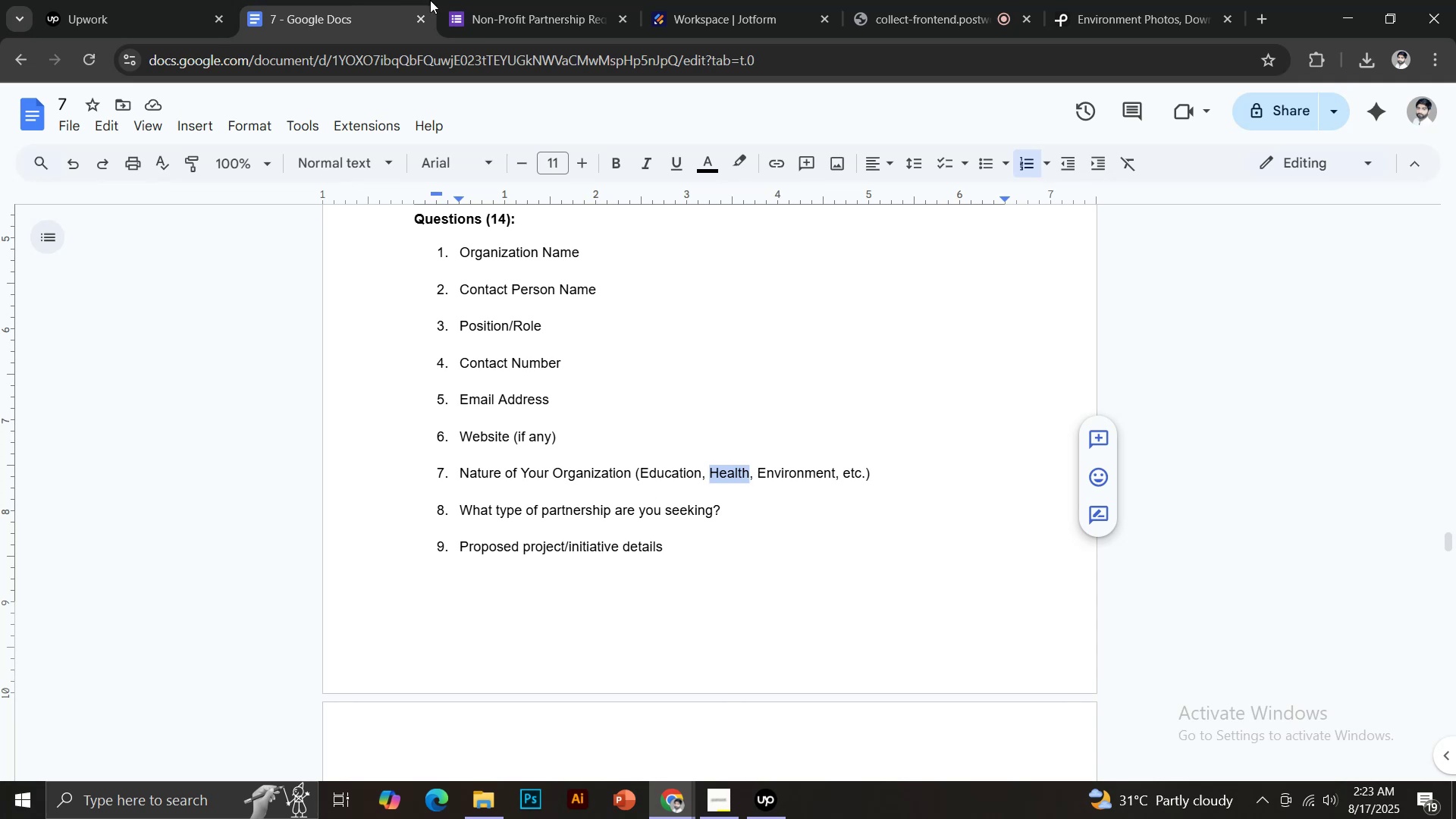 
key(Control+C)
 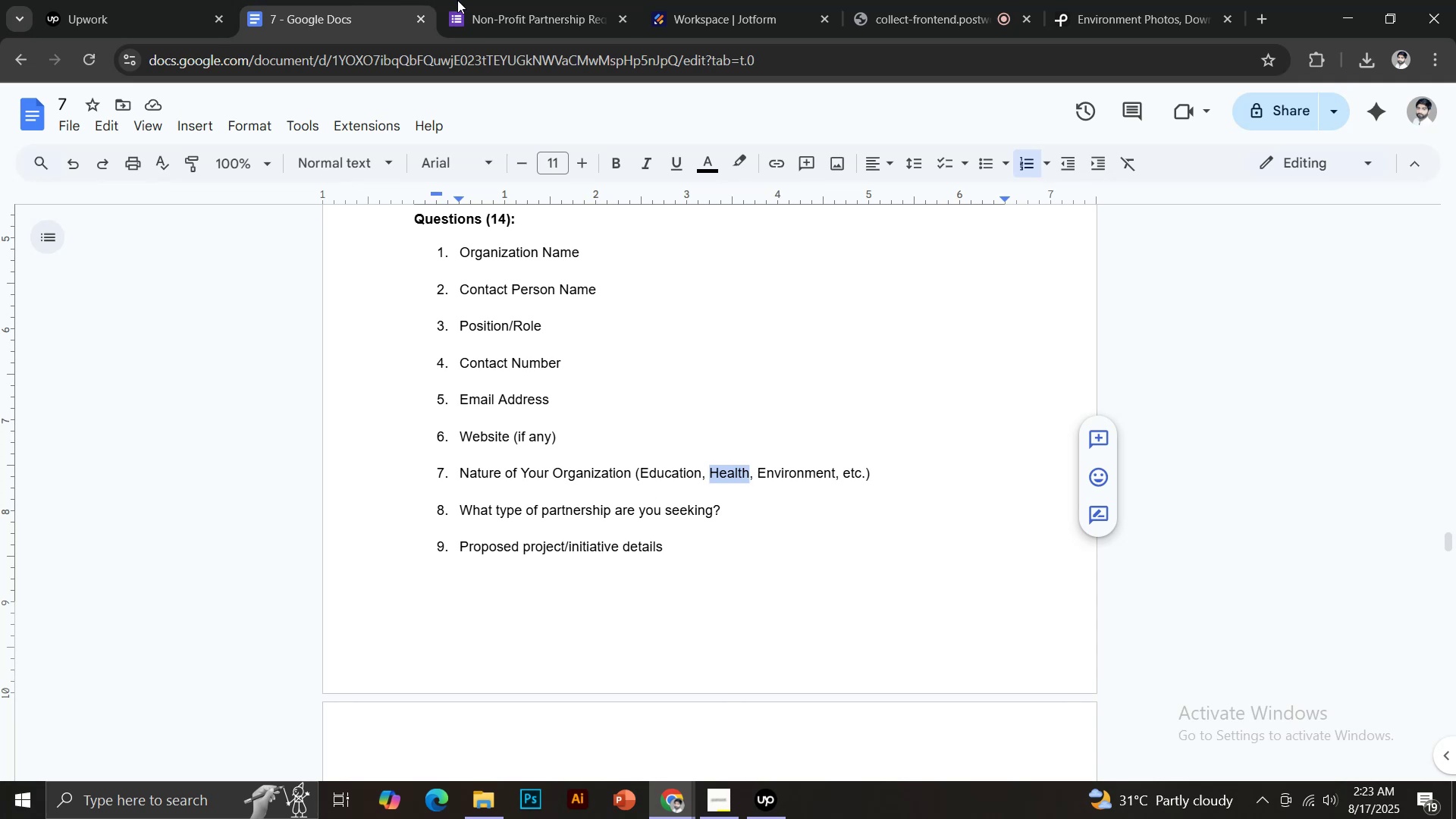 
left_click([506, 0])
 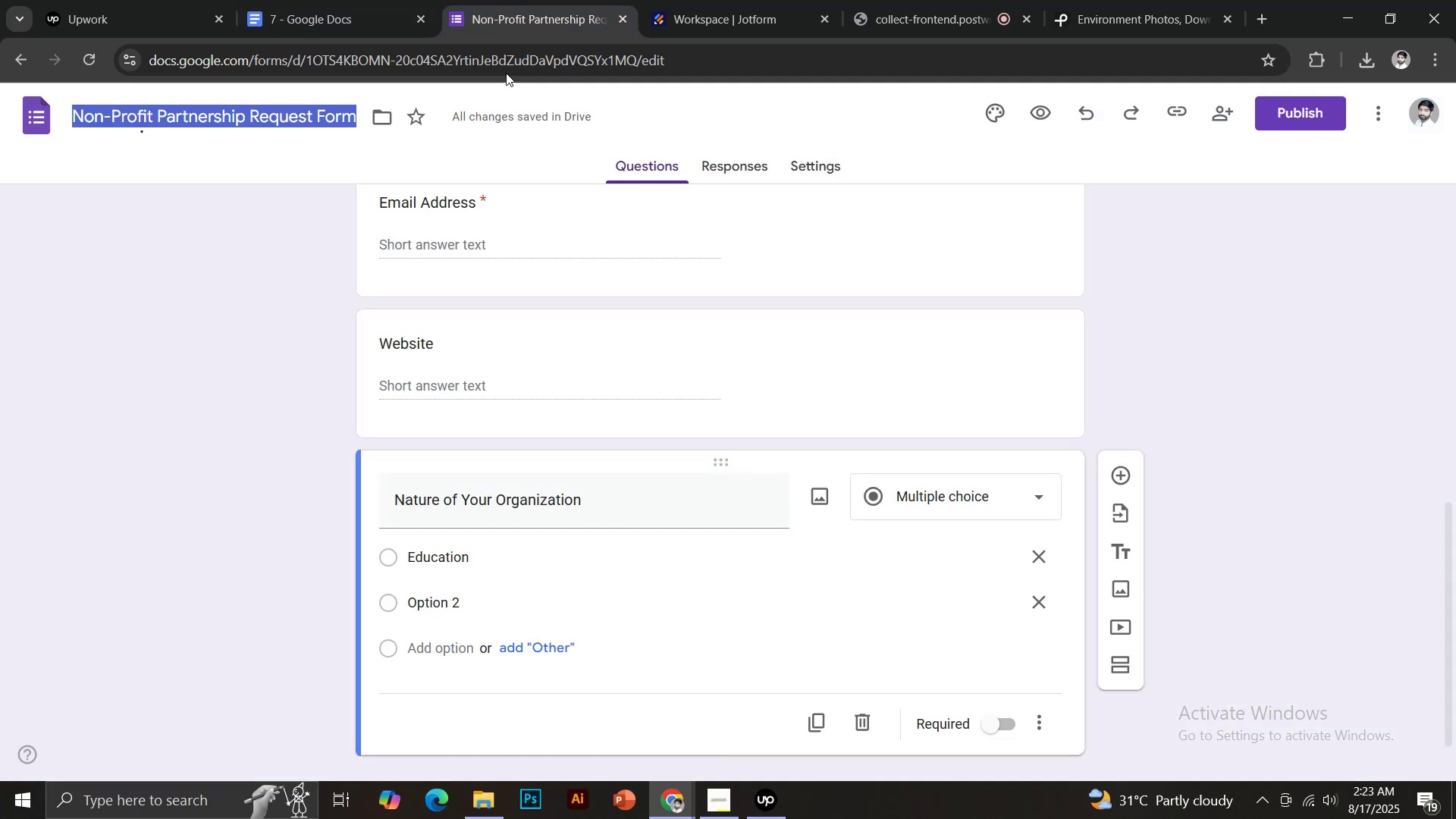 
hold_key(key=ControlLeft, duration=0.5)
 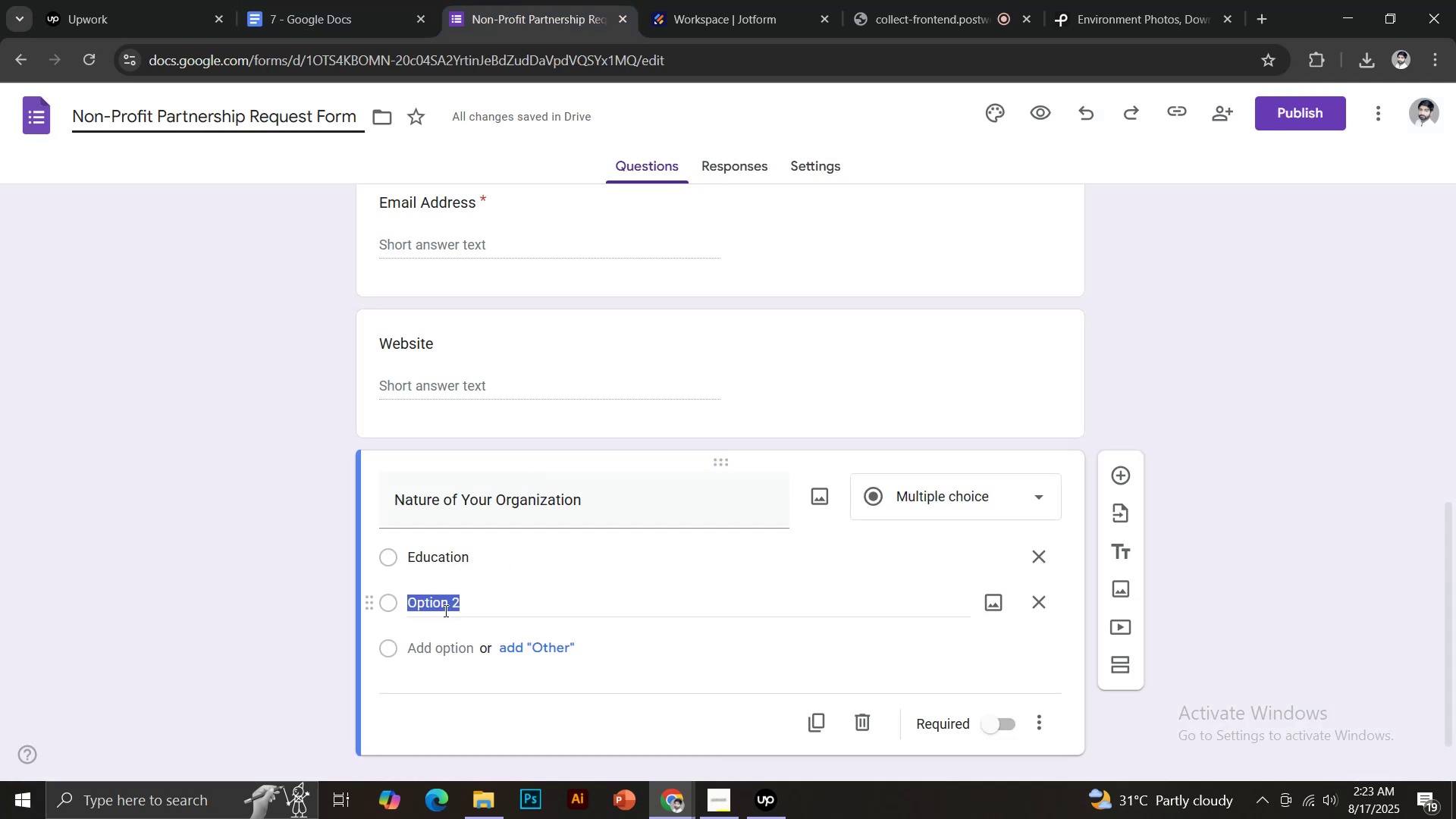 
hold_key(key=ShiftLeft, duration=0.36)
 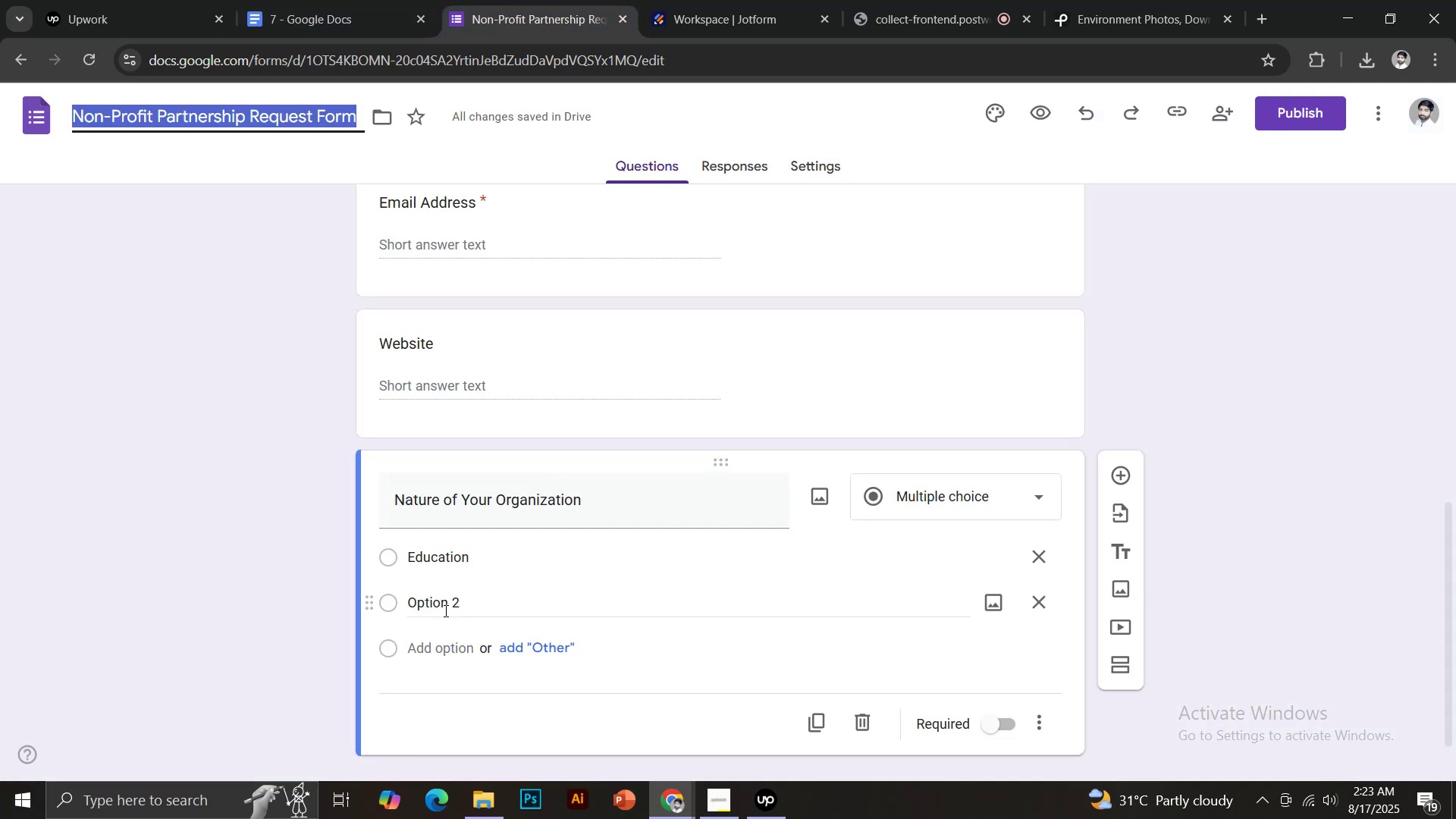 
left_click([444, 610])
 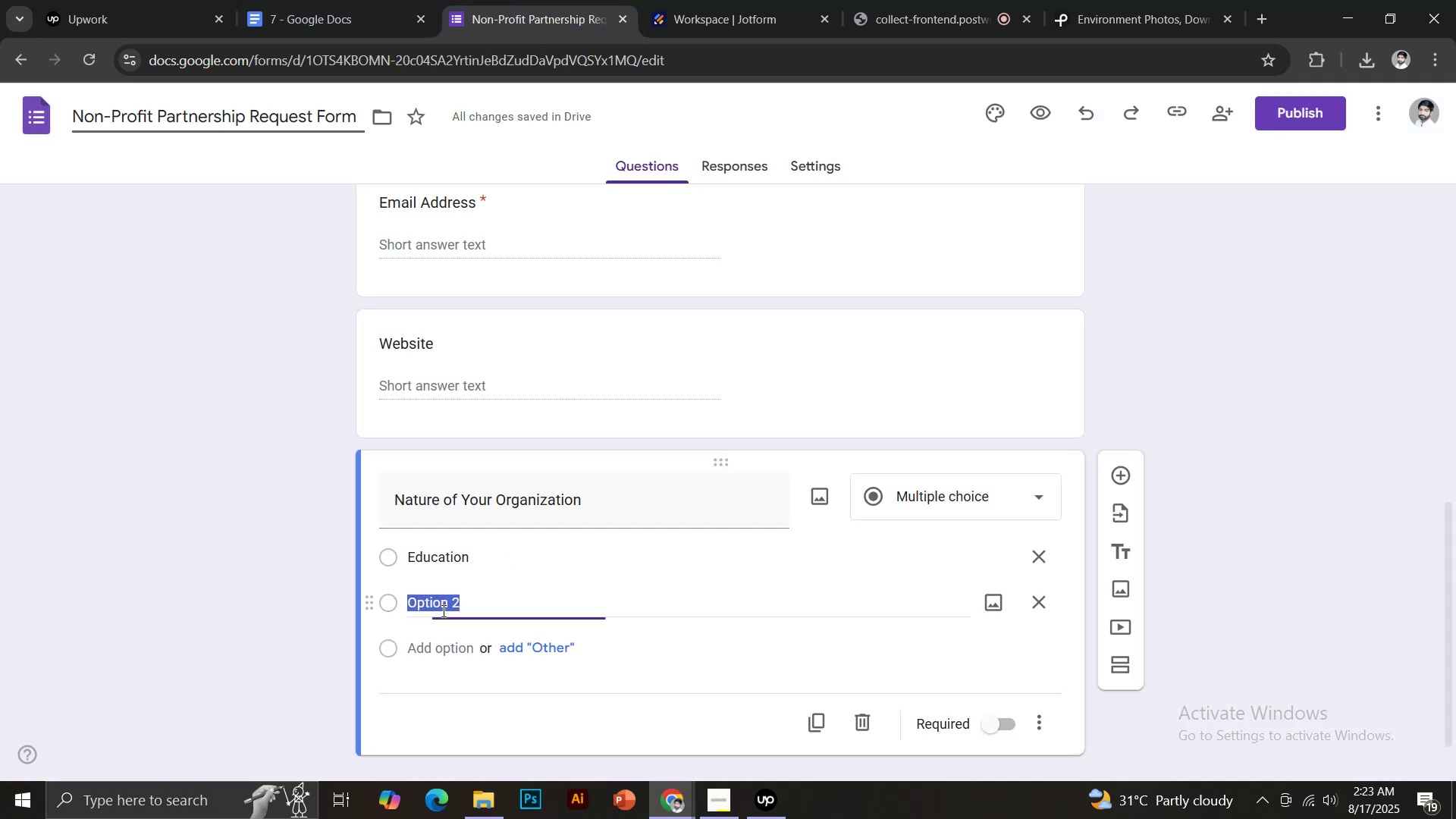 
key(Control+Shift+V)
 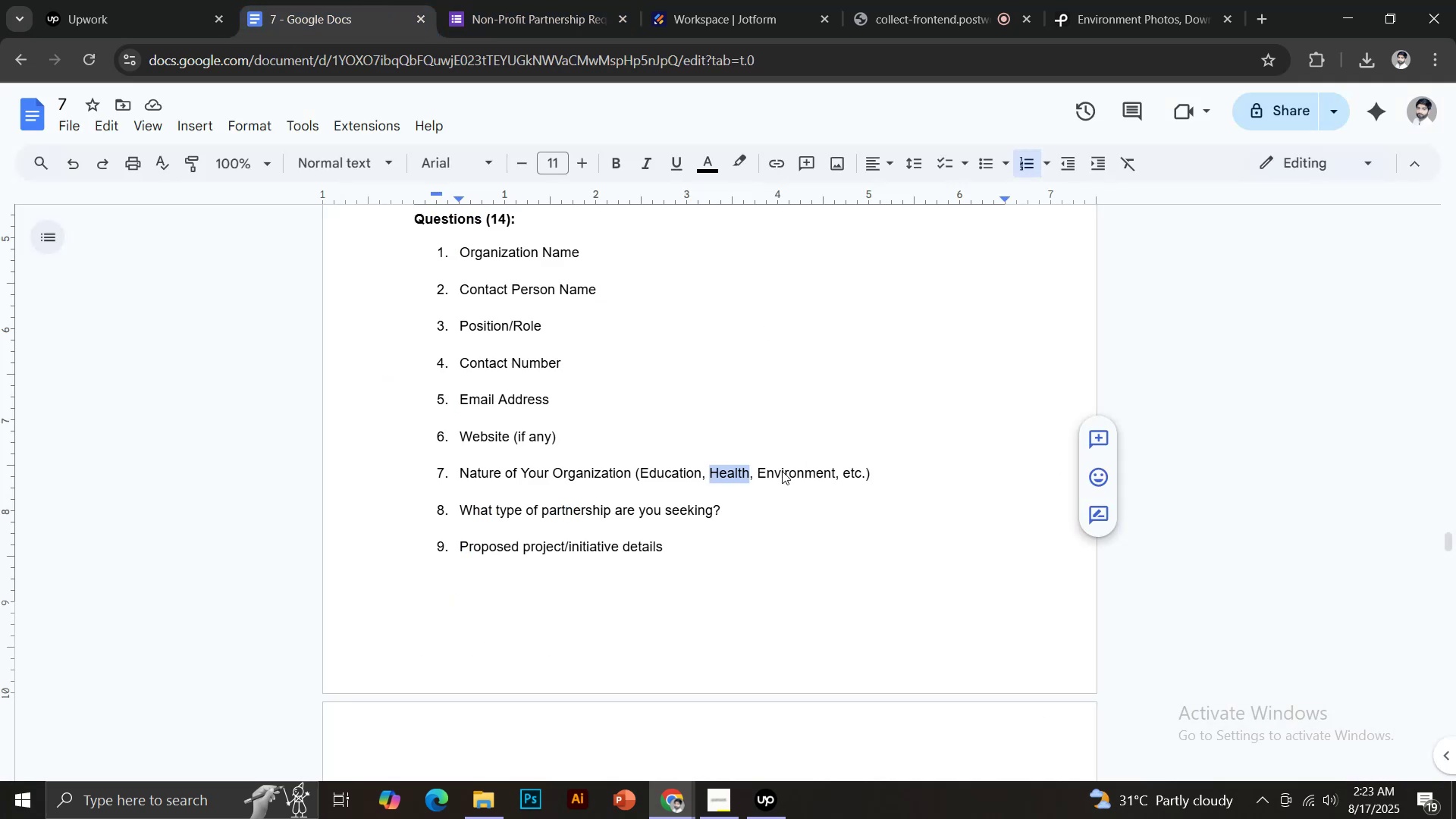 
left_click_drag(start_coordinate=[757, 475], to_coordinate=[836, 474])
 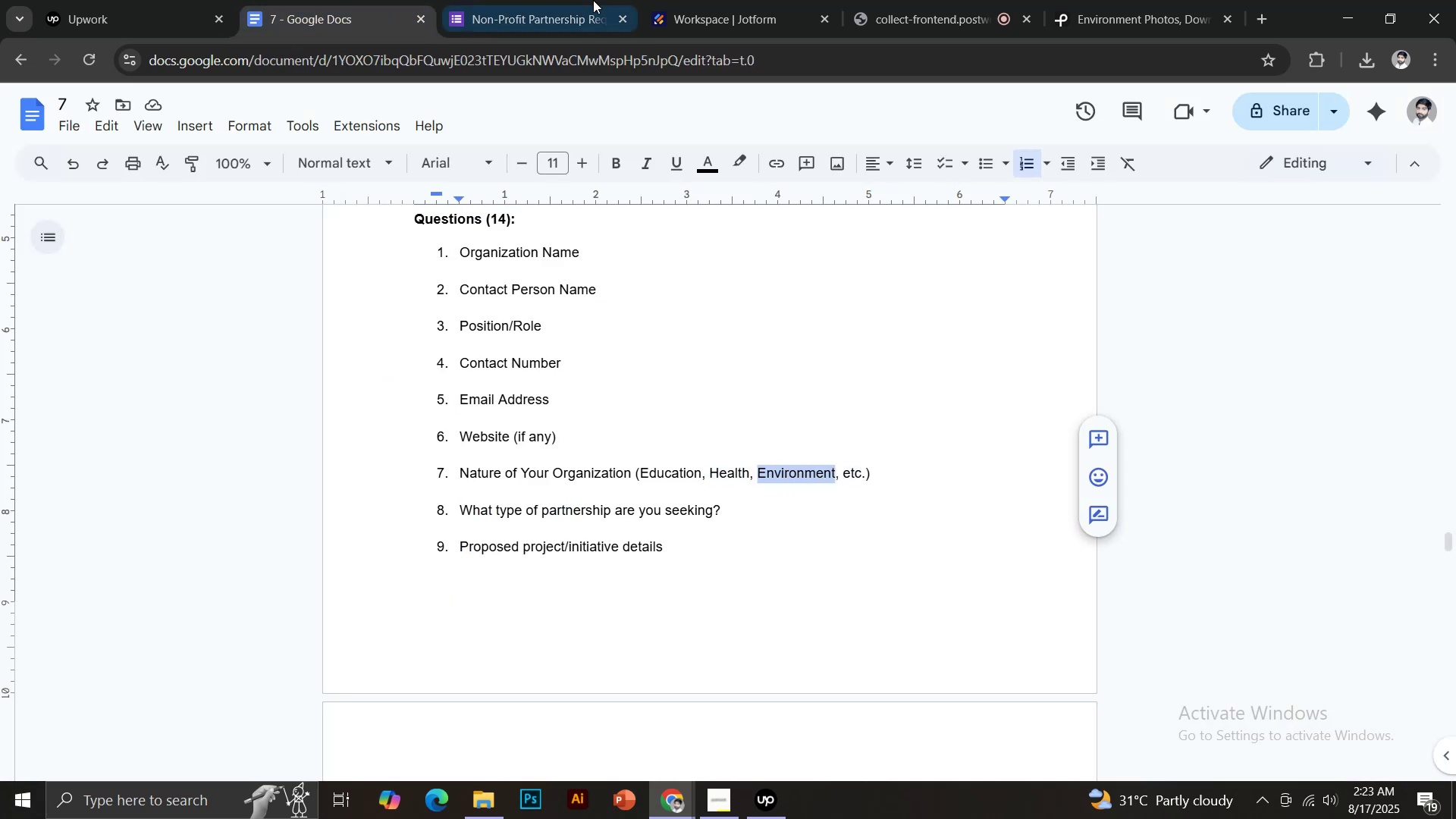 
key(Control+C)
 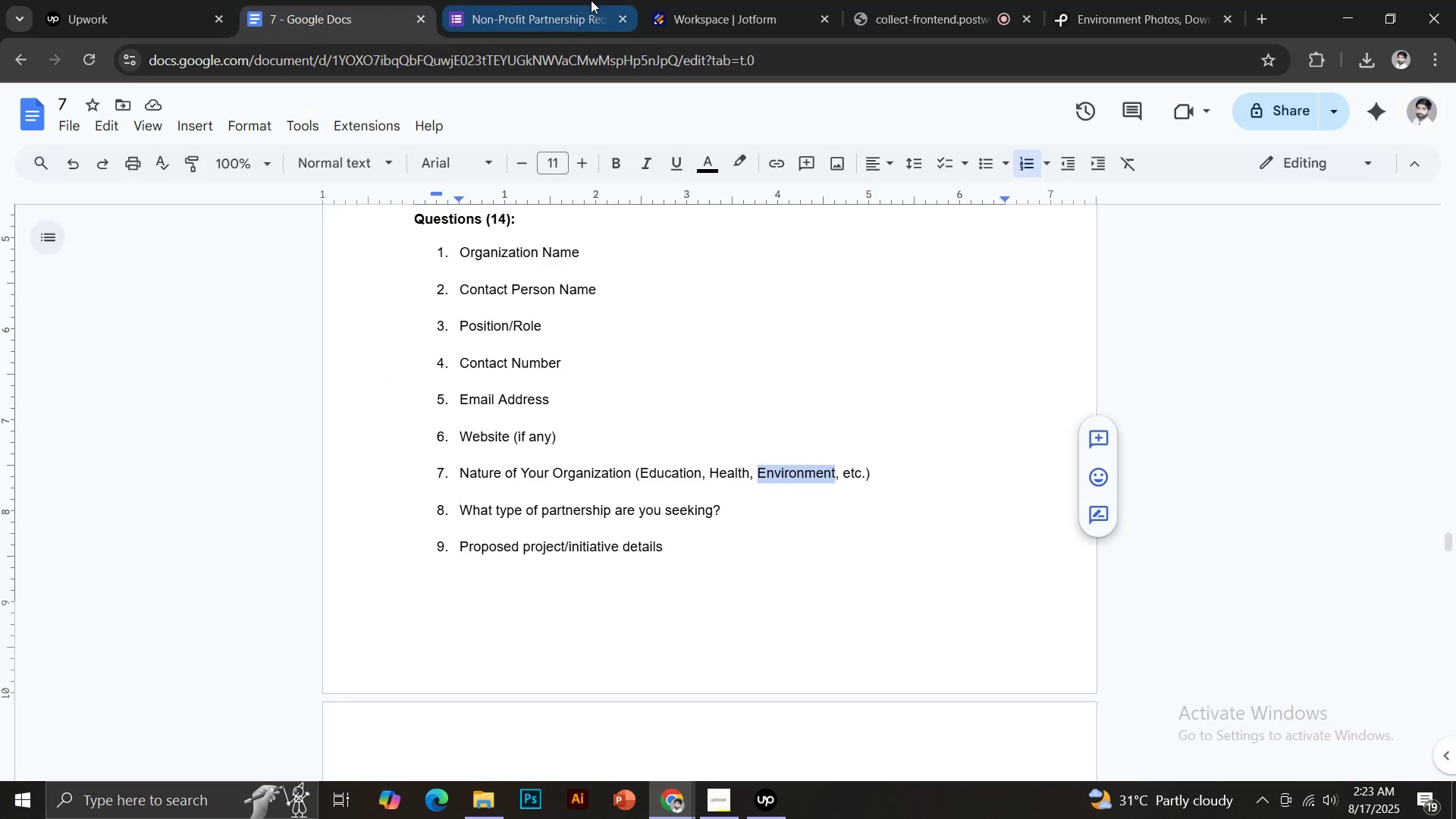 
hold_key(key=ControlLeft, duration=0.55)
 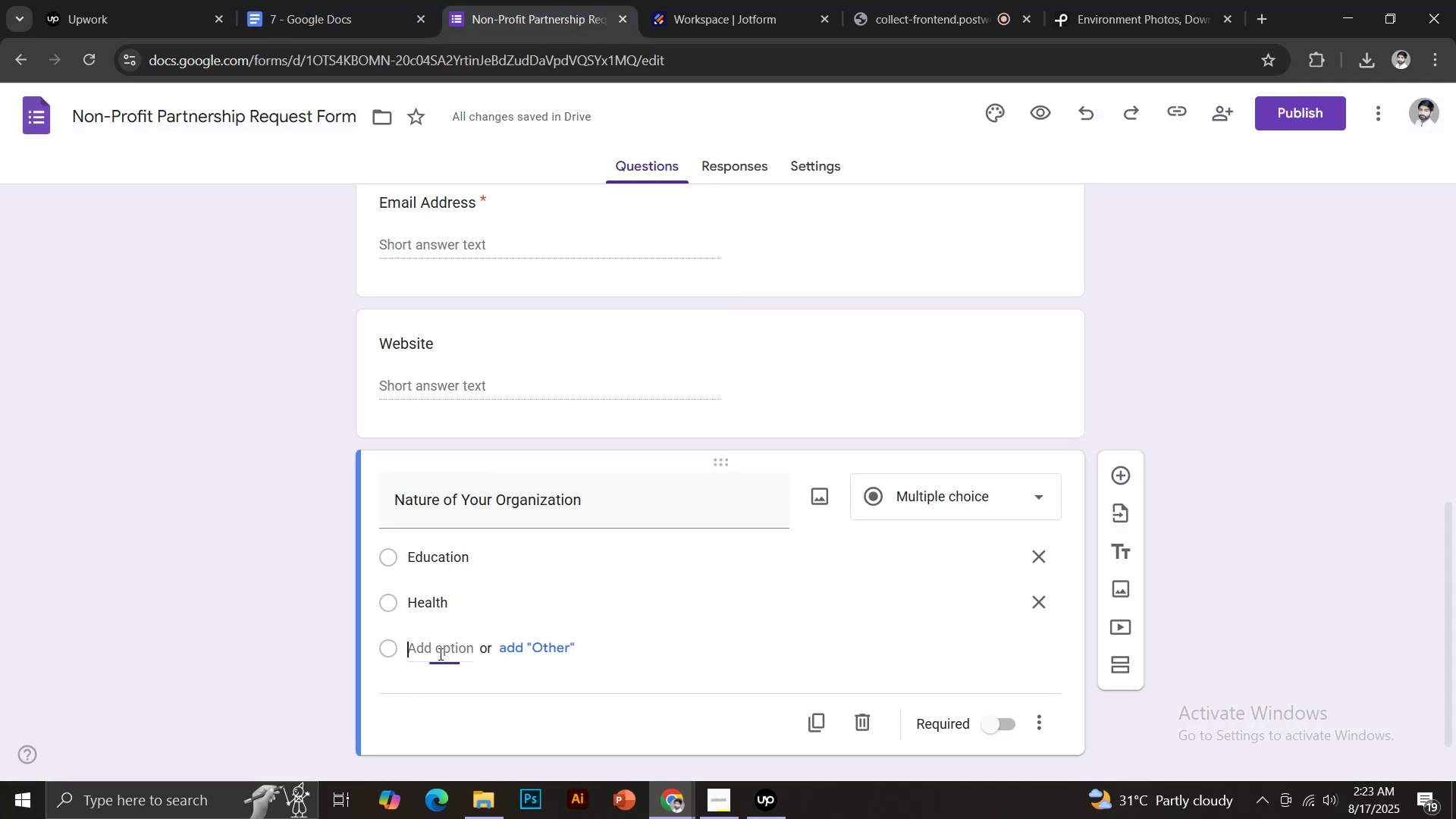 
hold_key(key=ShiftLeft, duration=0.42)
 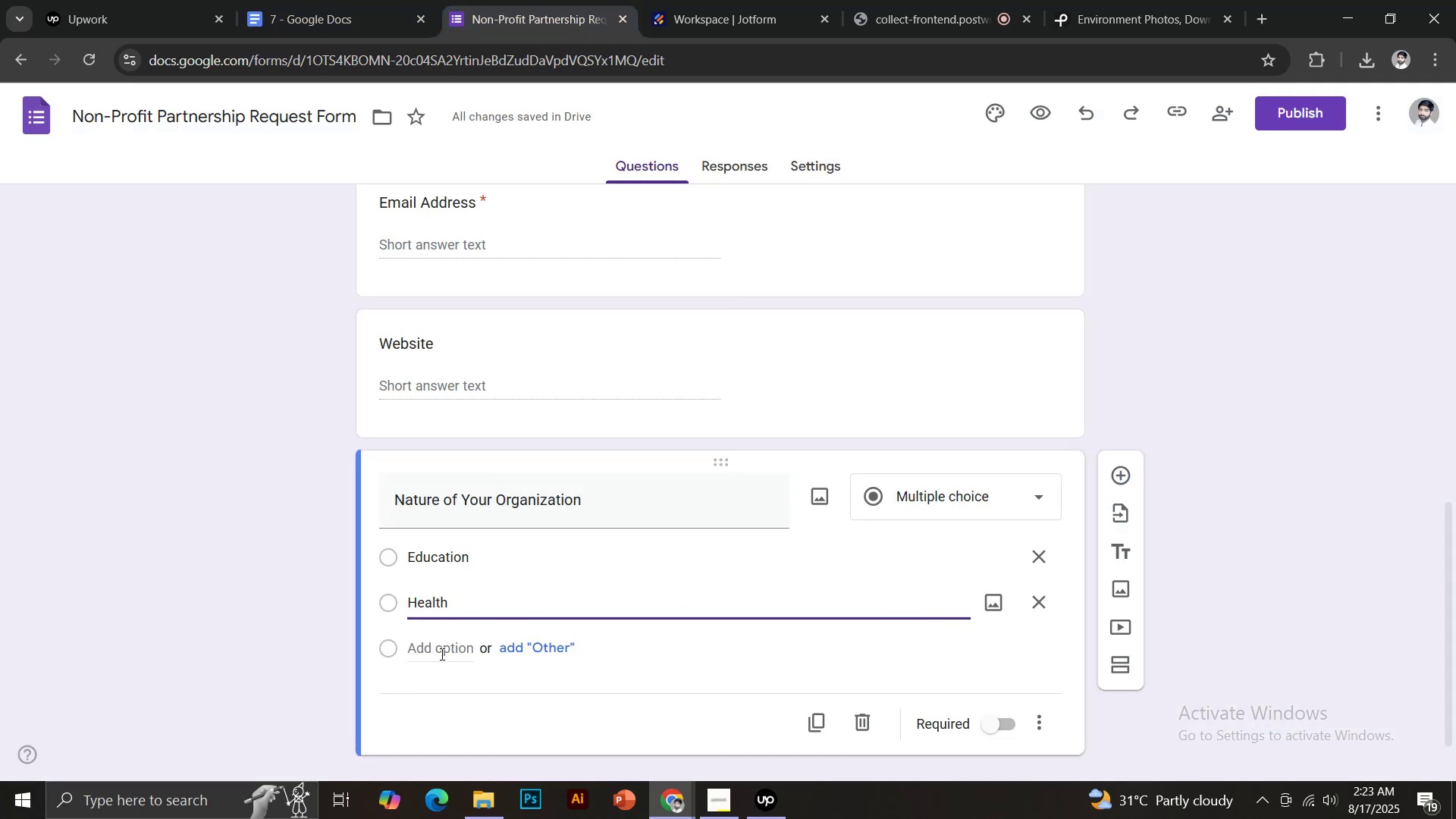 
left_click([441, 654])
 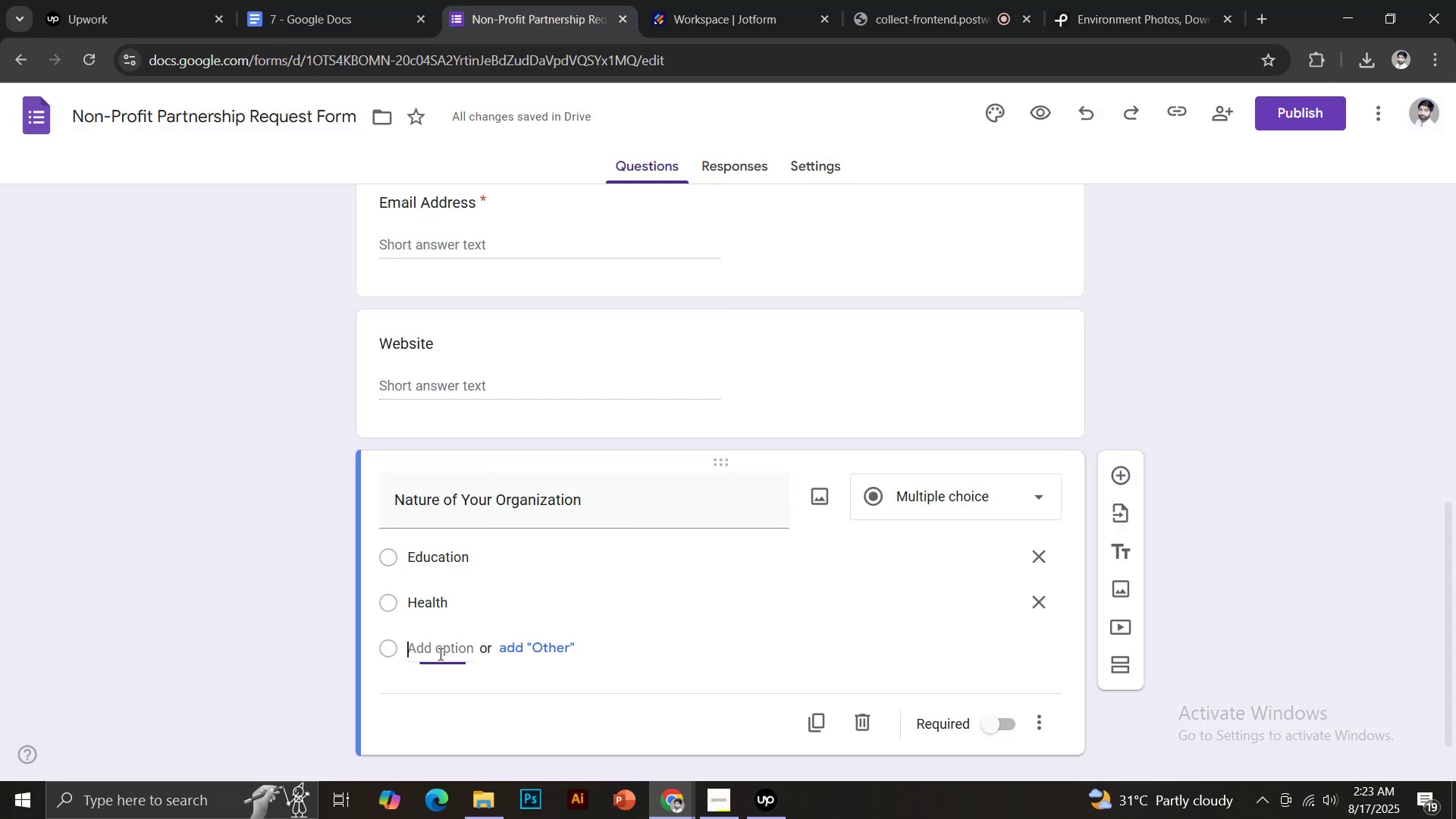 
key(Control+Shift+V)
 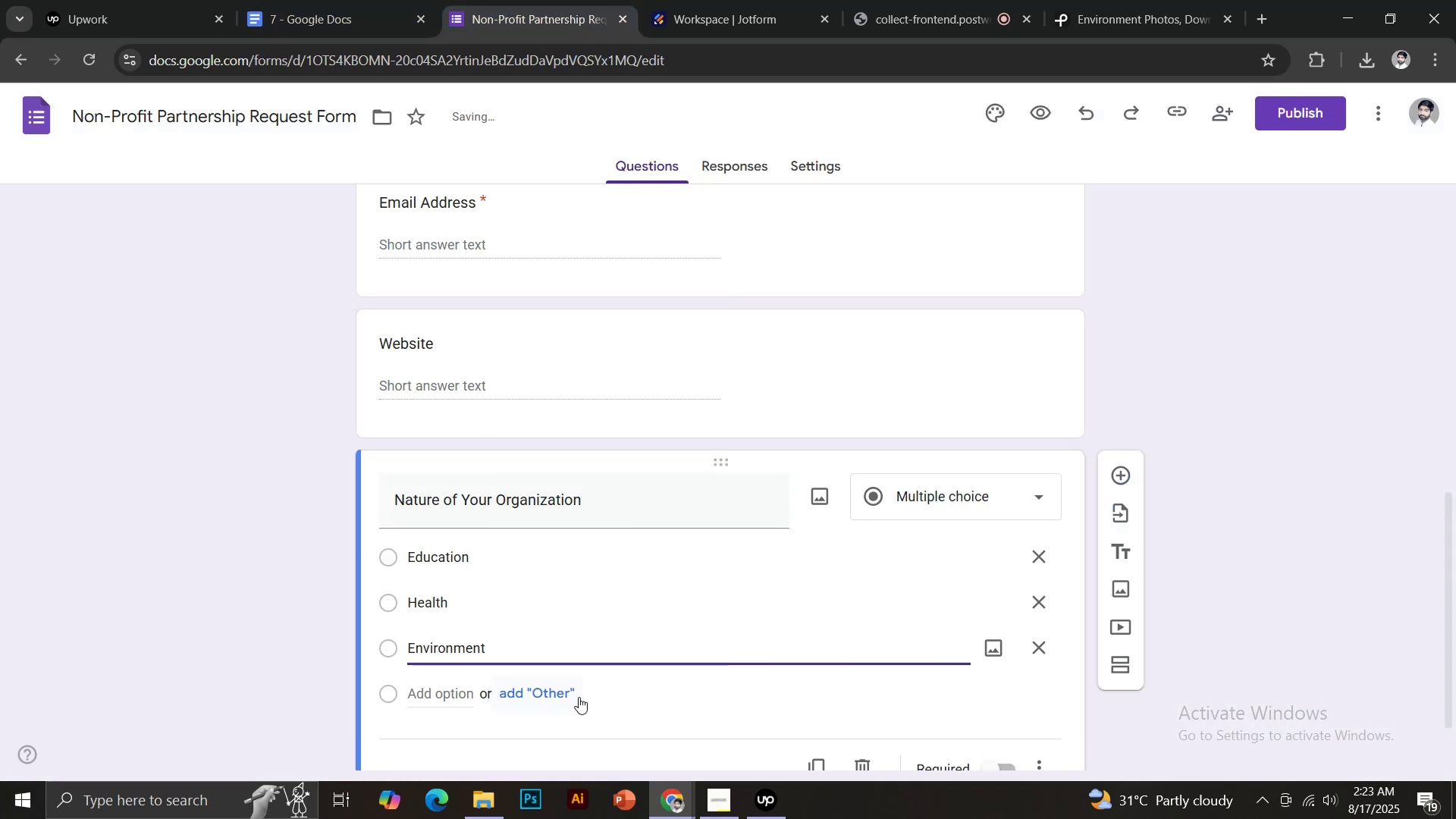 
left_click([561, 691])
 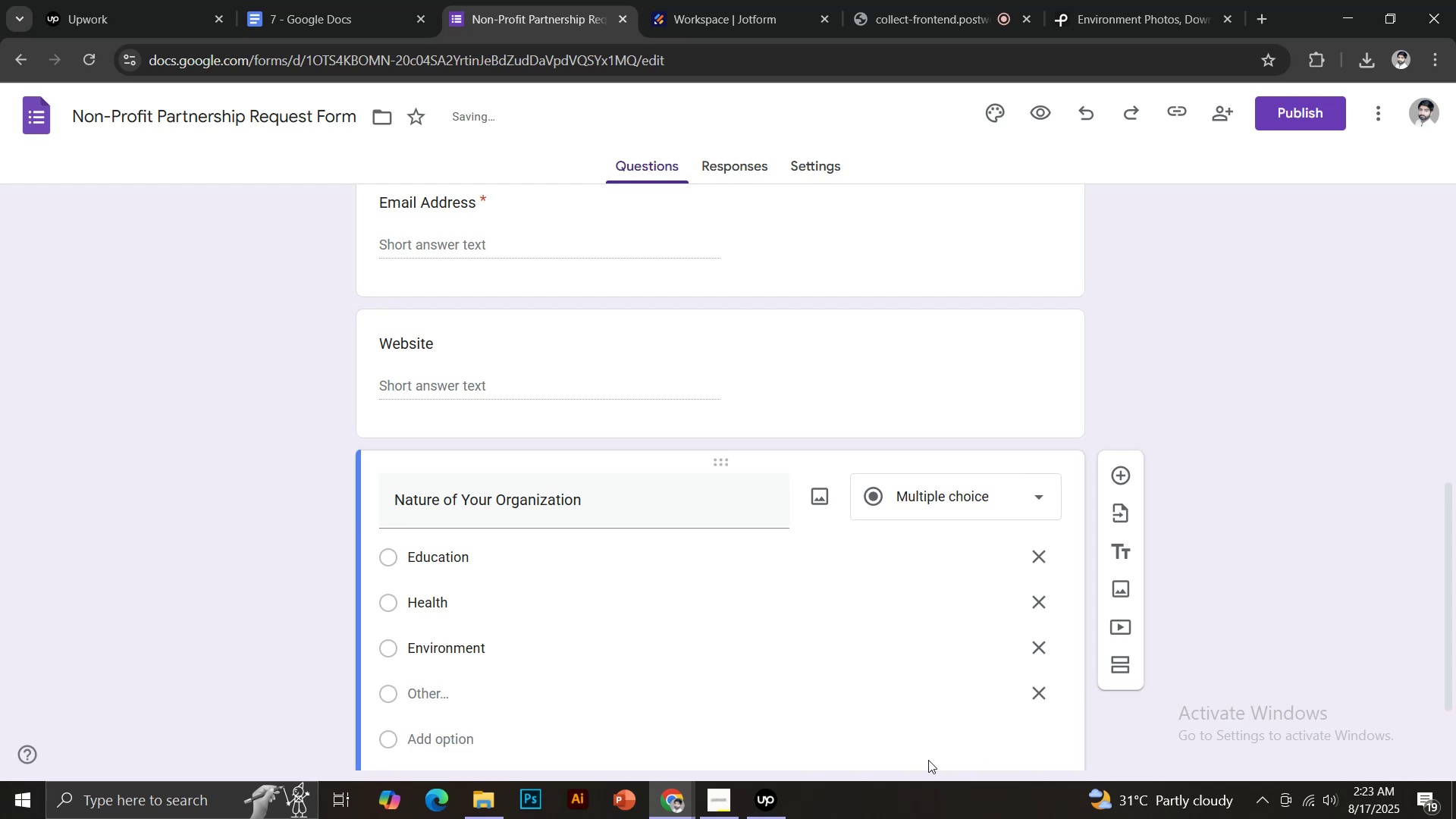 
scroll: coordinate [938, 667], scroll_direction: down, amount: 3.0
 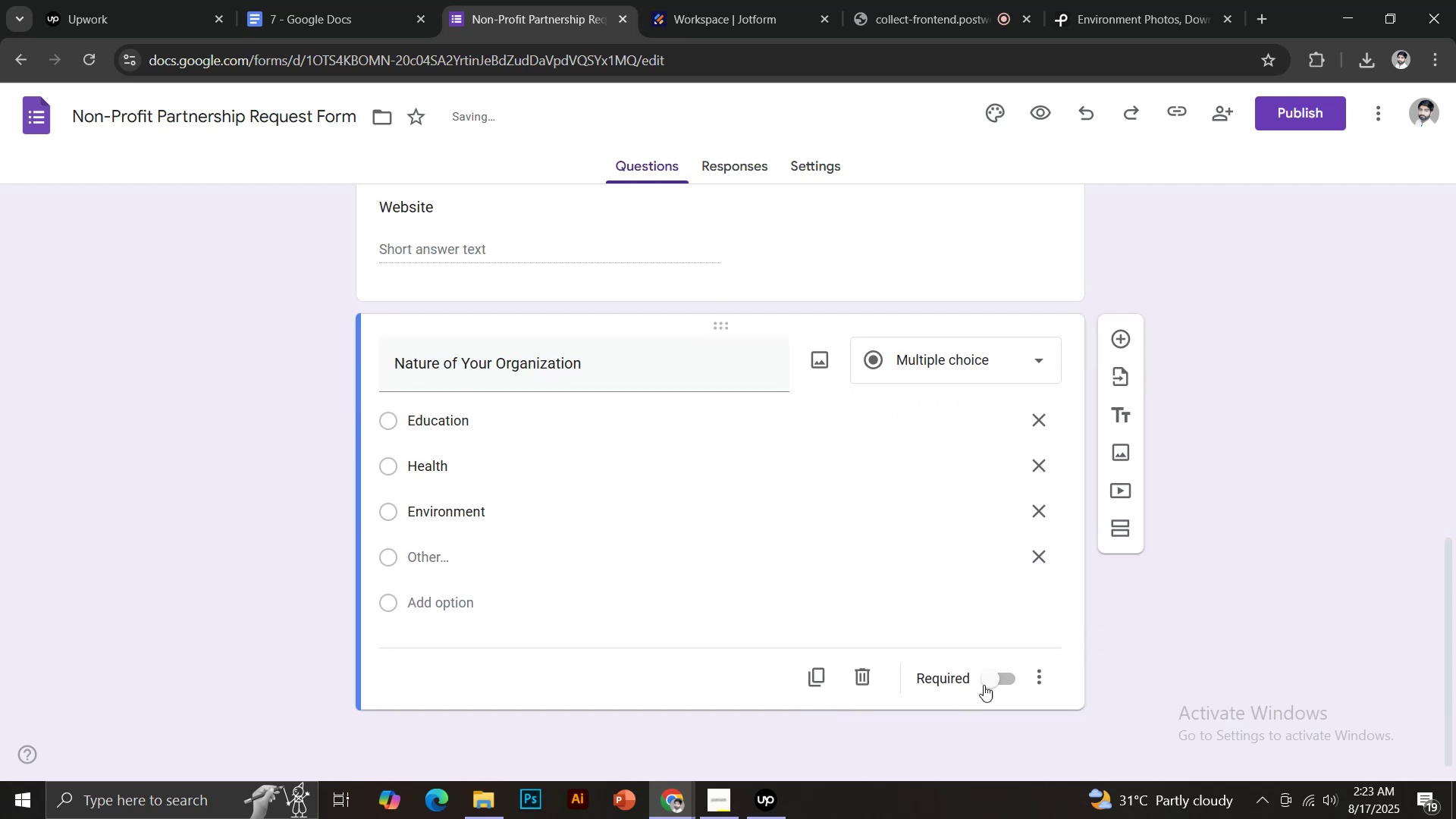 
left_click([987, 685])
 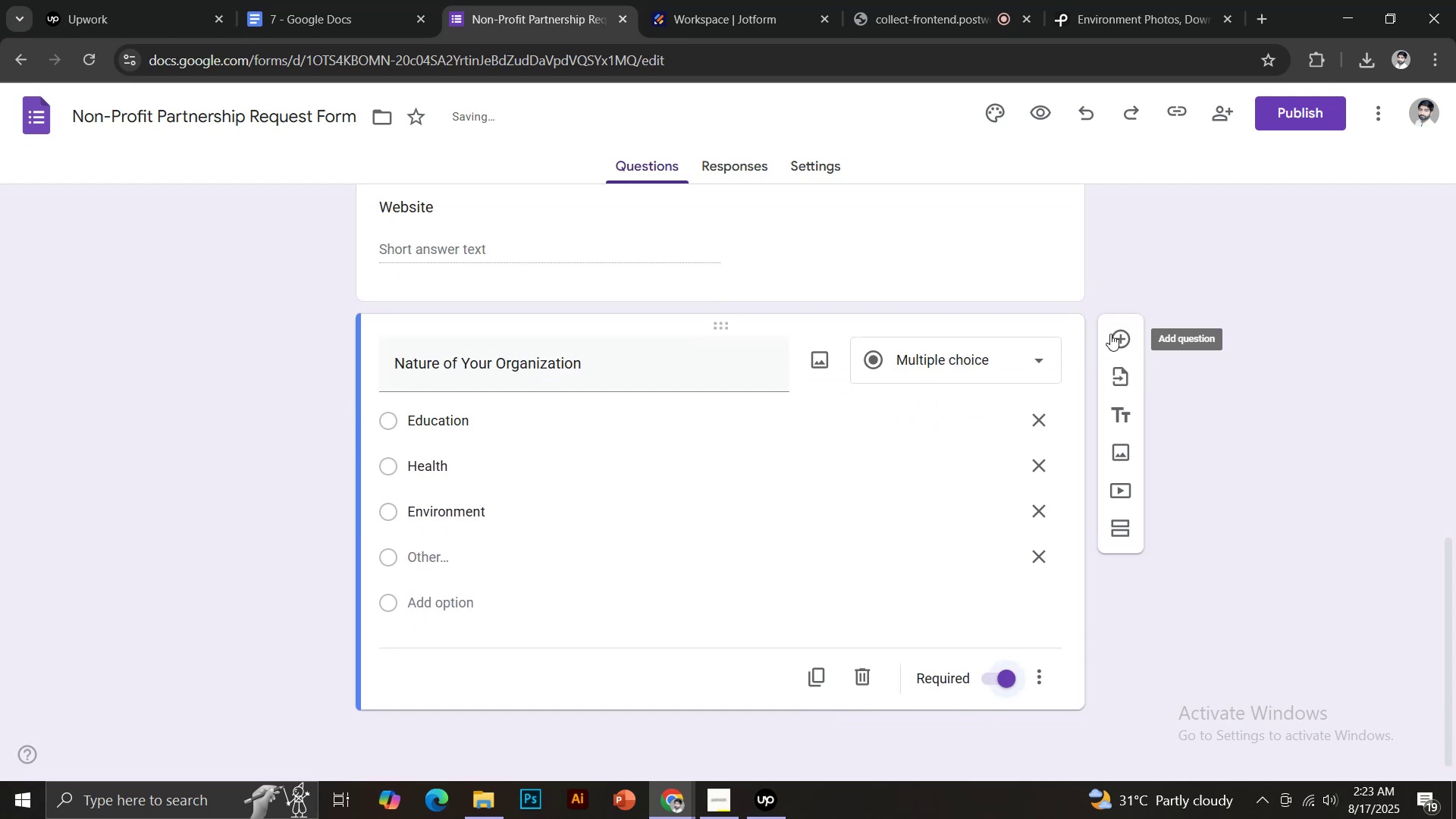 
left_click([1115, 339])
 